 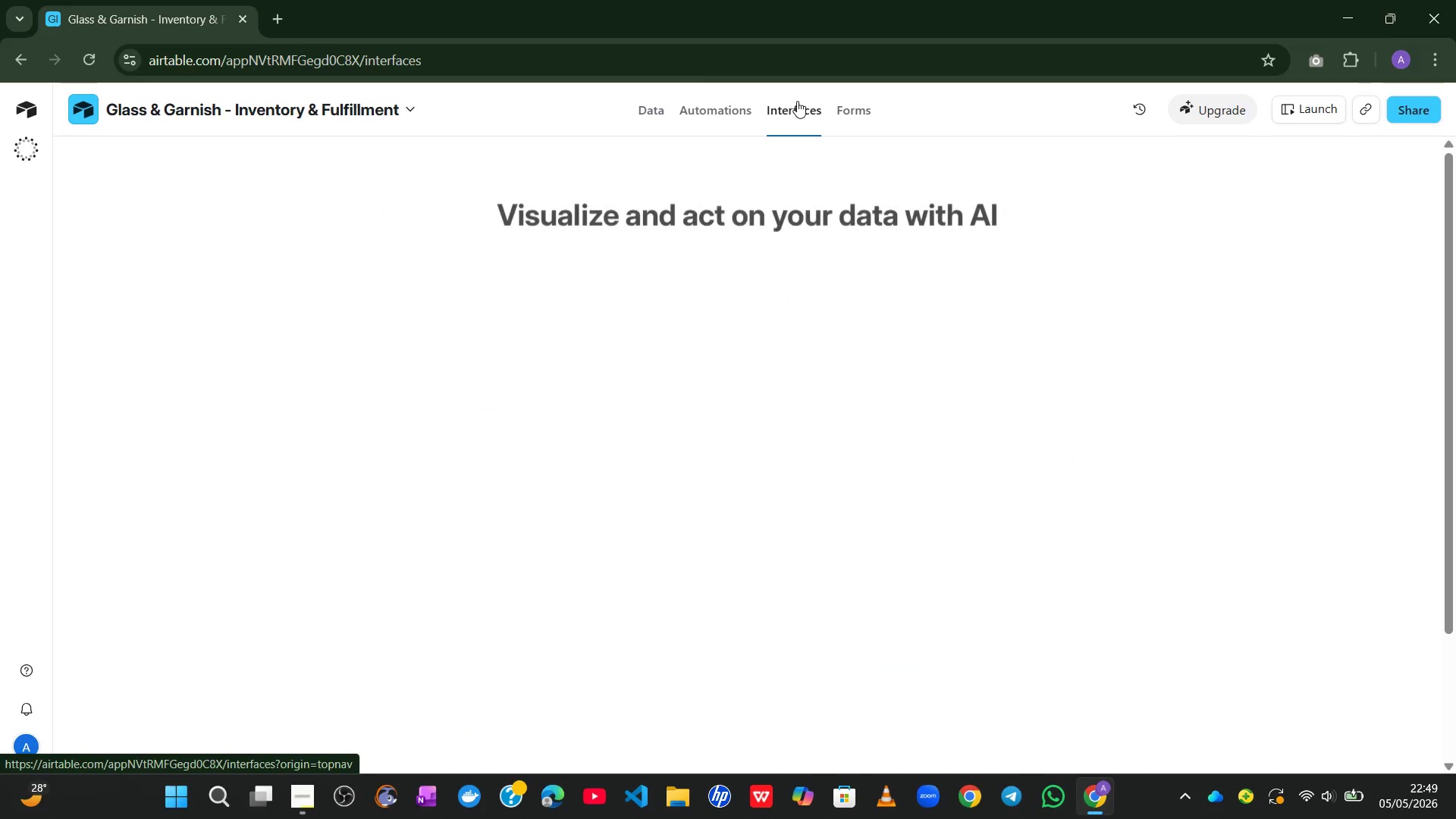 
left_click([815, 325])
 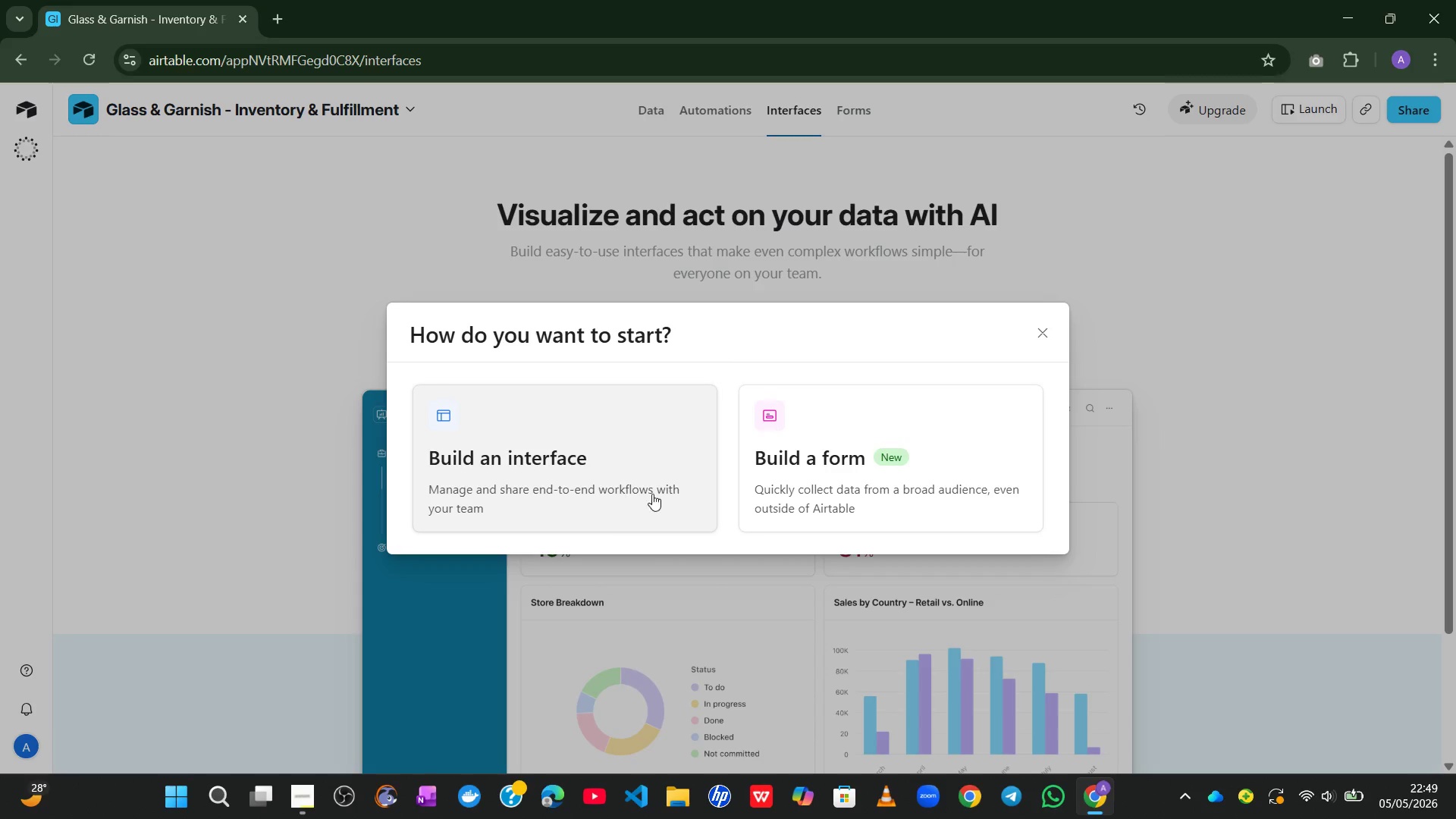 
left_click([652, 478])
 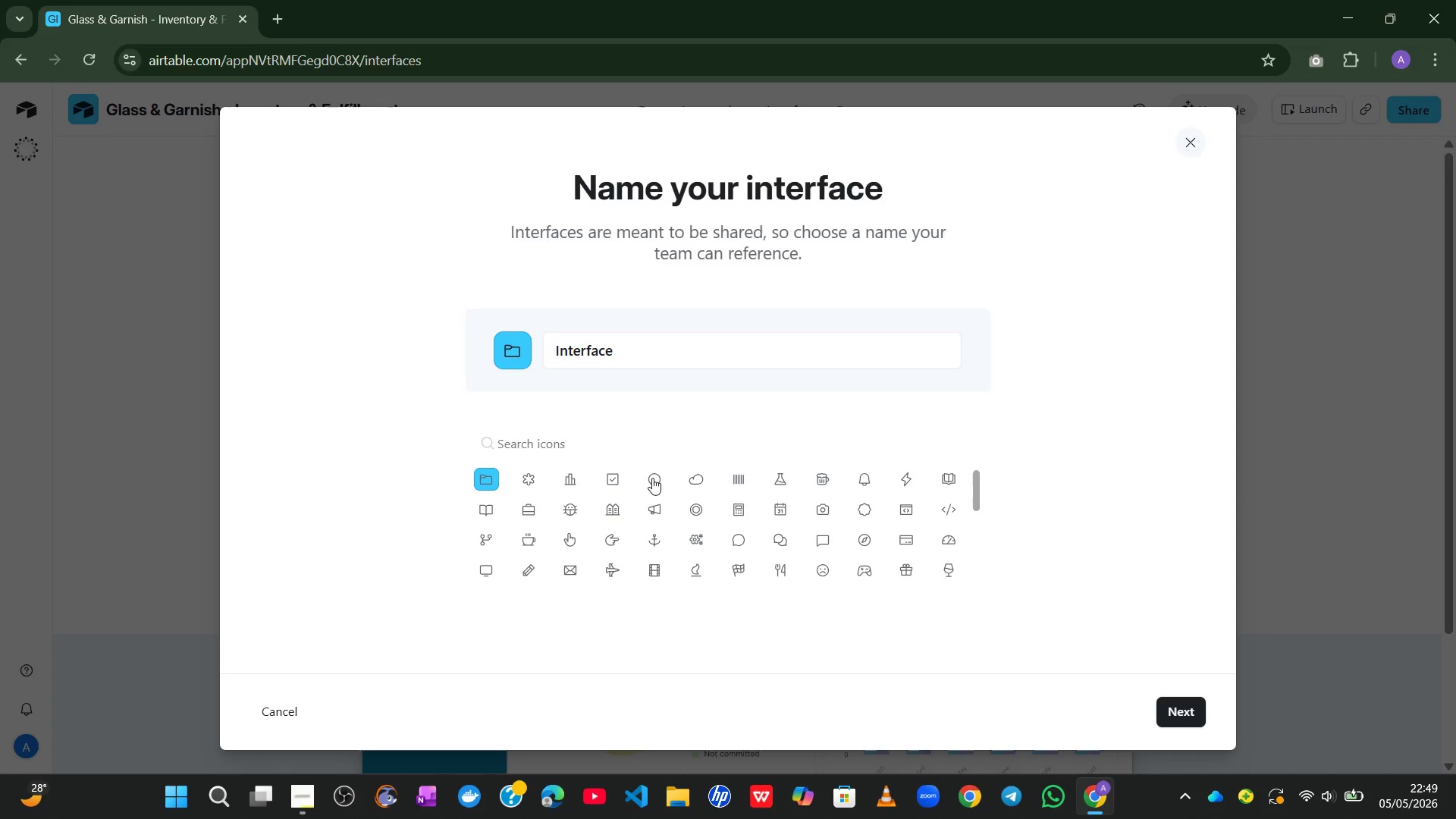 
wait(15.2)
 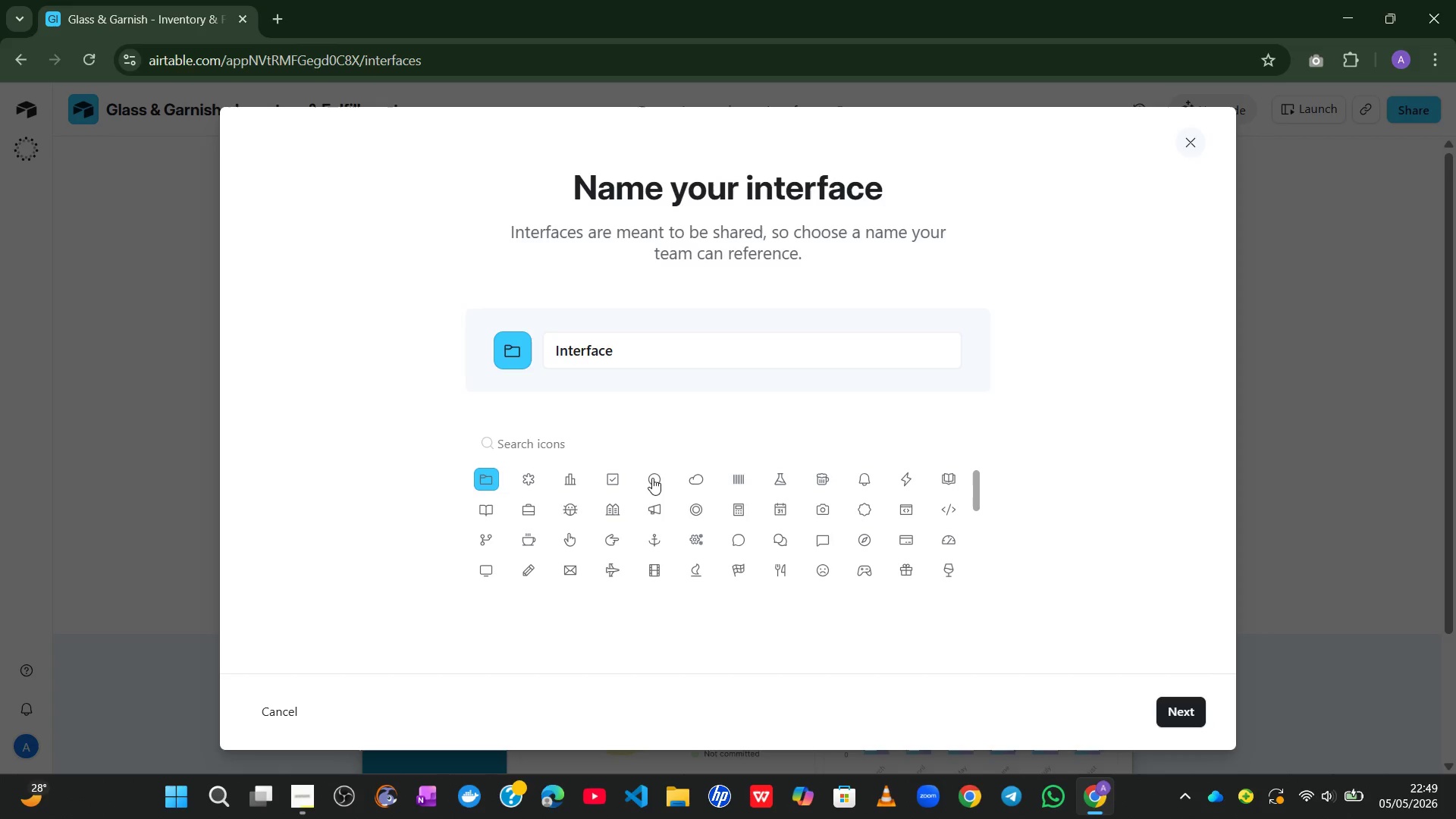 
left_click([659, 336])
 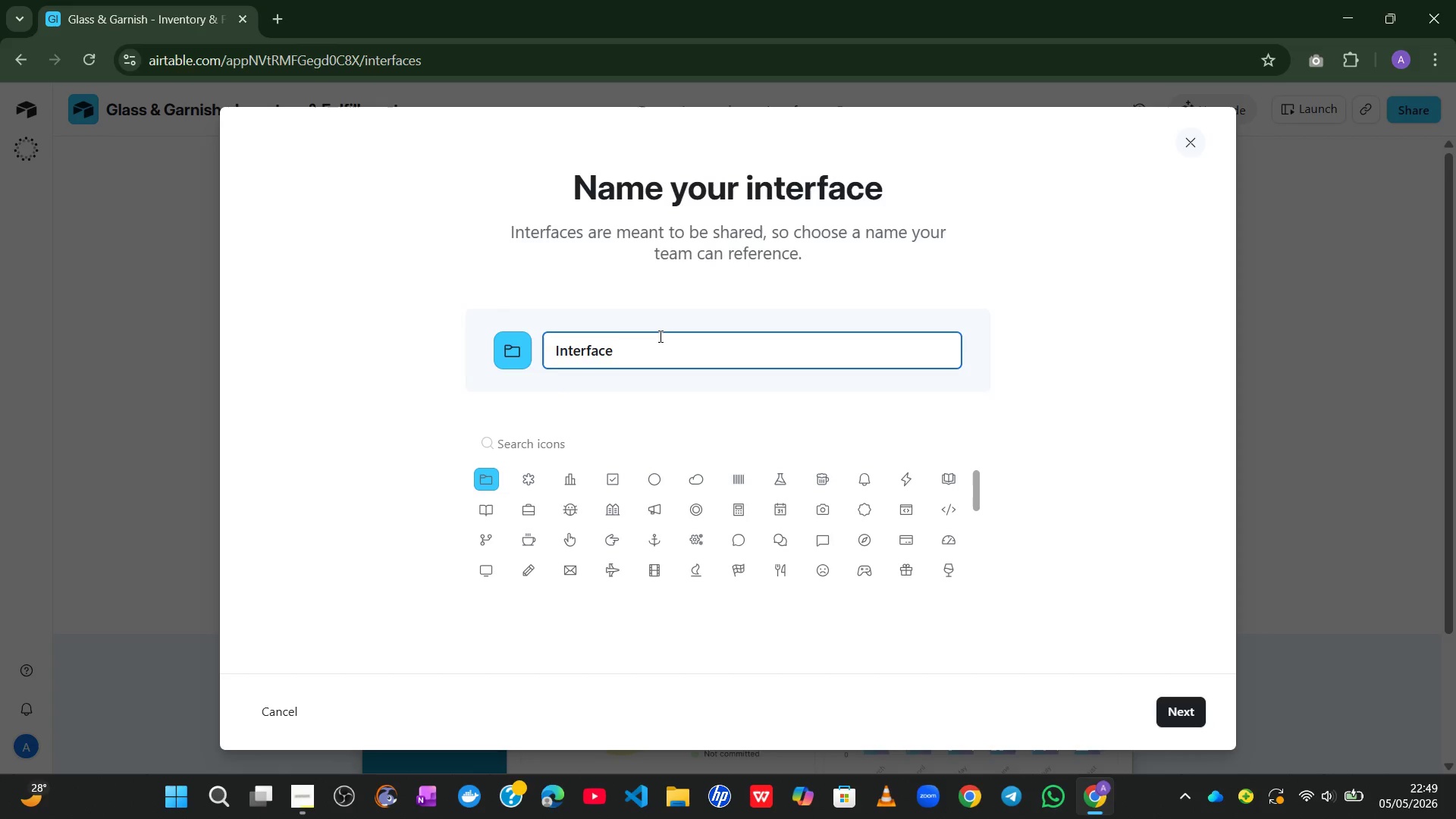 
key(Control+A)
 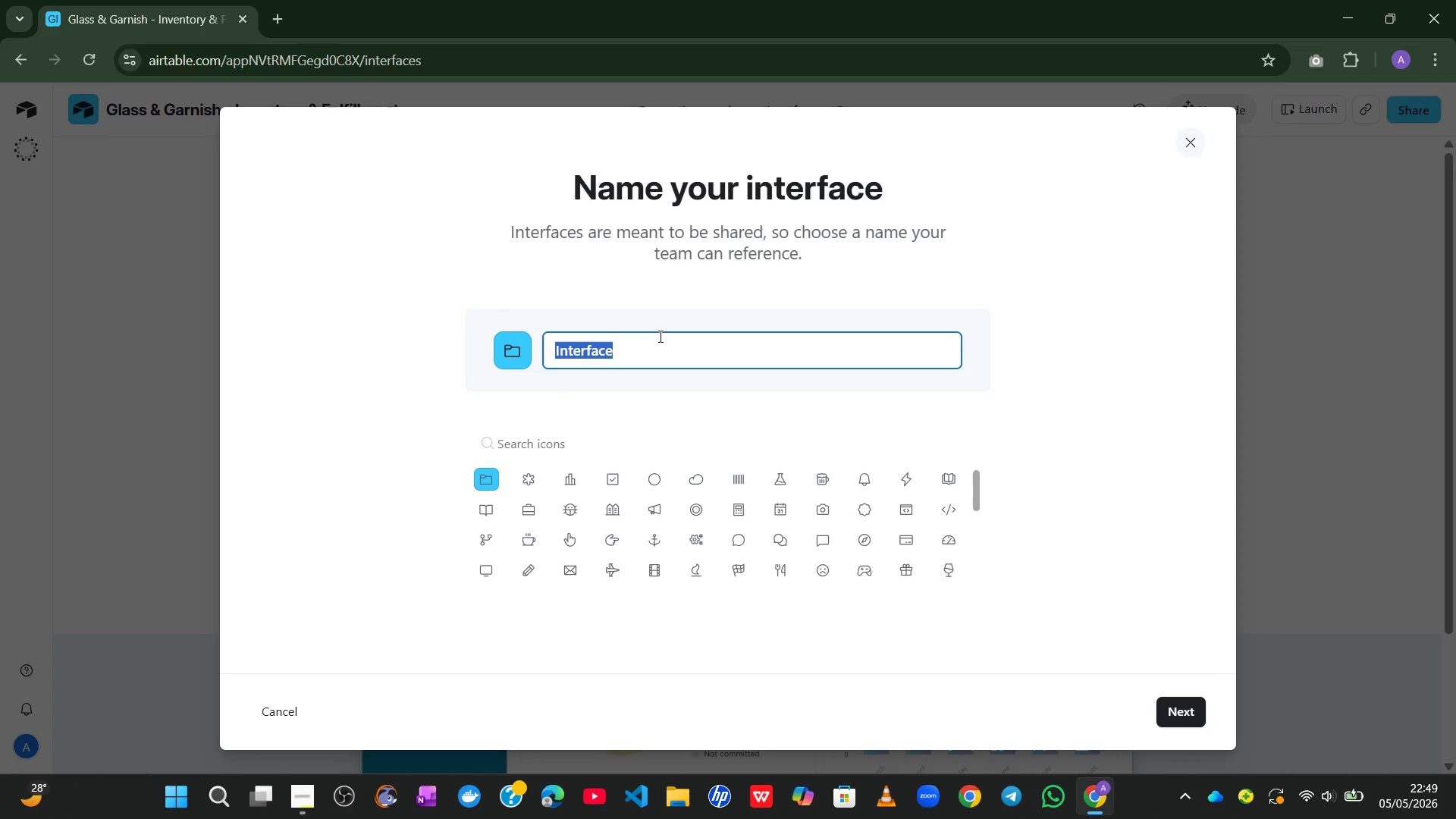 
type(Ware)
 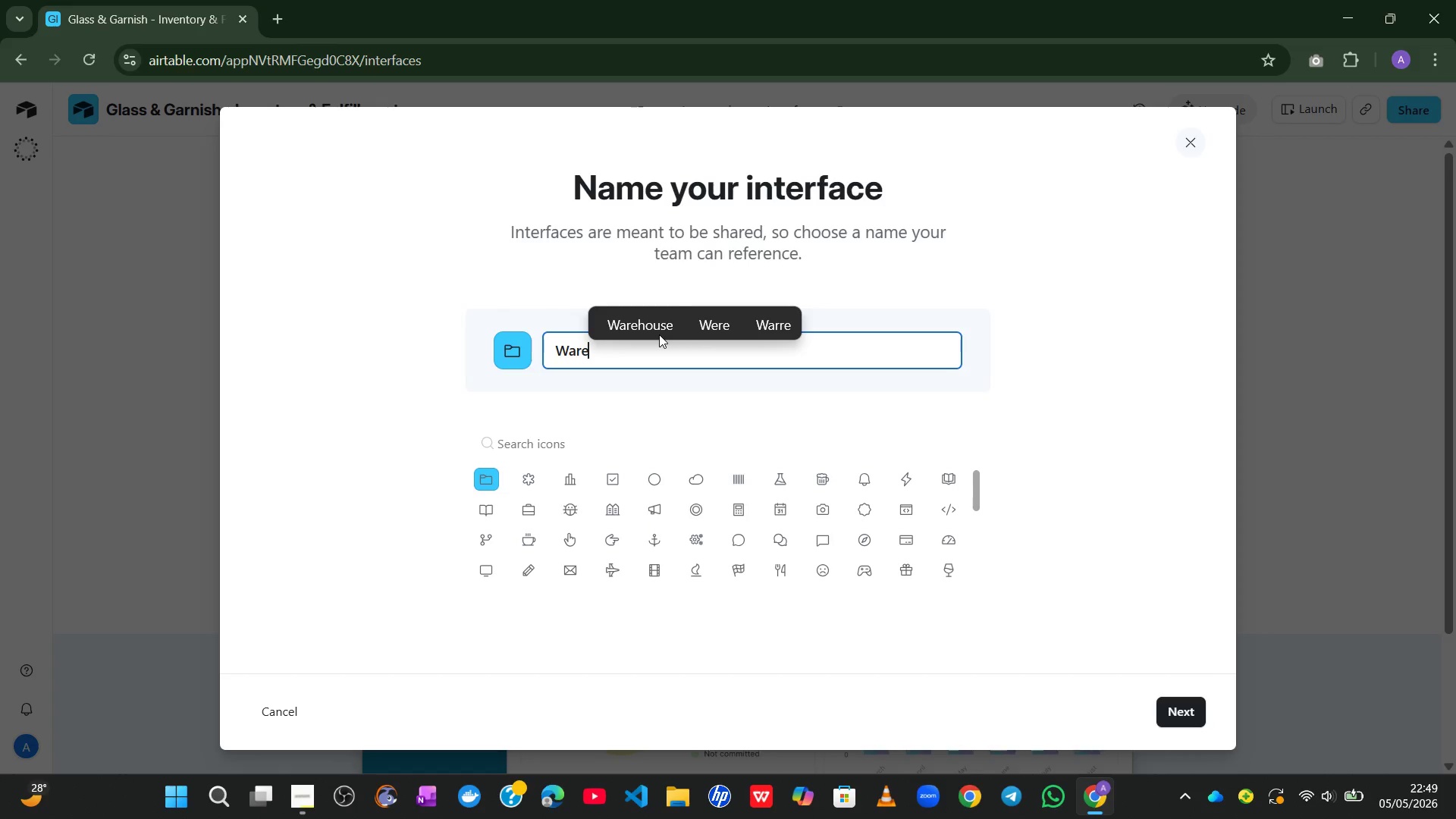 
left_click([650, 325])
 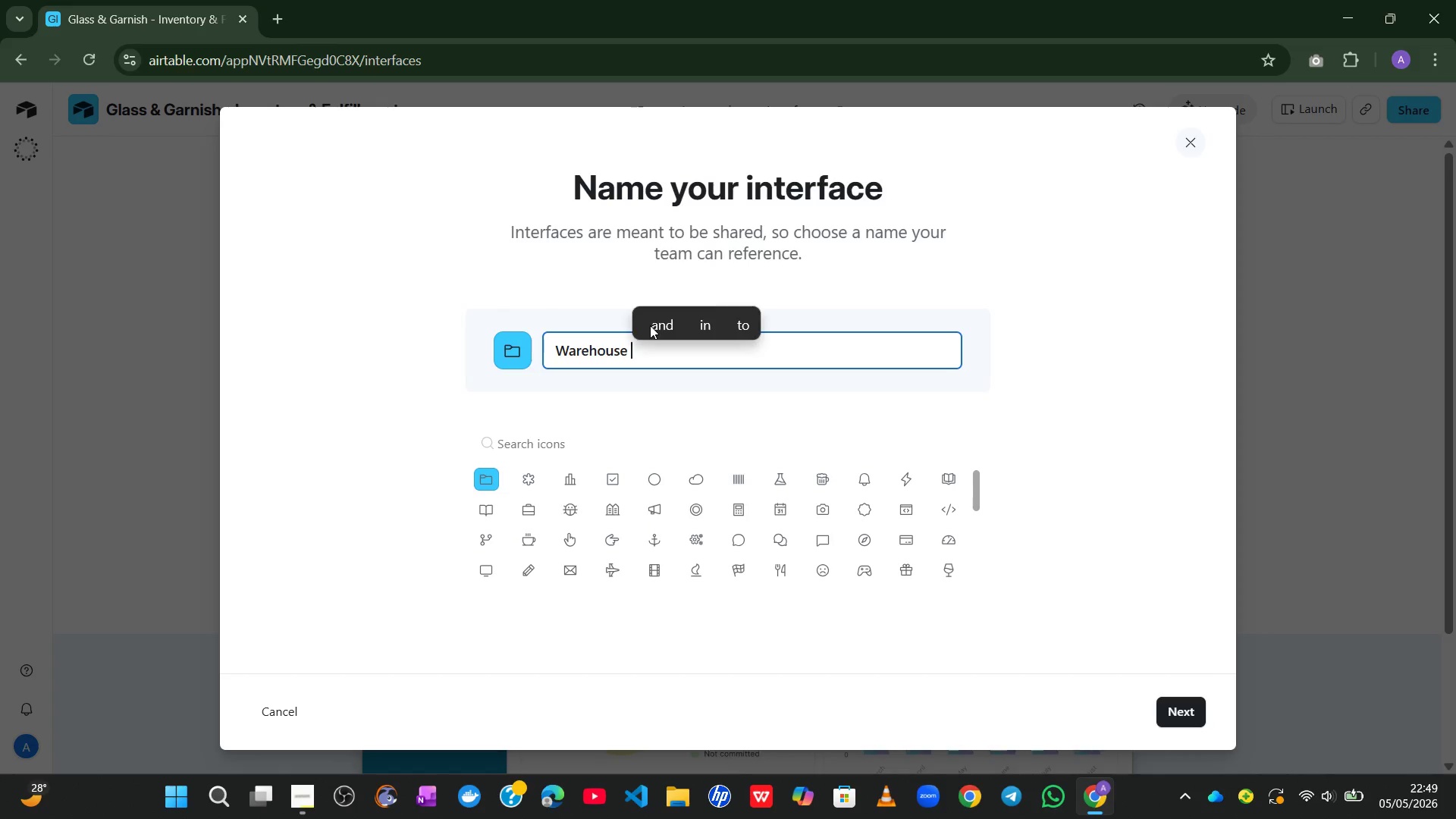 
type(Interface)
 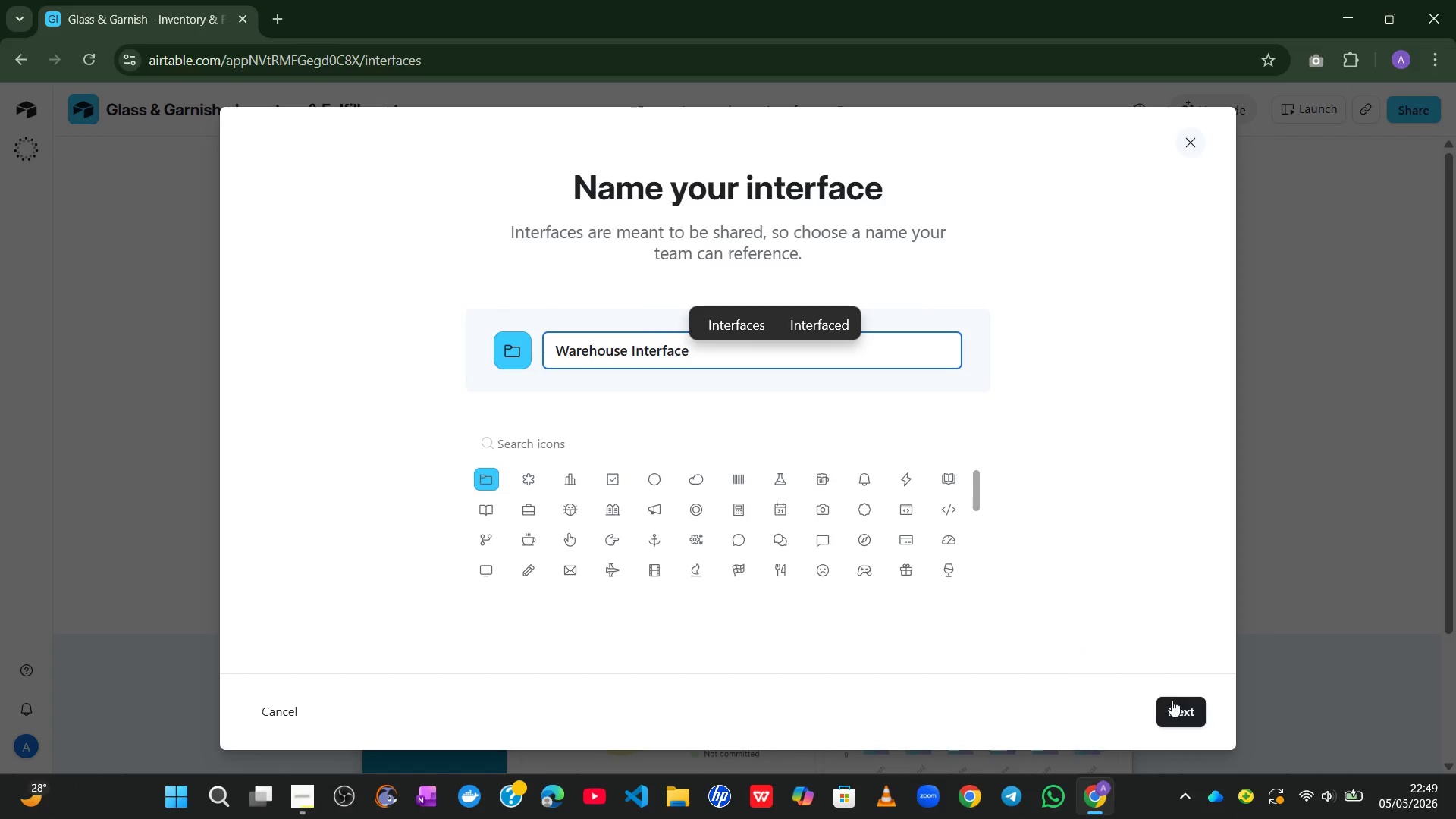 
left_click([1172, 704])
 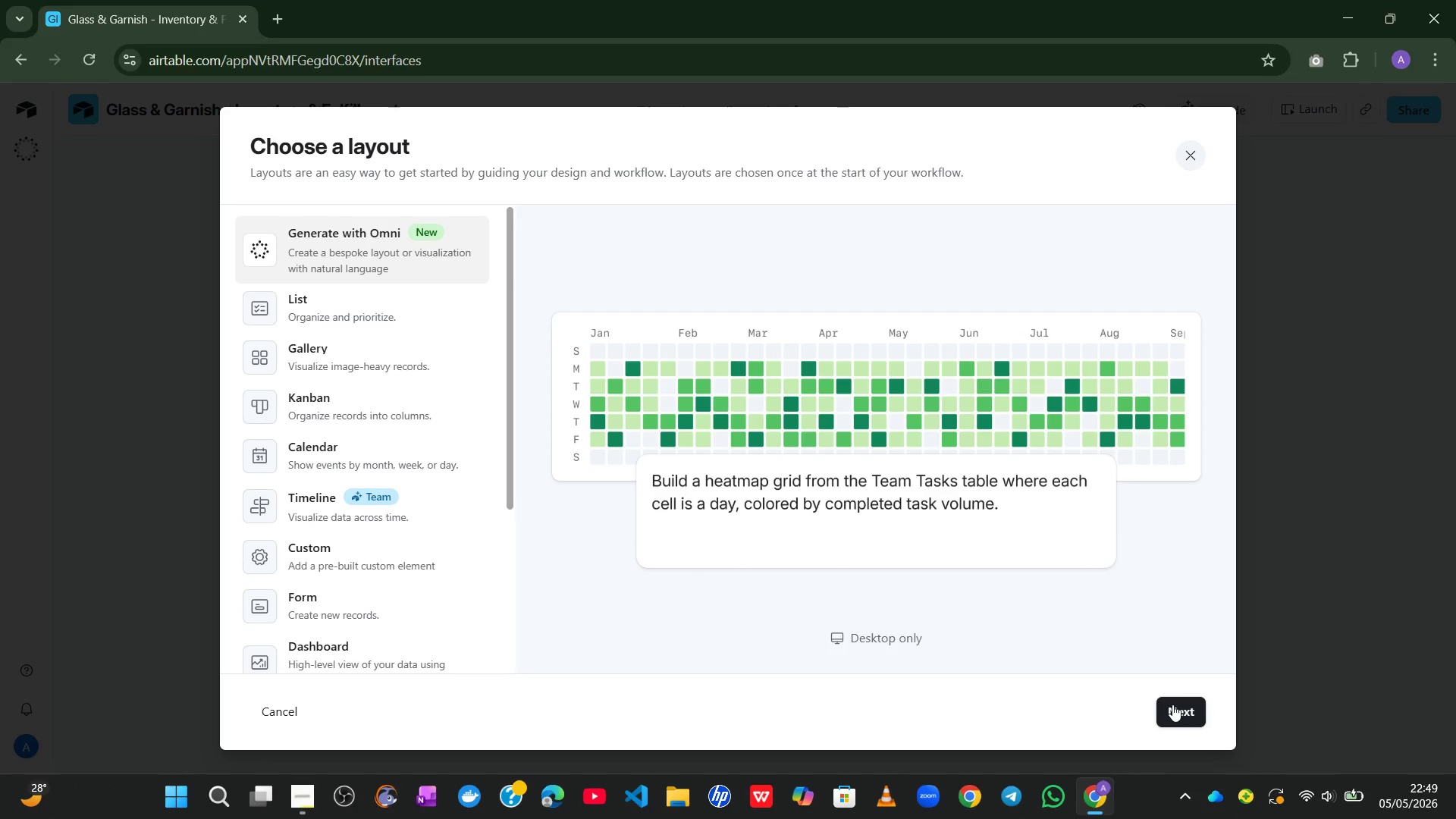 
wait(12.33)
 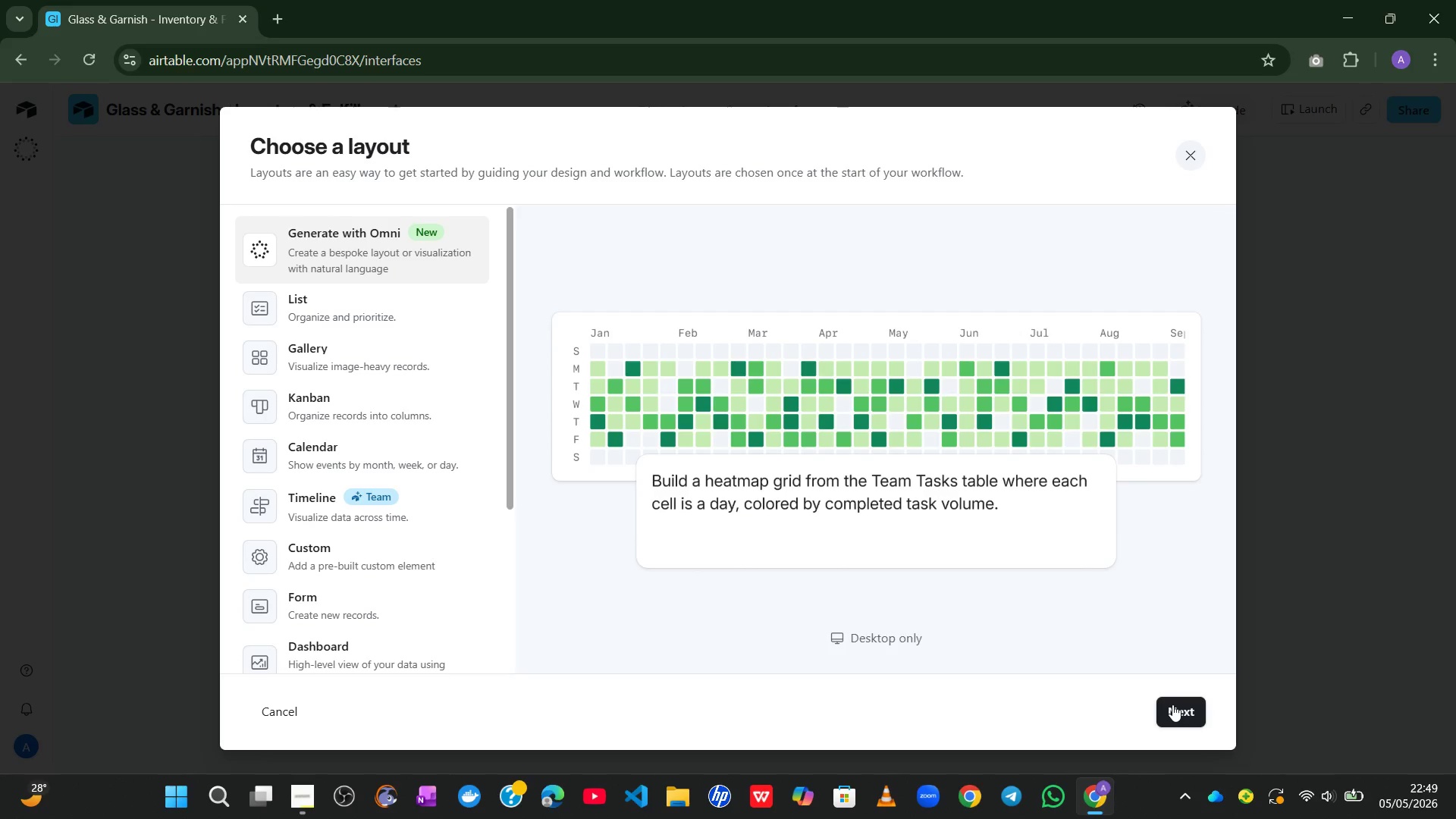 
left_click([364, 566])
 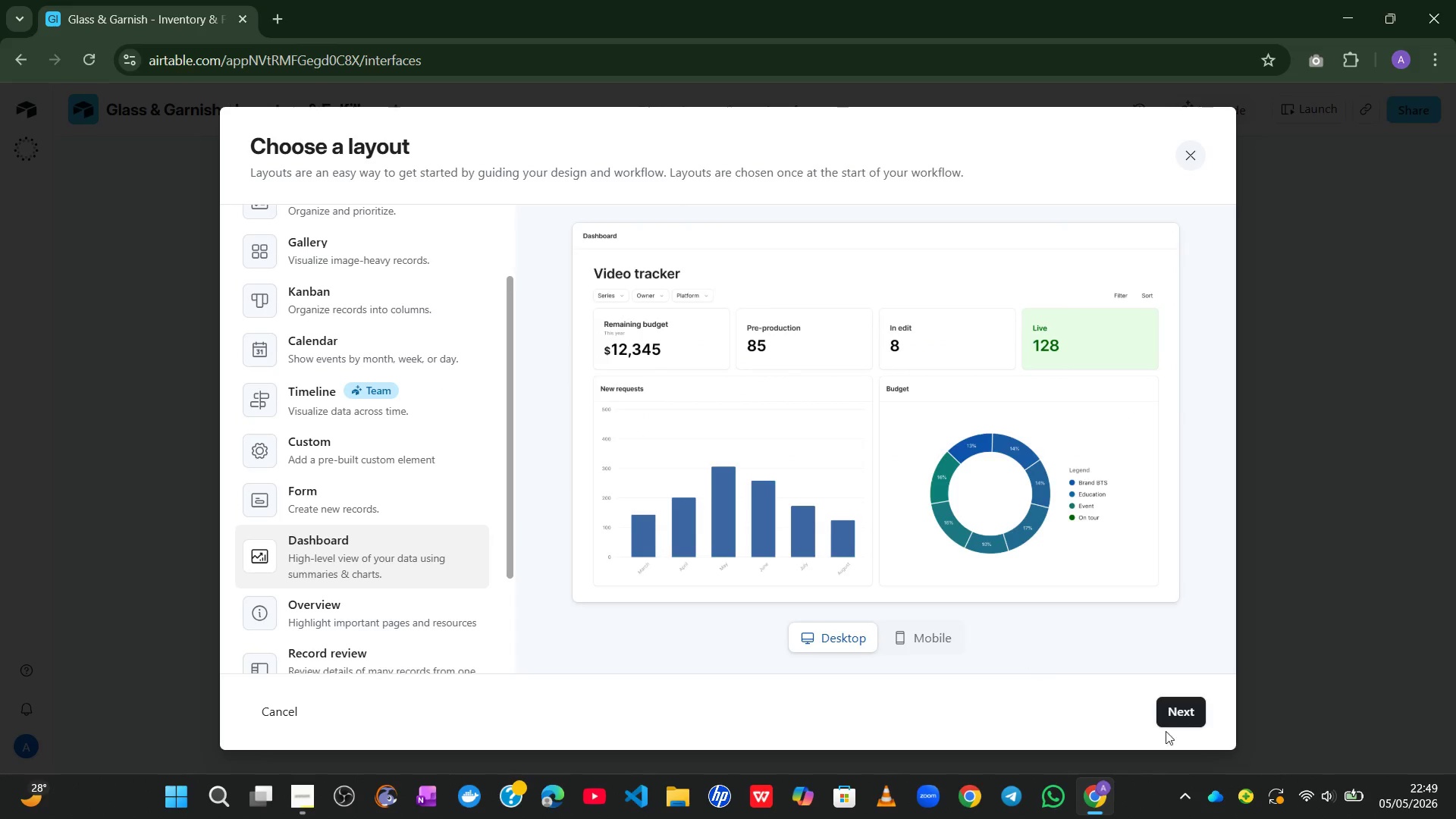 
left_click([1178, 709])
 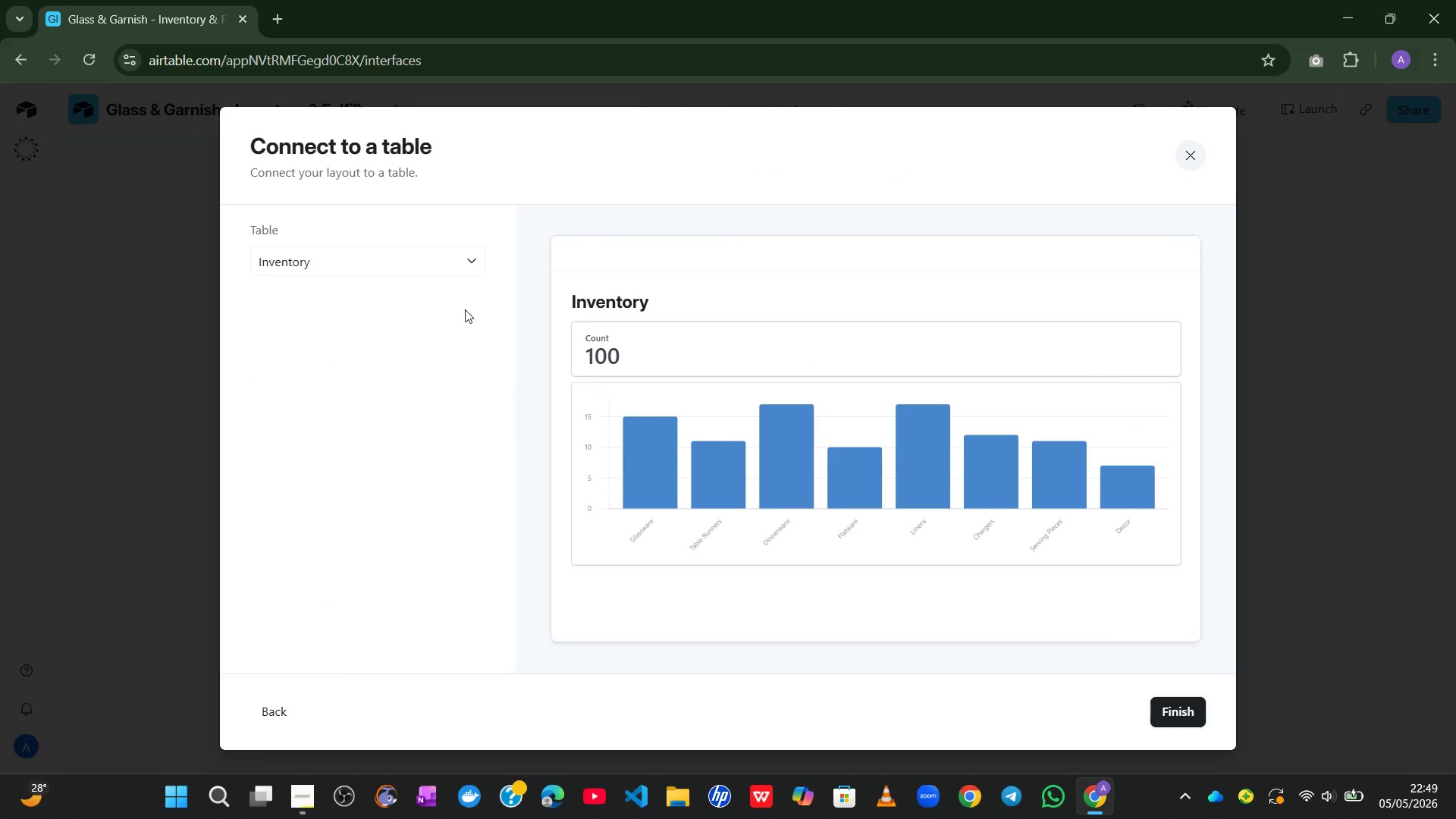 
left_click([445, 258])
 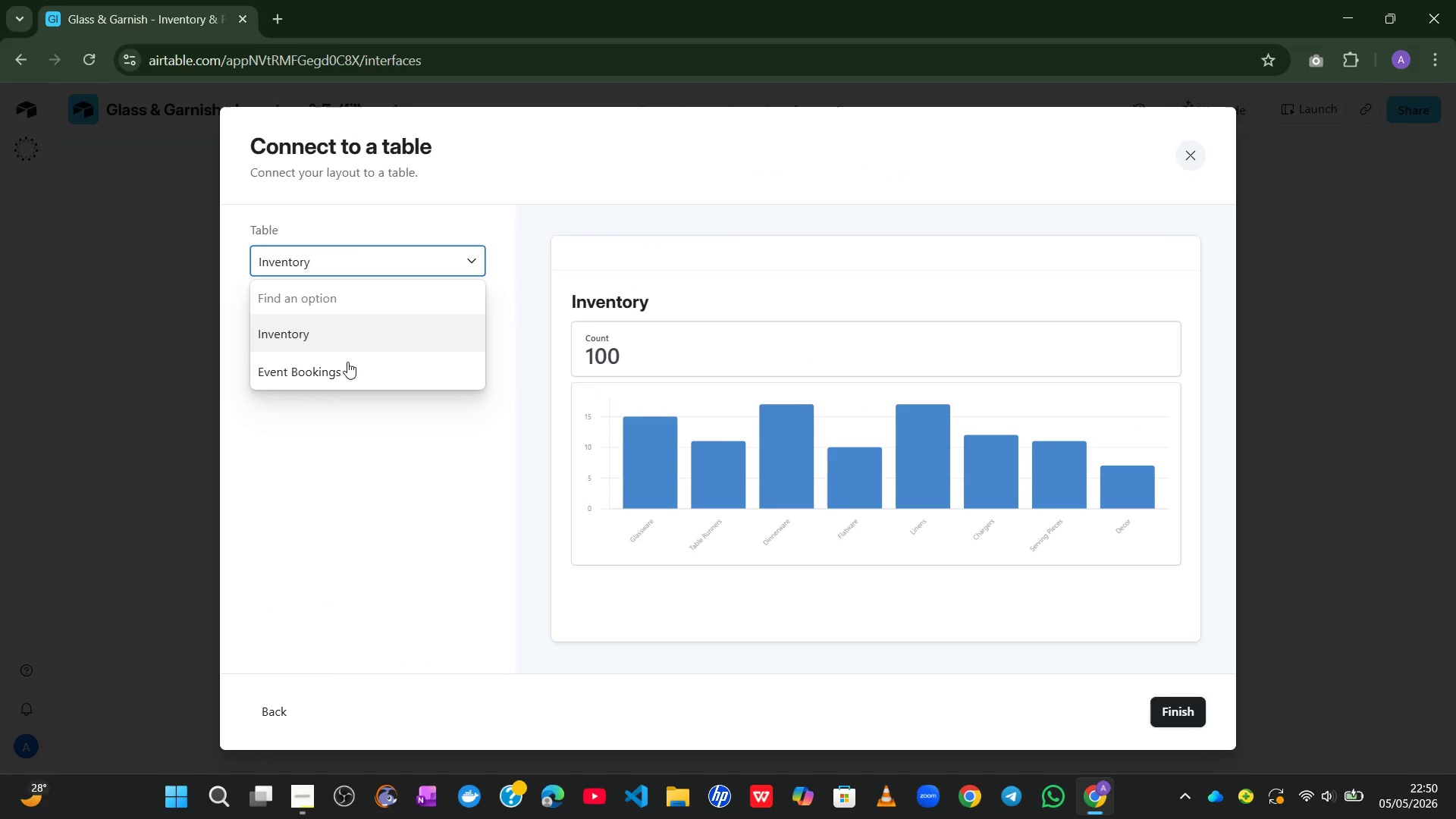 
left_click([336, 381])
 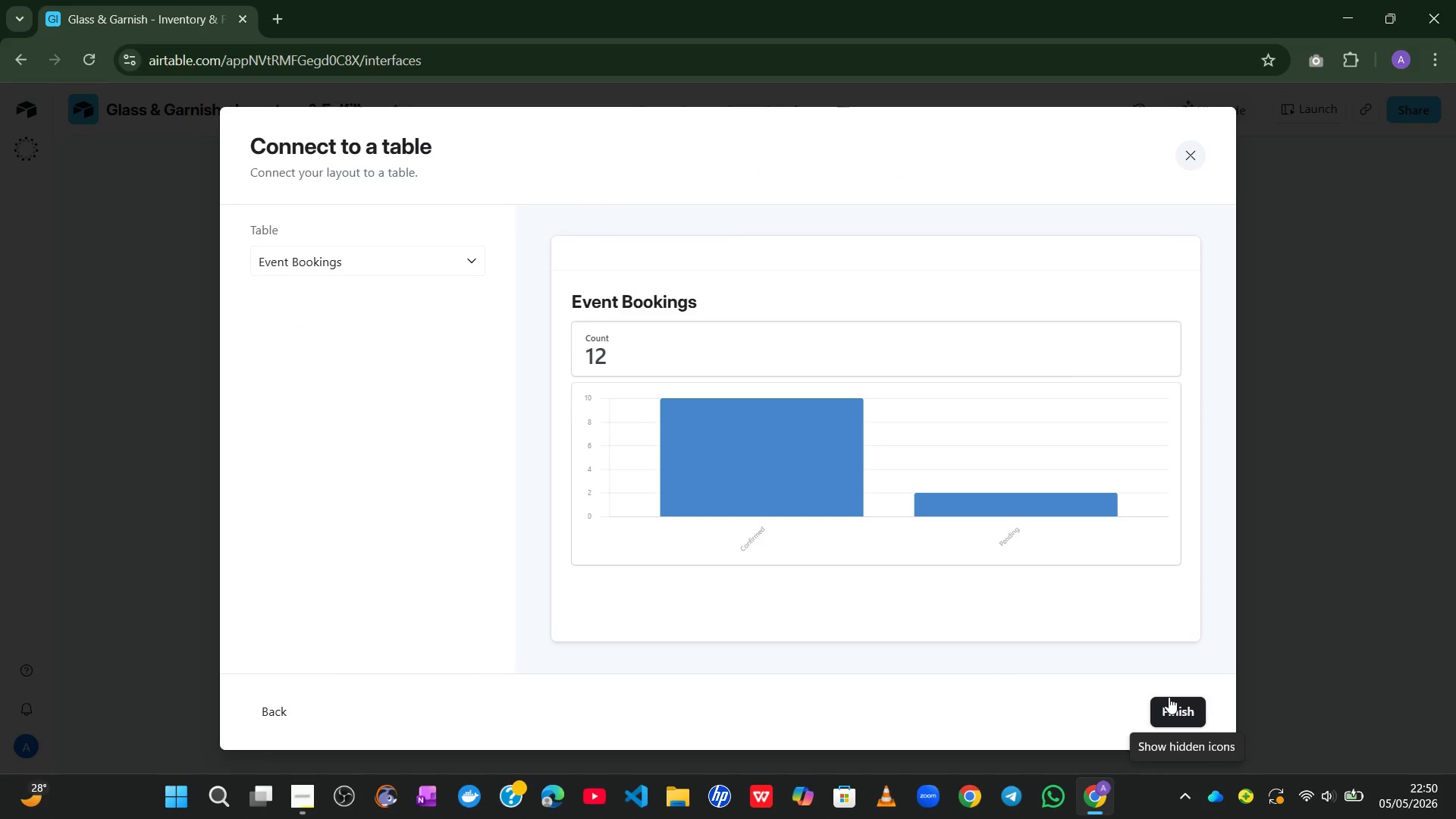 
left_click([1181, 705])
 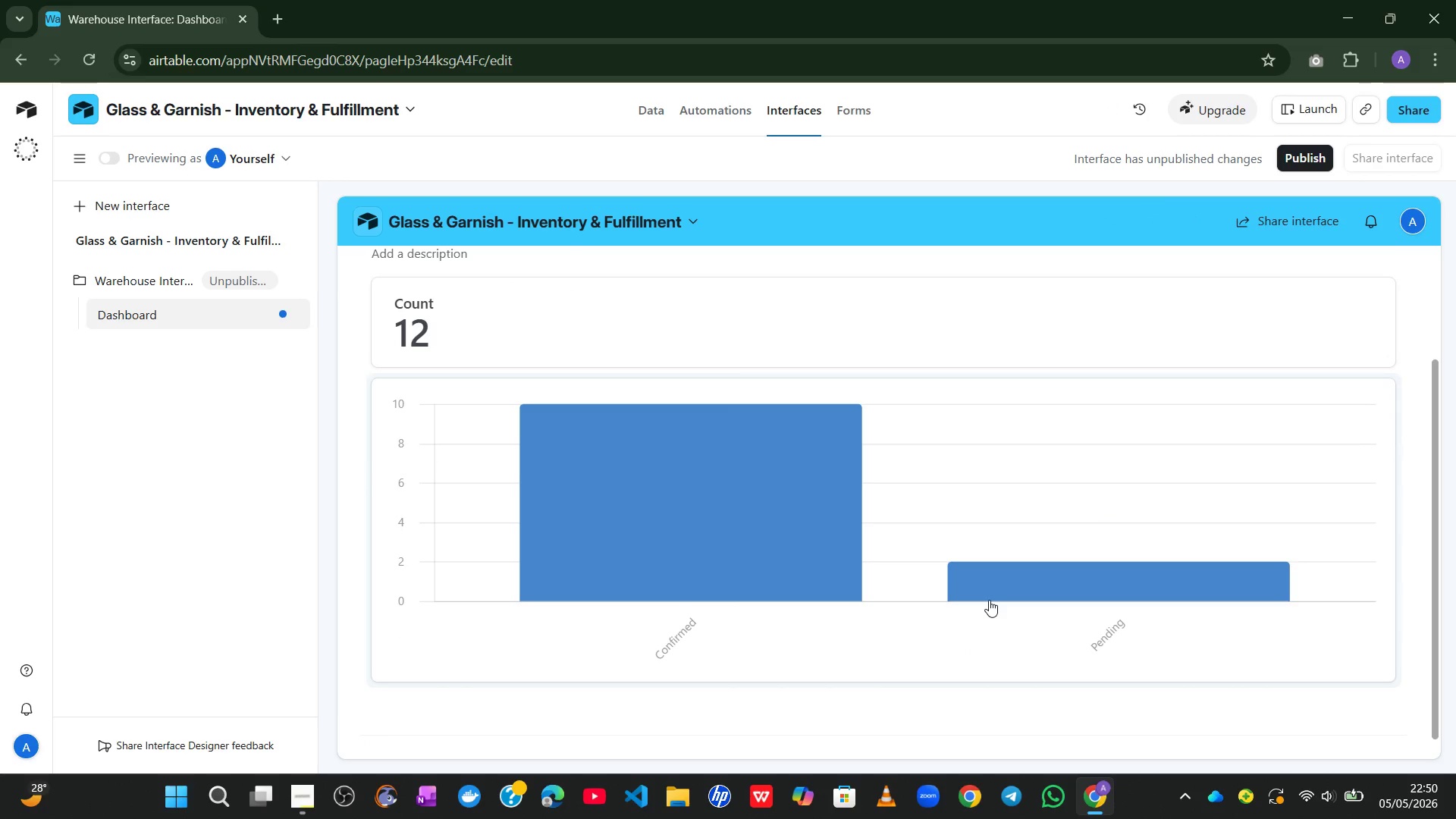 
wait(20.33)
 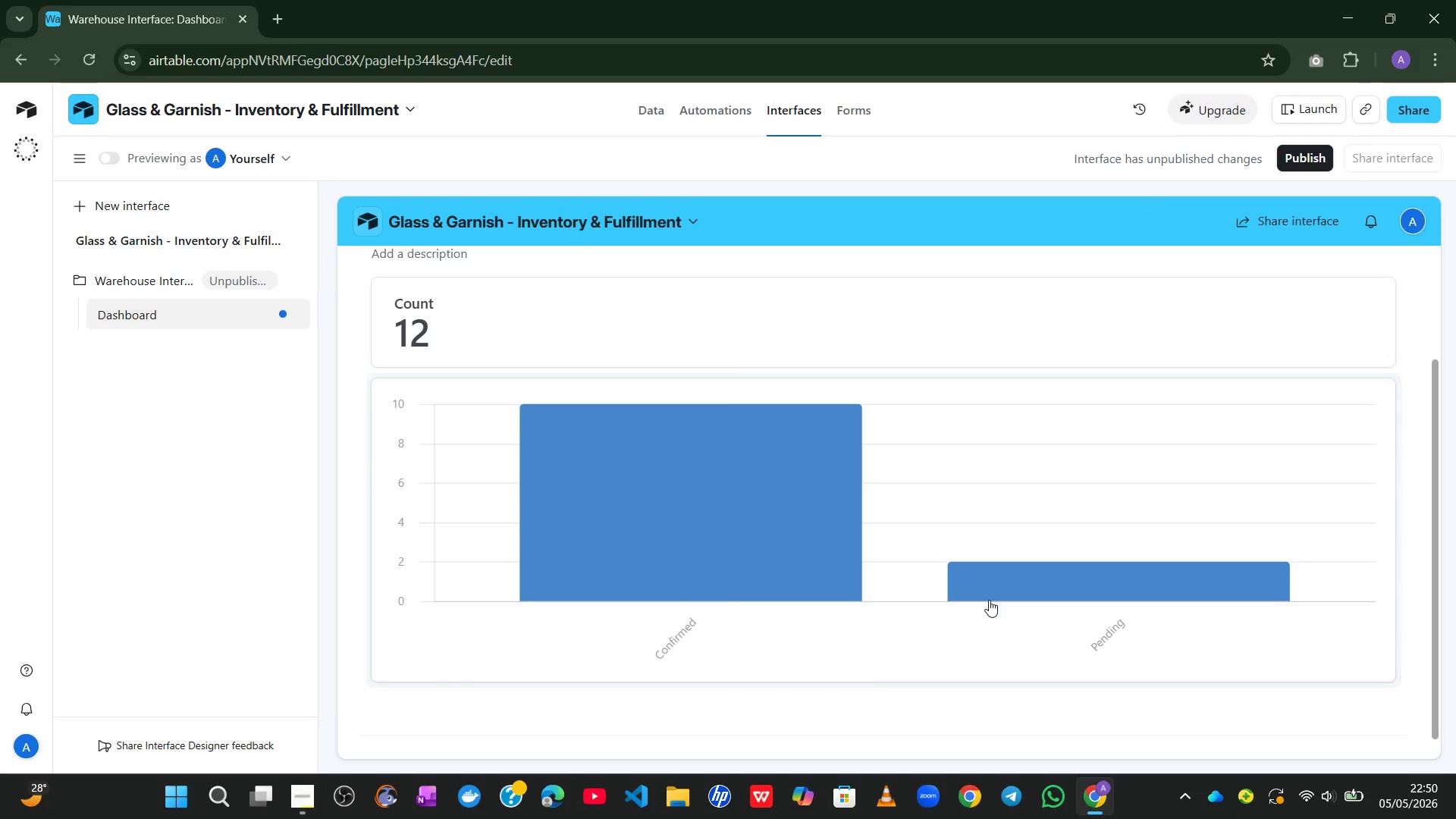 
left_click([1035, 441])
 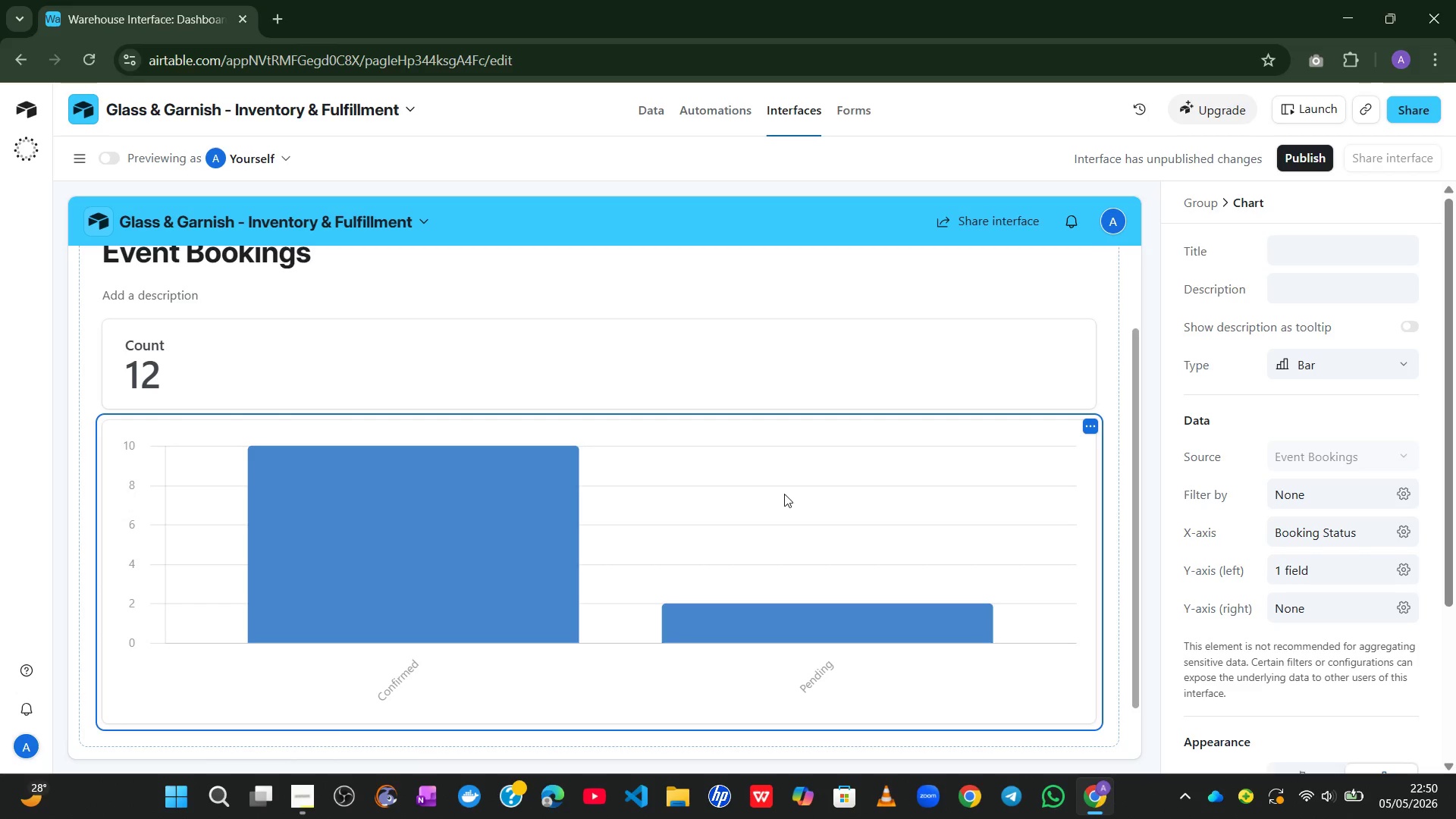 
wait(24.58)
 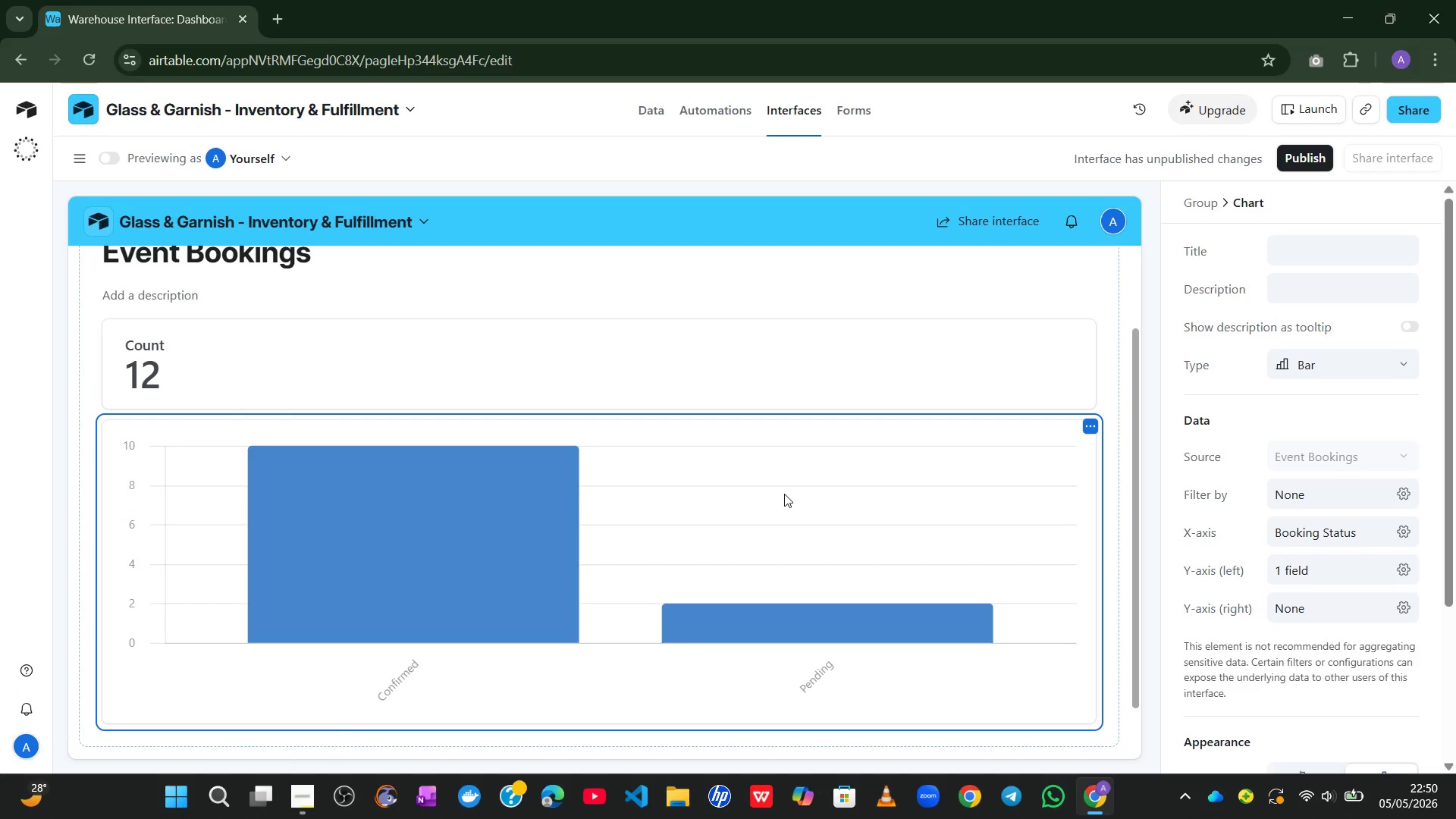 
left_click([611, 485])
 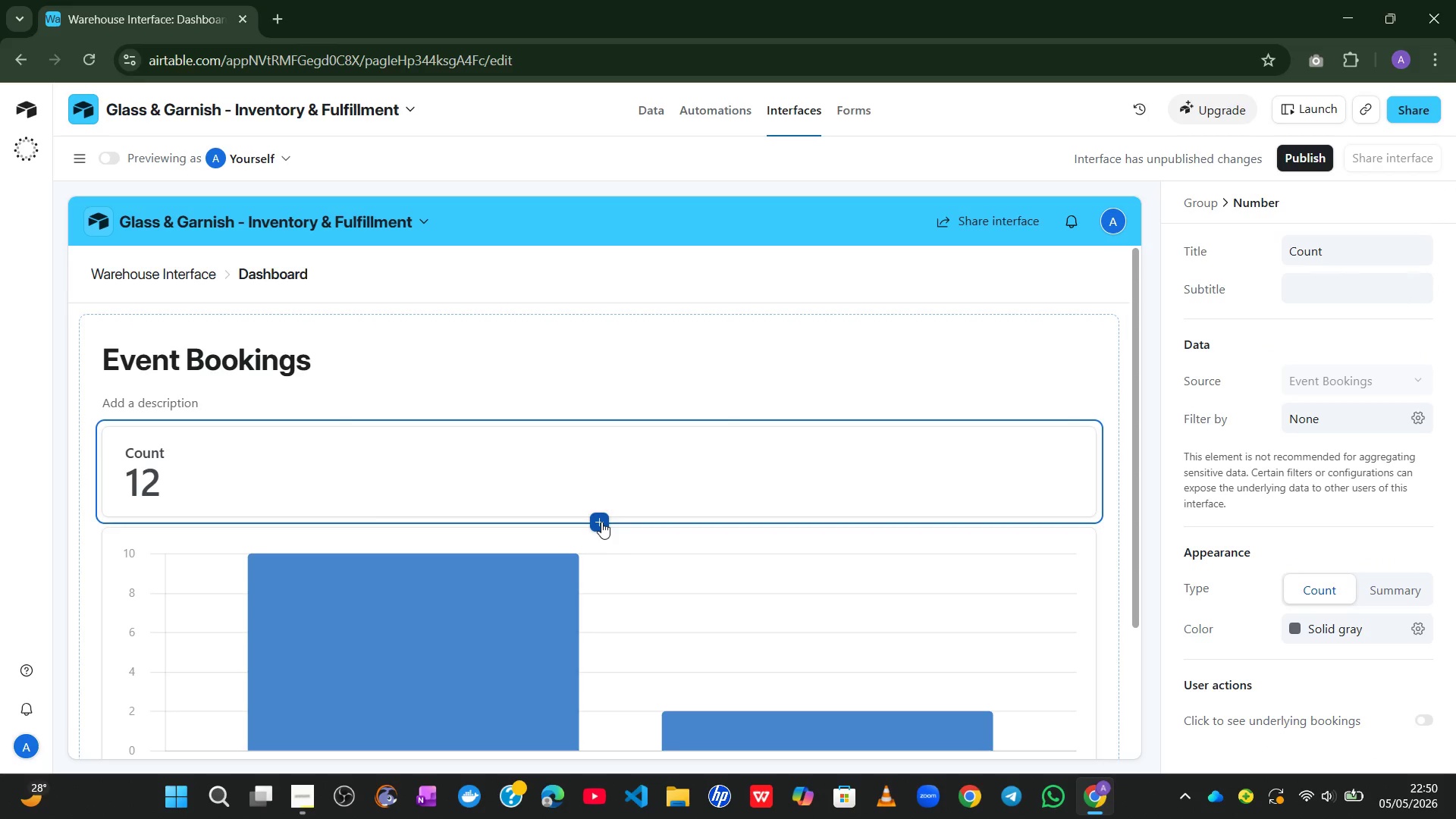 
left_click([601, 522])
 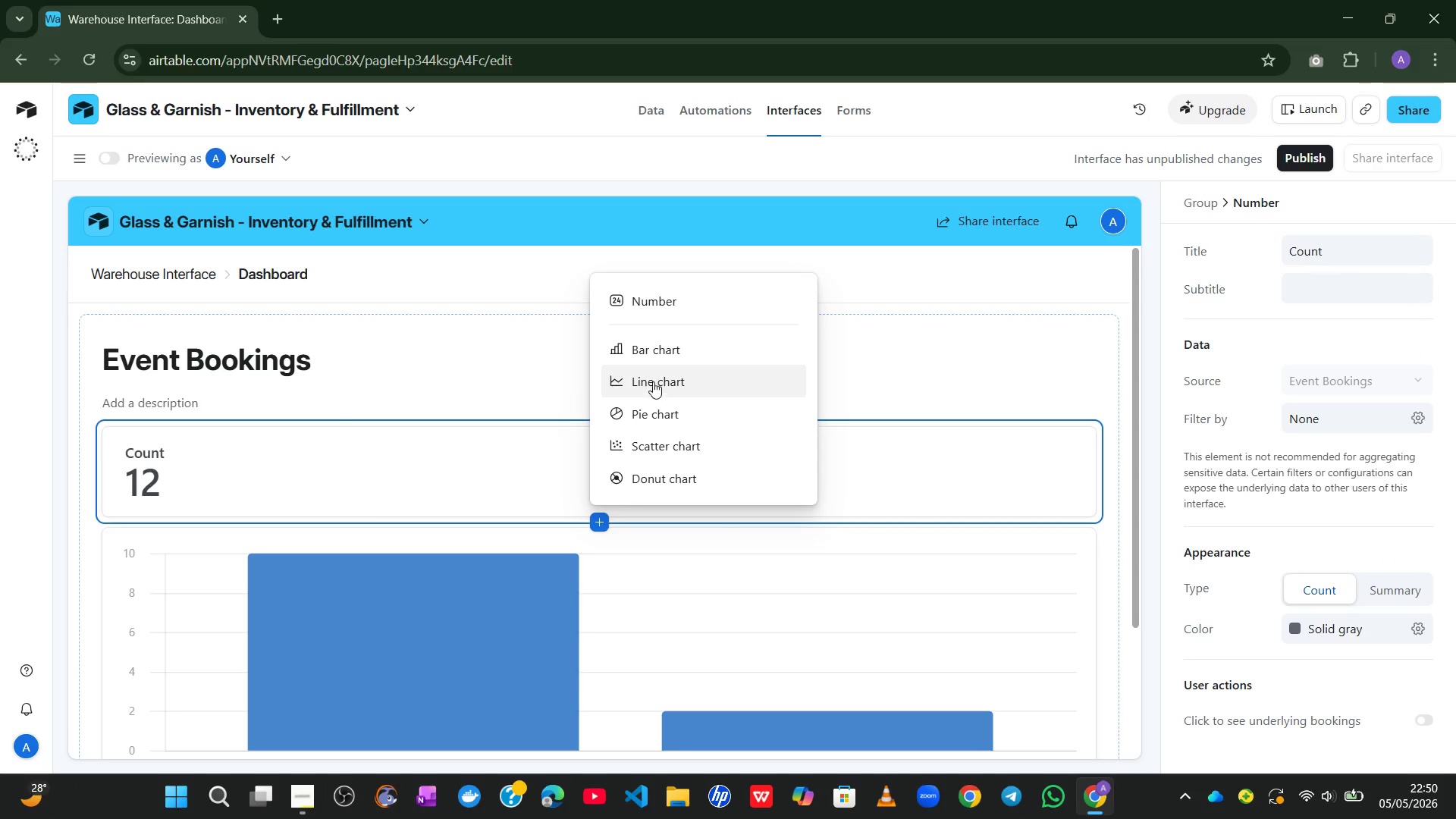 
mouse_move([661, 615])
 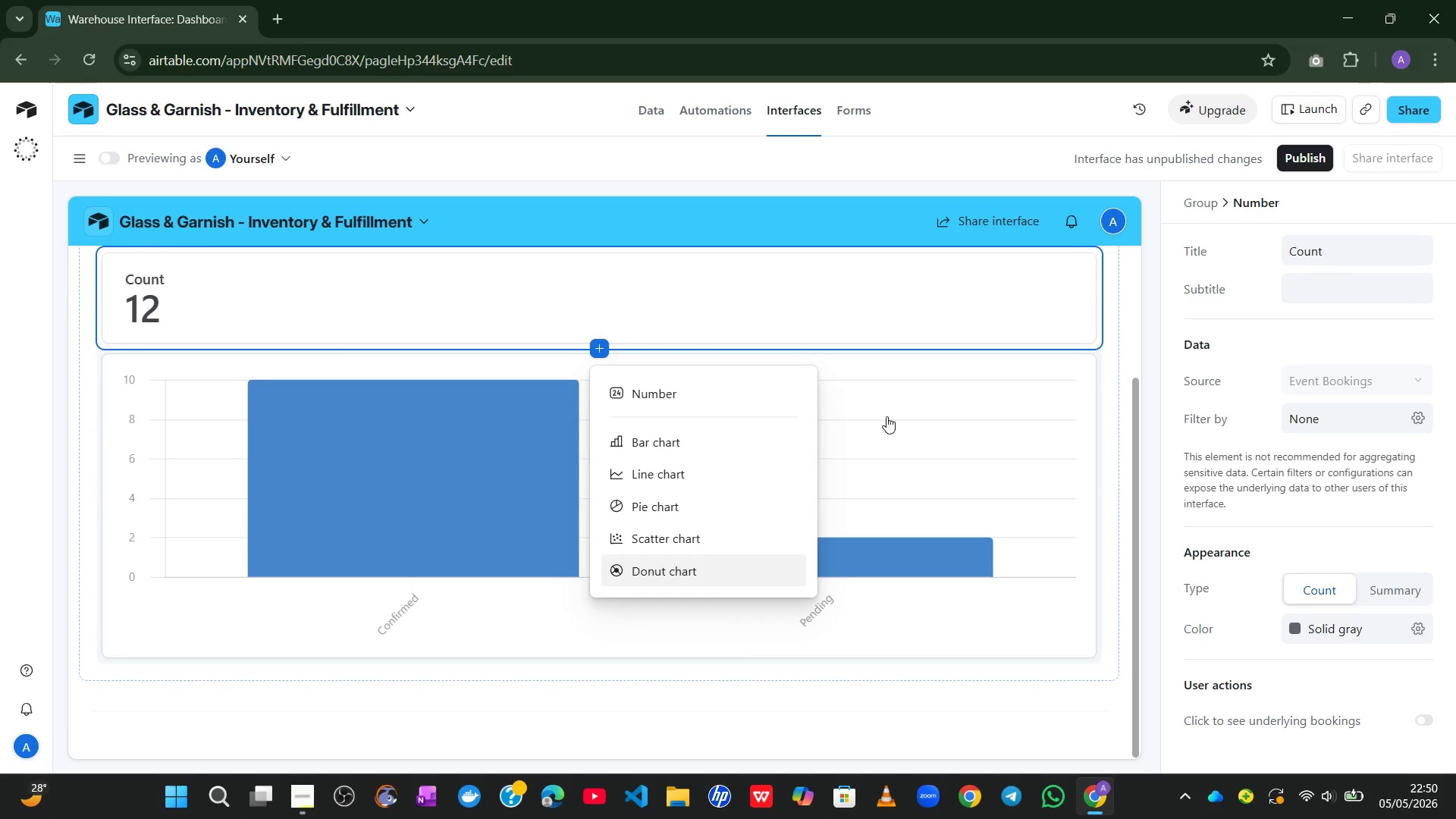 
left_click([912, 417])
 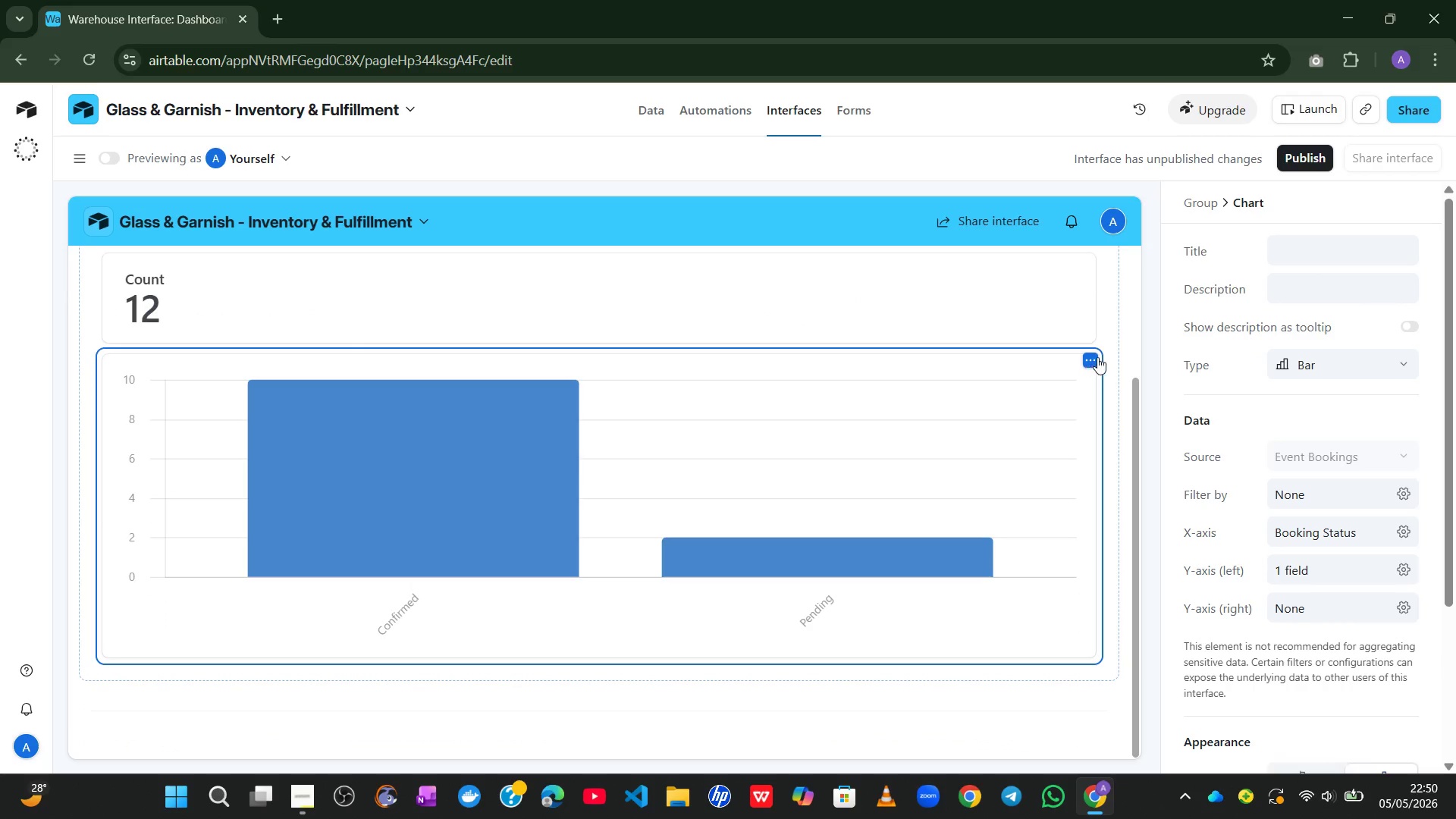 
left_click([1098, 356])
 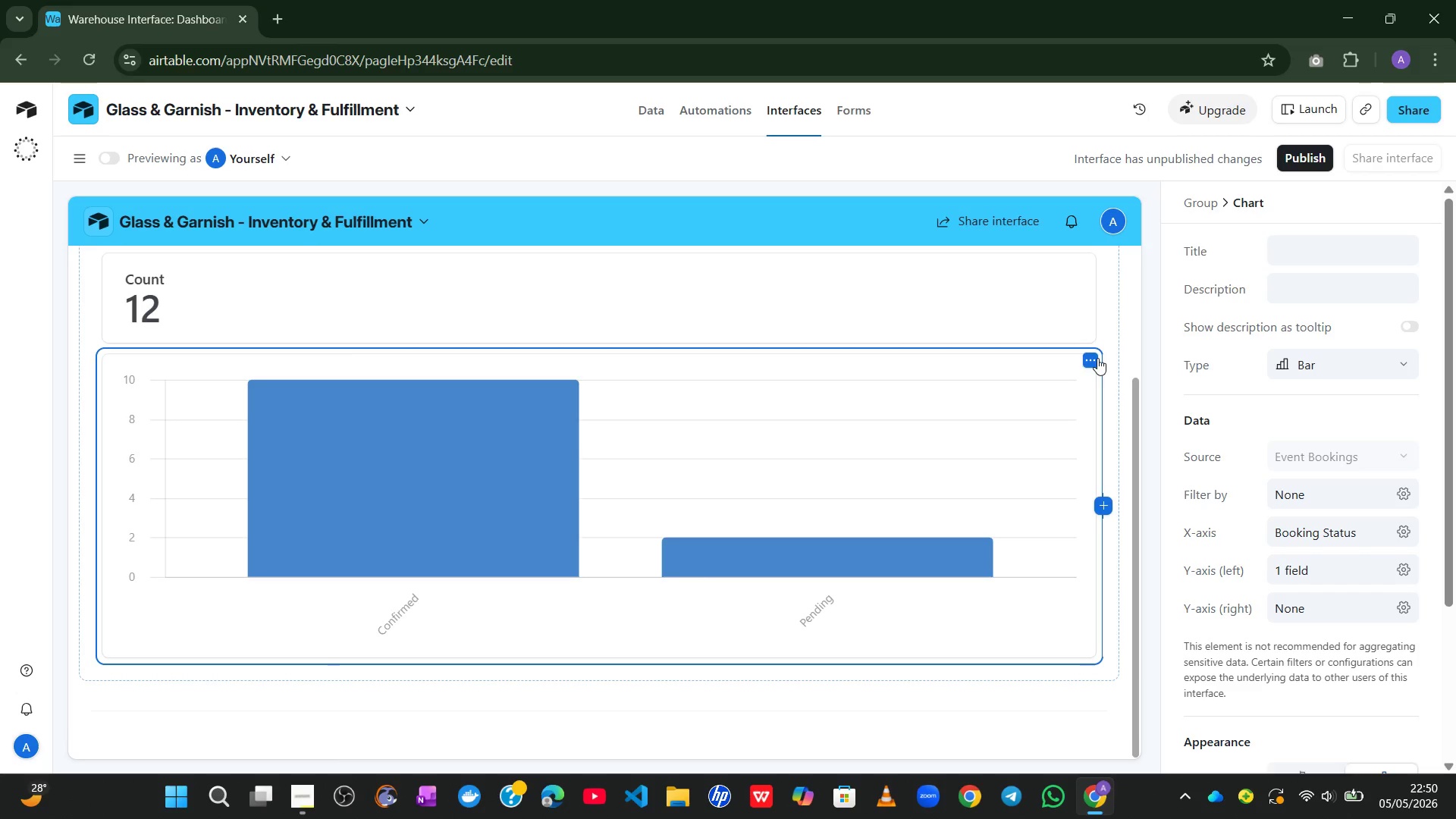 
left_click([1089, 359])
 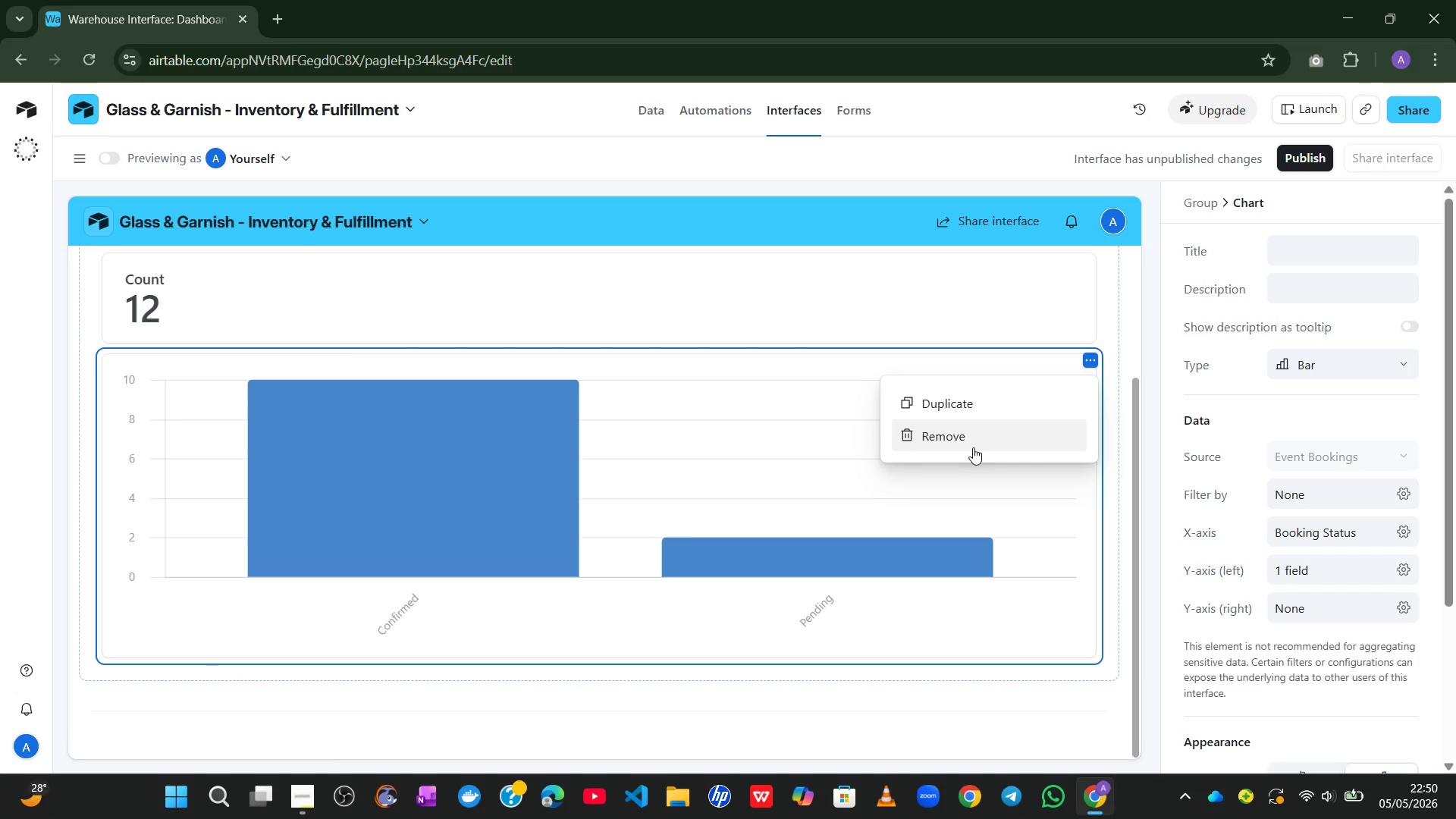 
left_click([966, 442])
 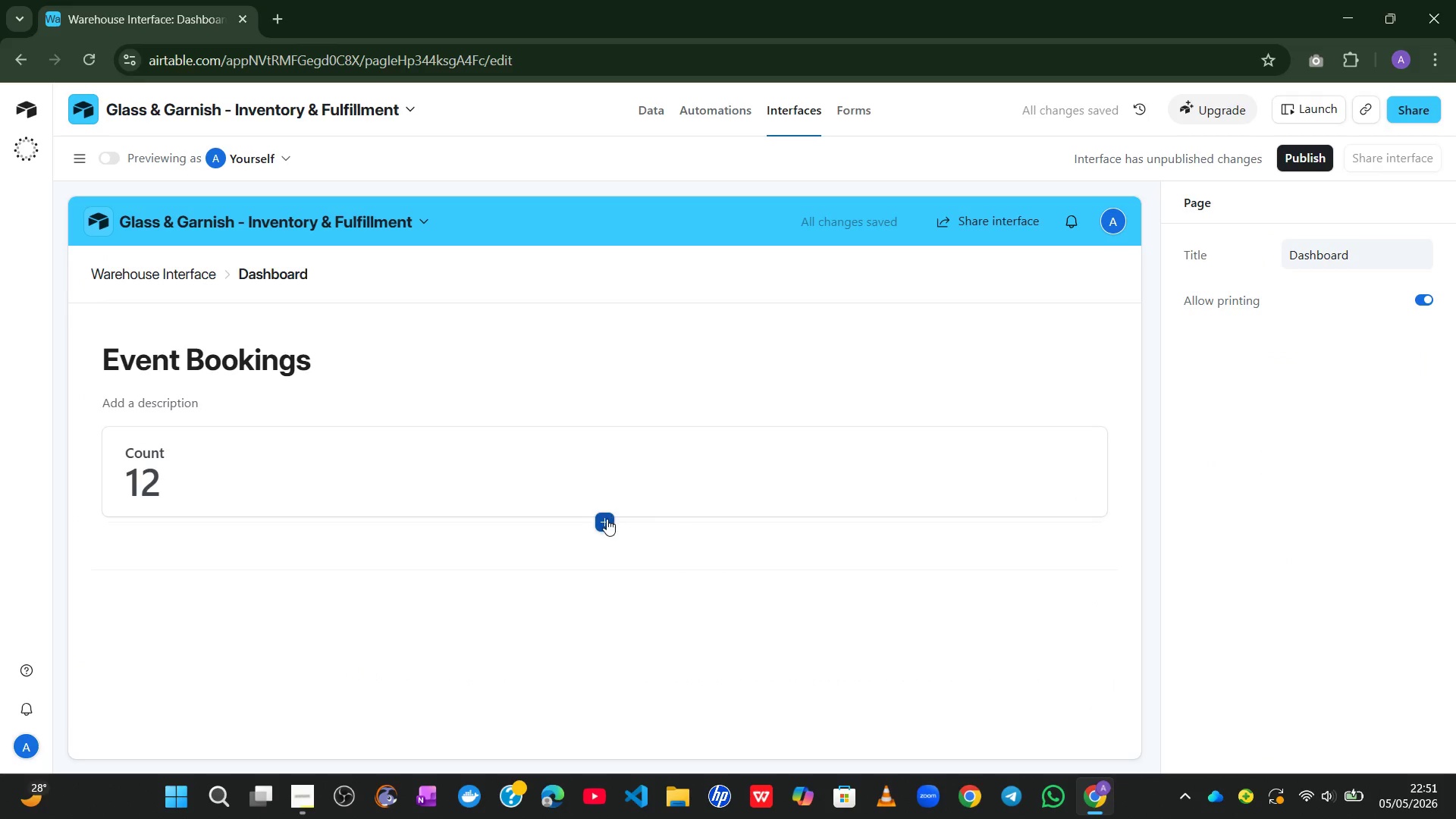 
left_click([606, 519])
 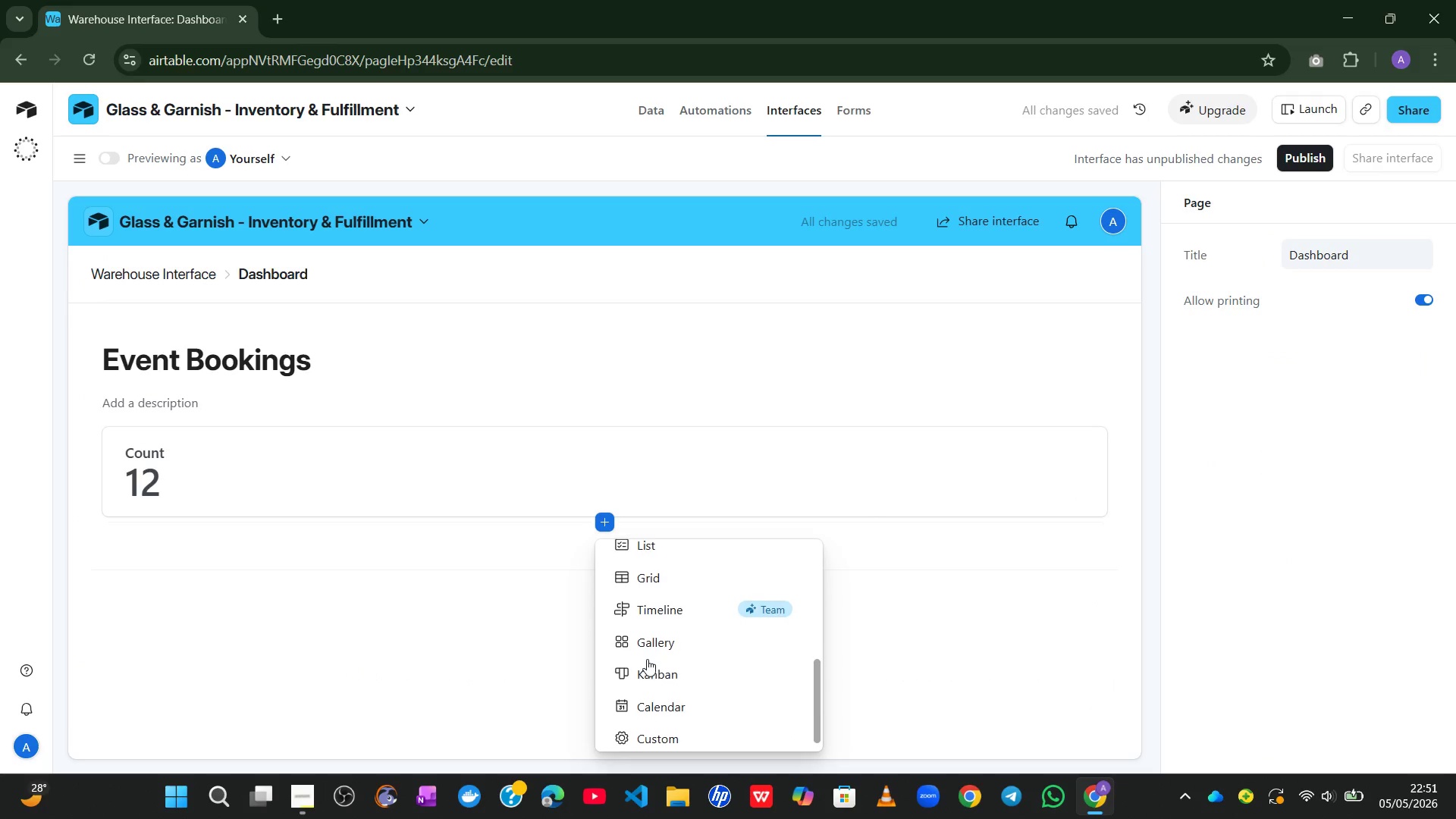 
left_click([653, 588])
 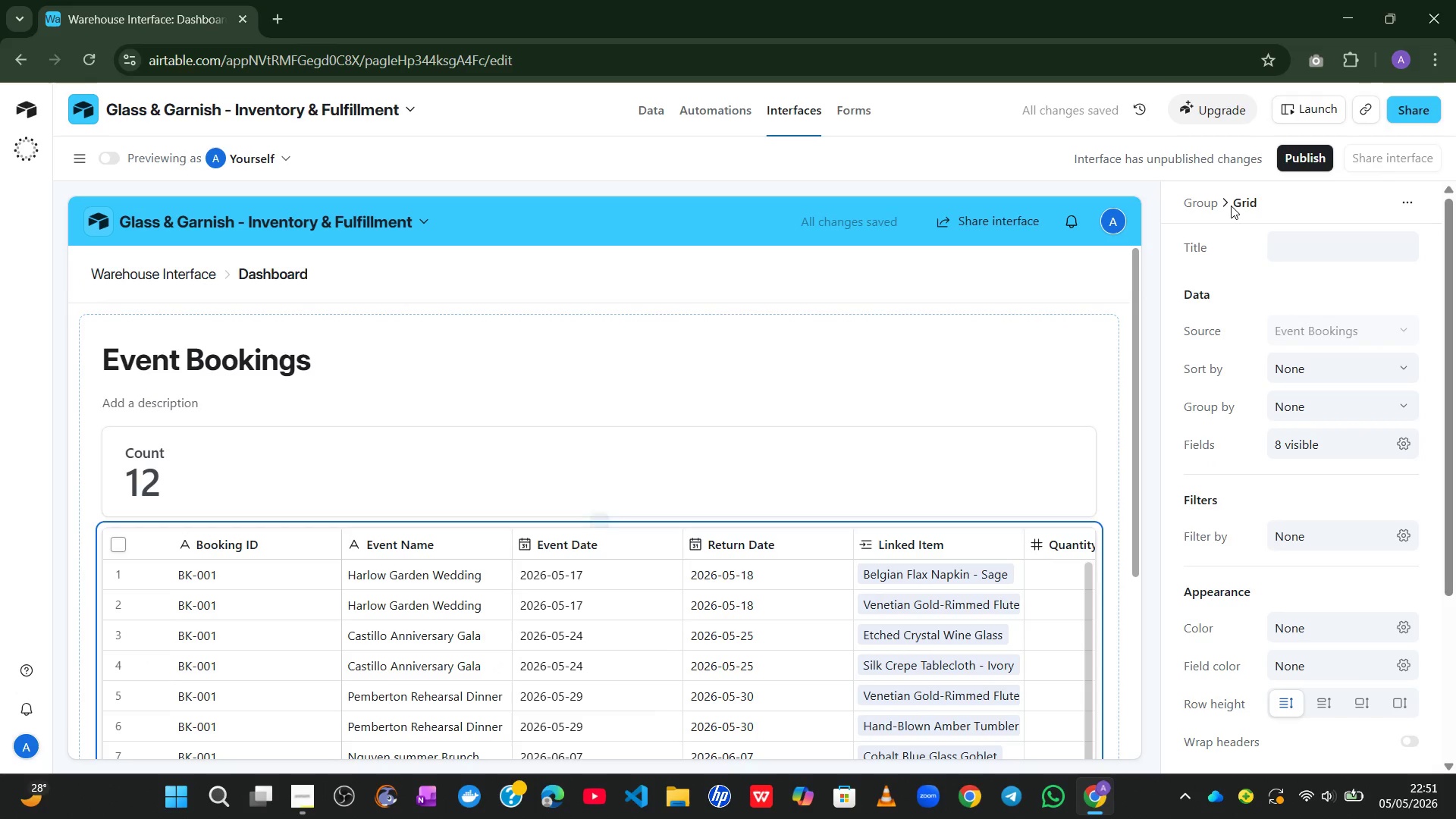 
left_click([1288, 255])
 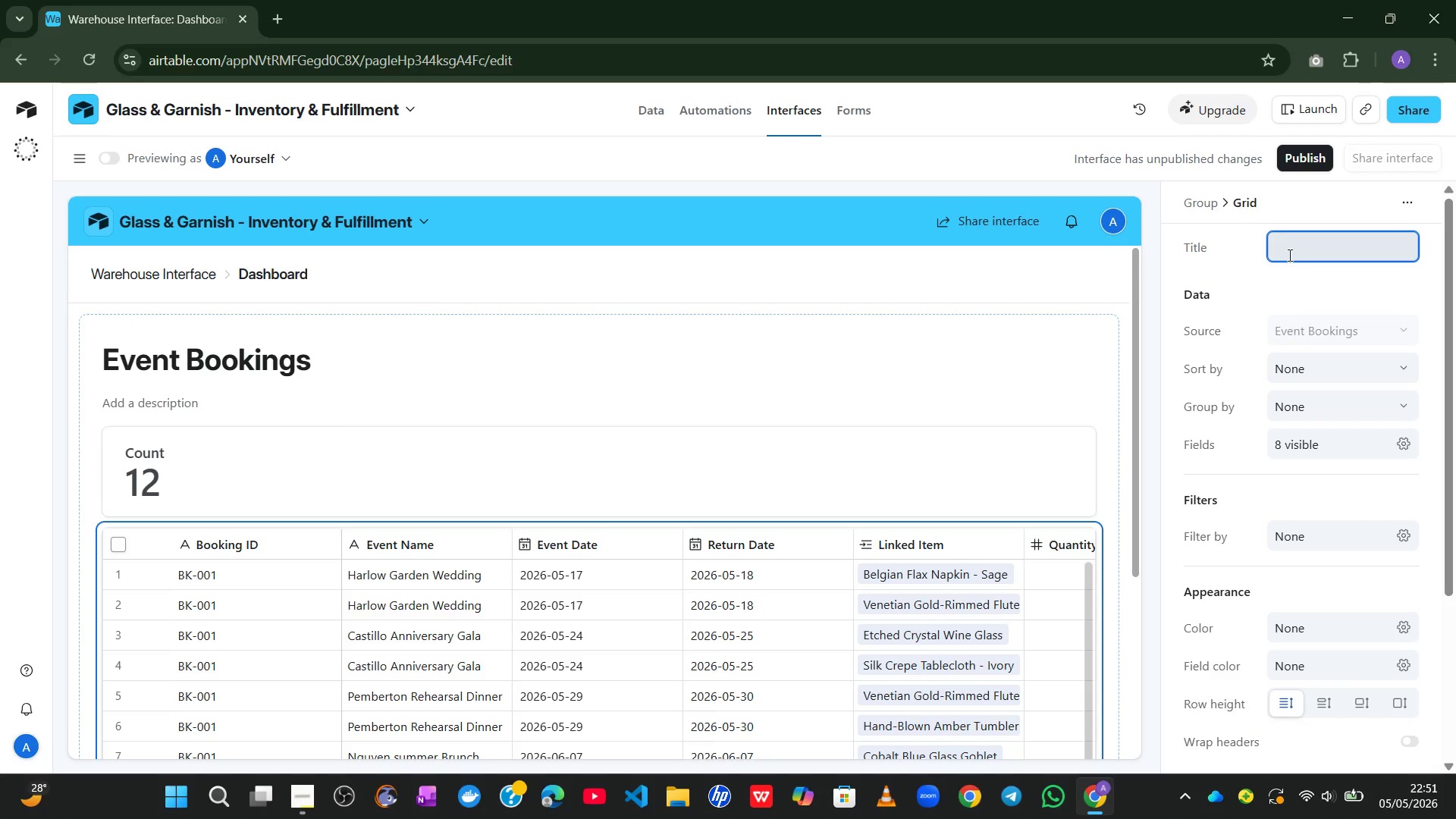 
wait(20.72)
 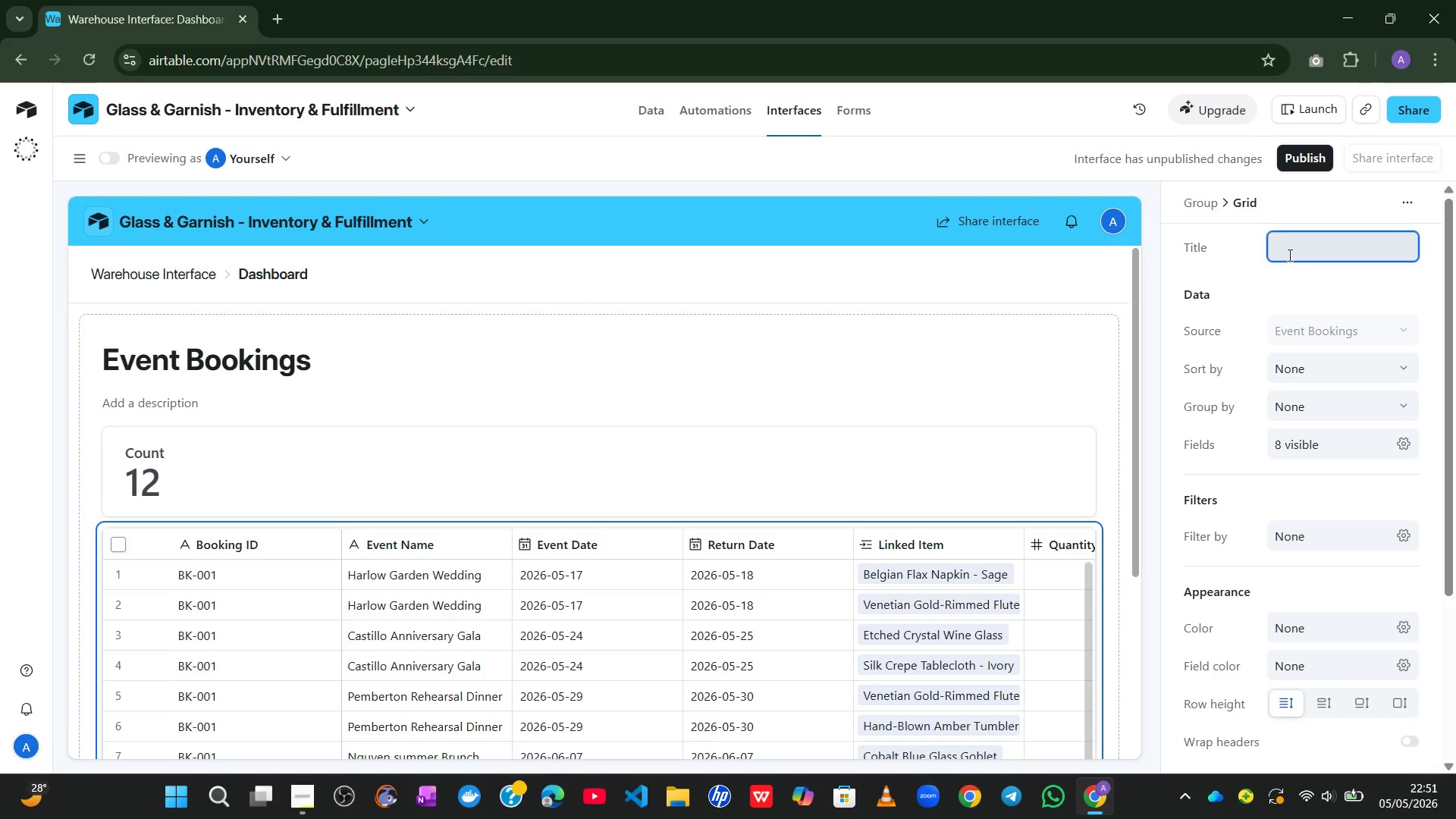 
left_click([74, 164])
 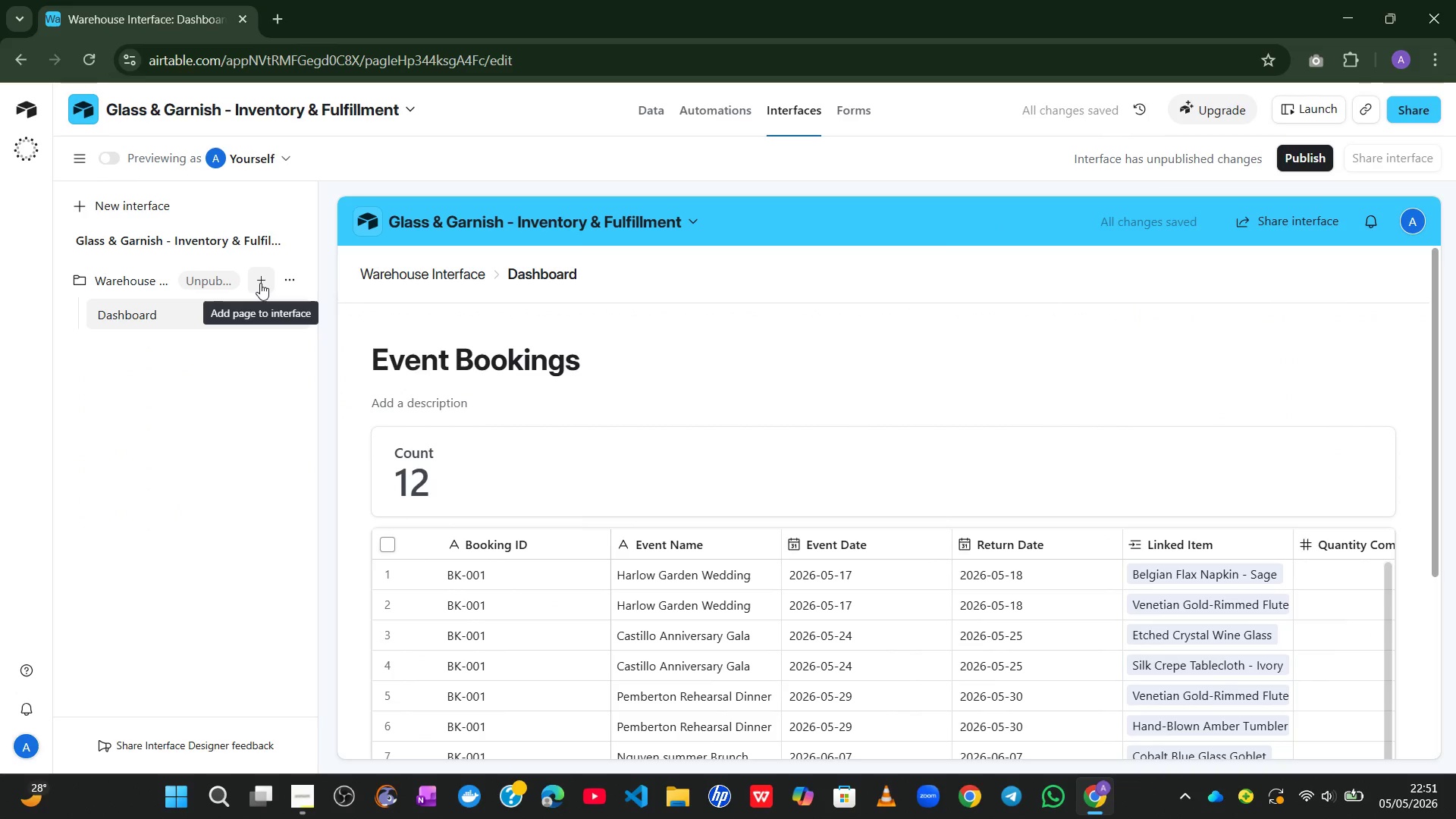 
wait(5.49)
 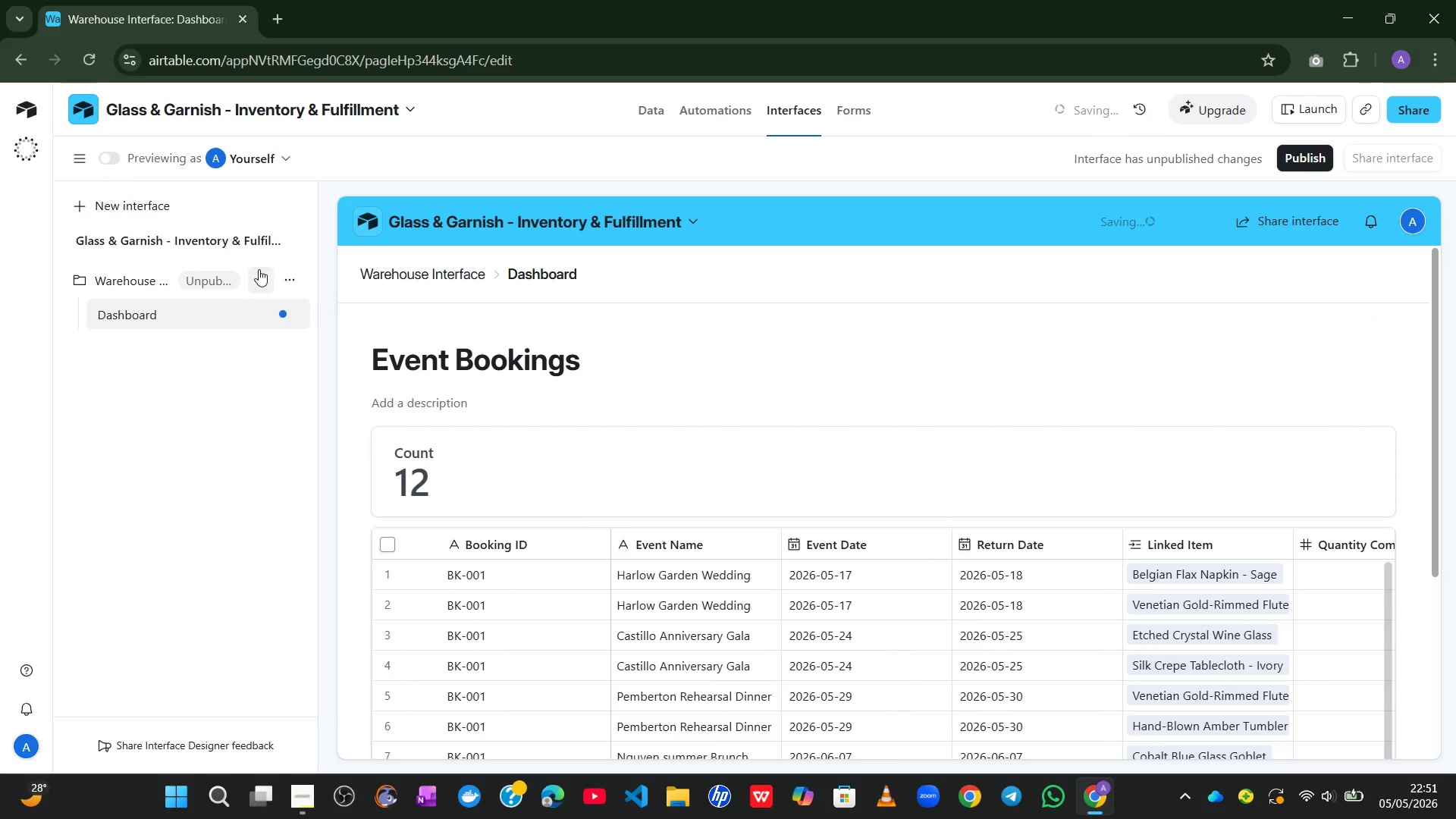 
left_click([260, 283])
 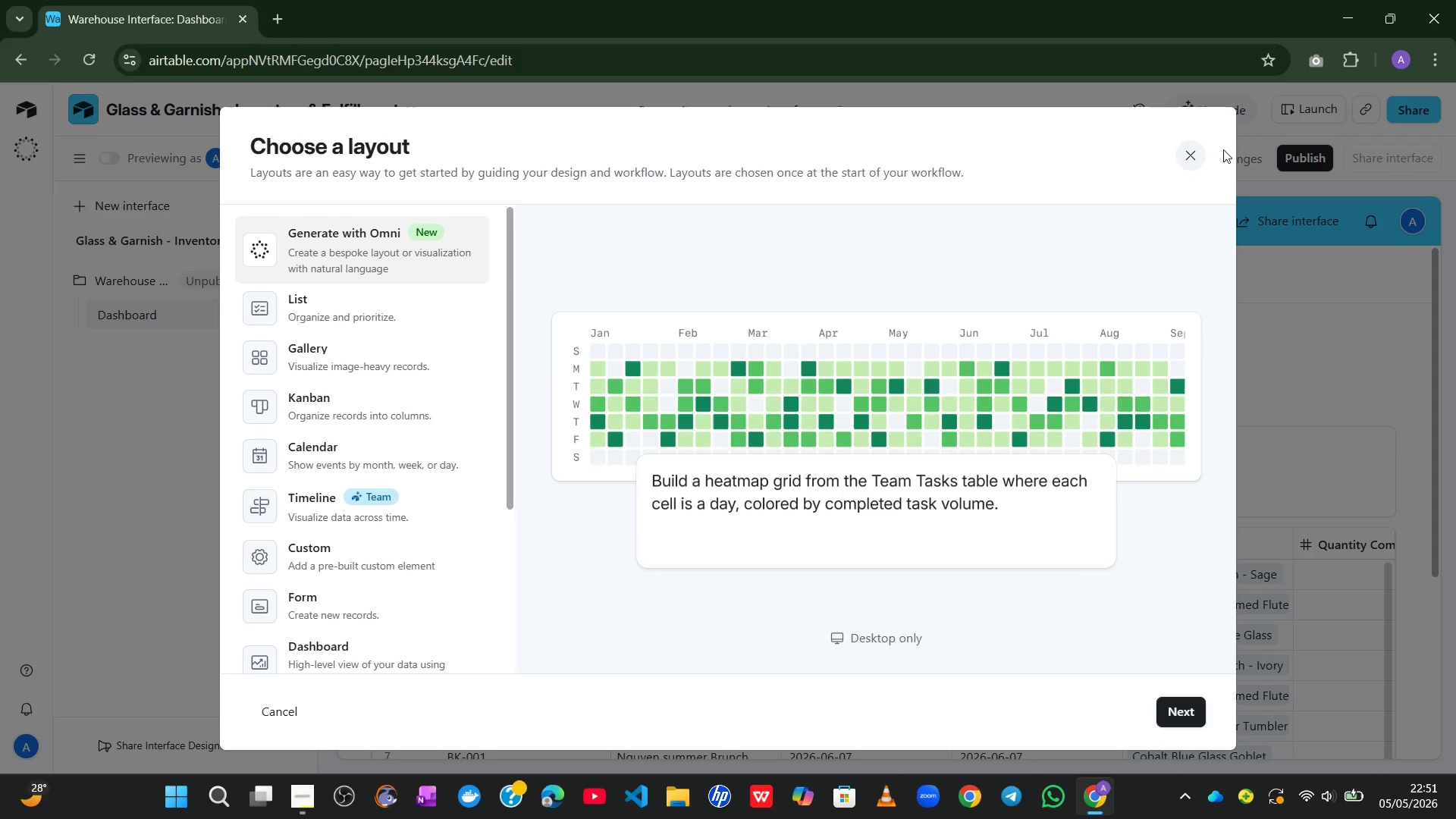 
left_click([1195, 155])
 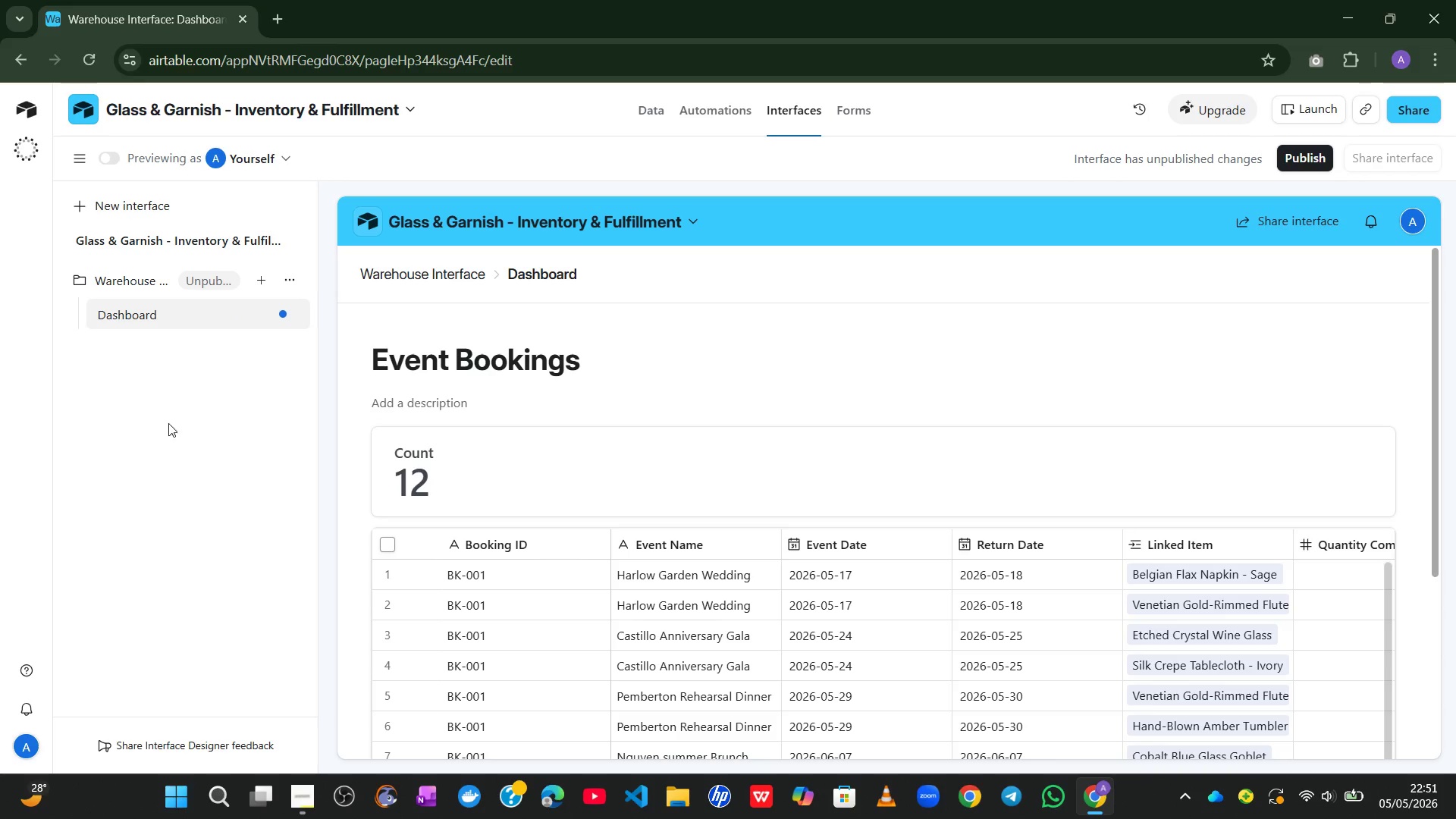 
left_click([173, 475])
 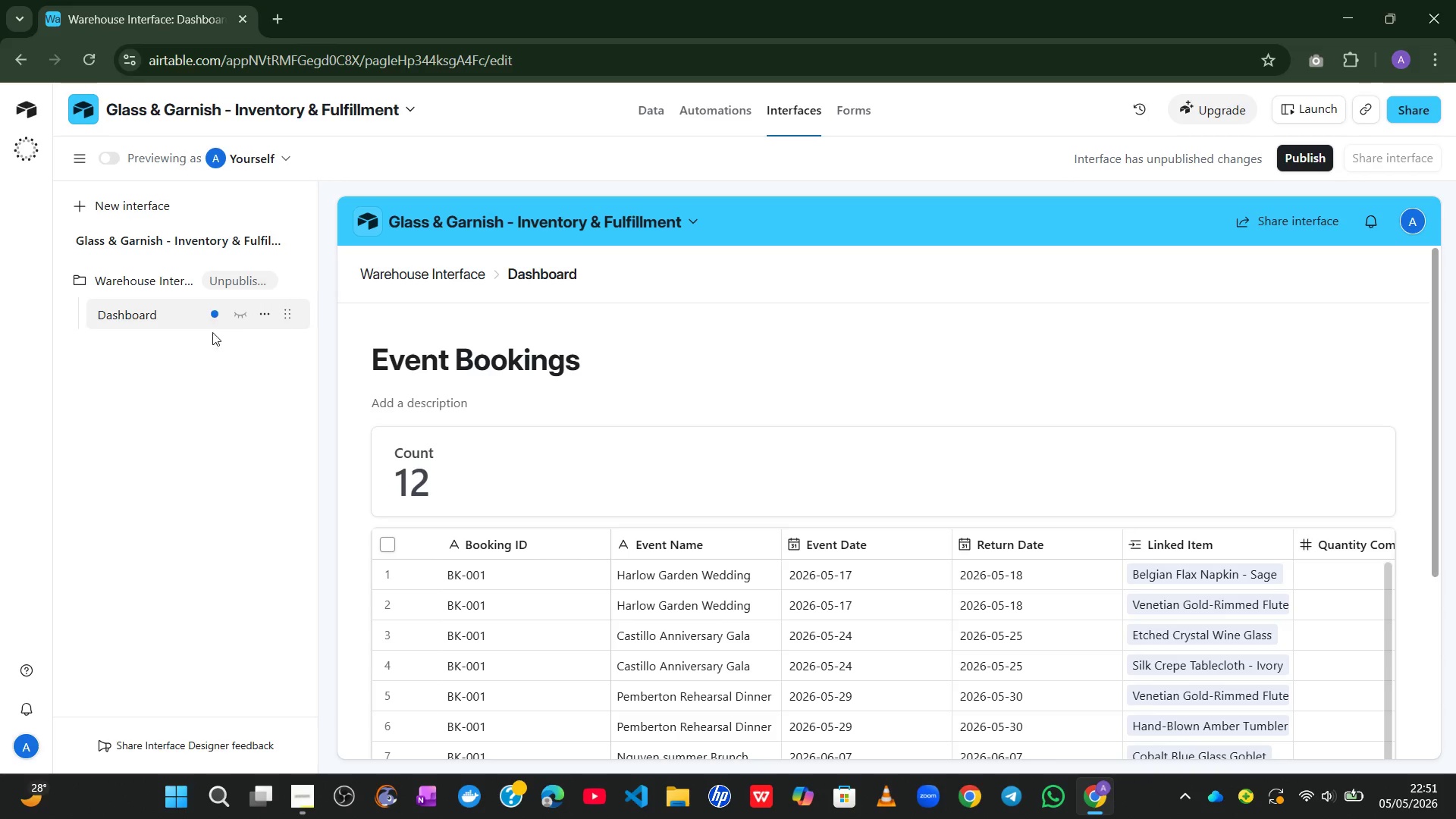 
left_click([223, 308])
 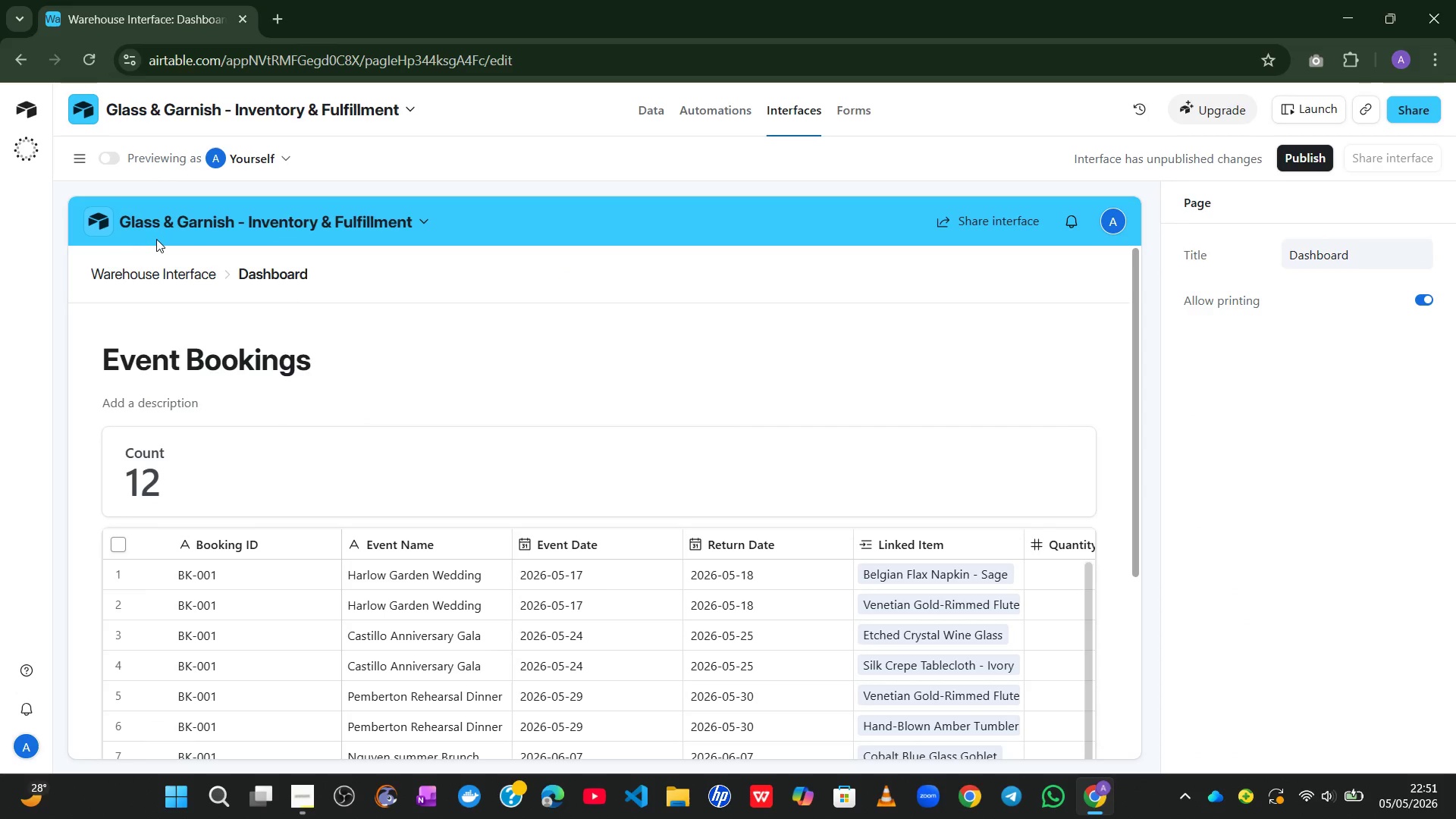 
left_click([86, 153])
 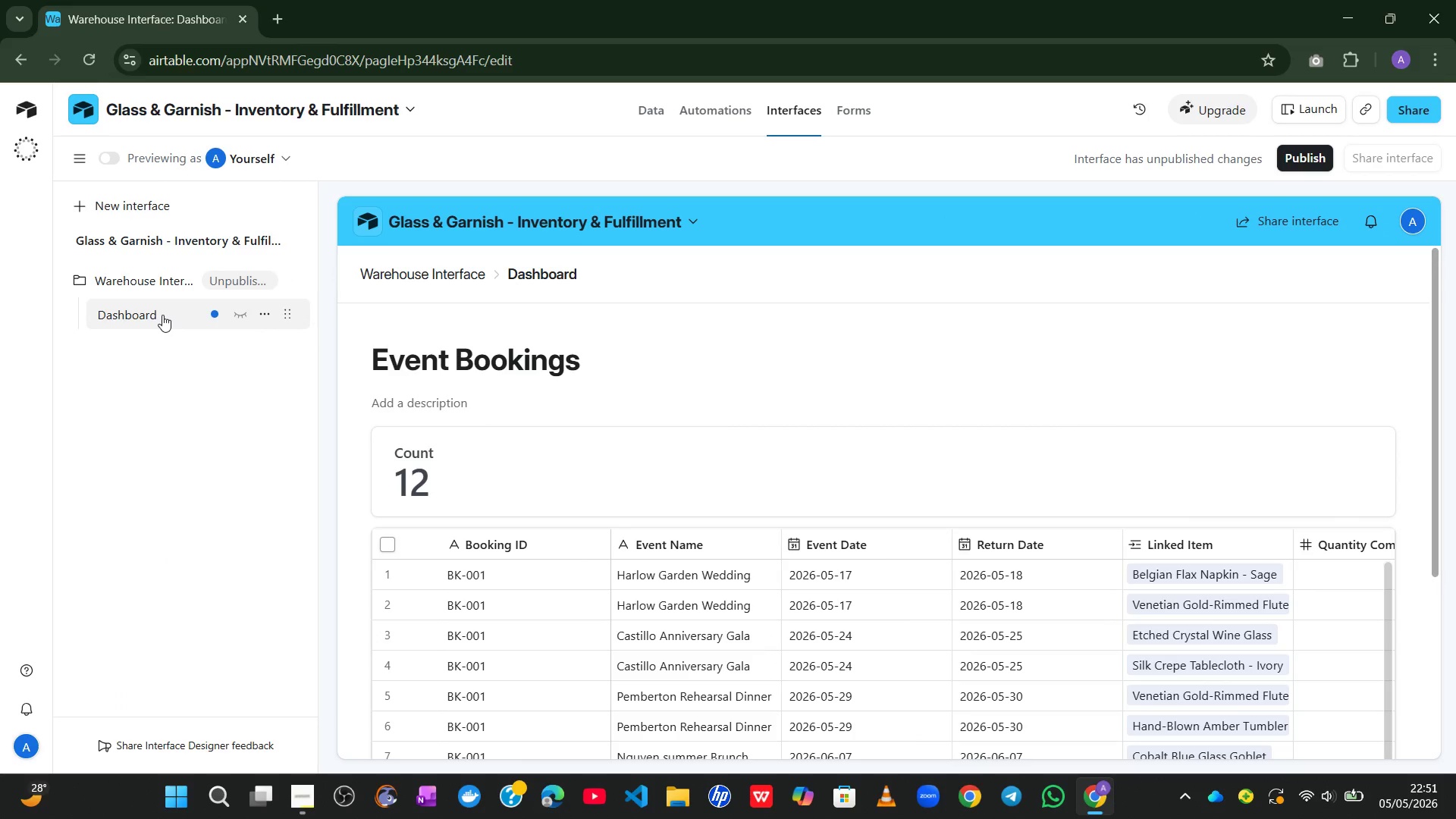 
right_click([162, 315])
 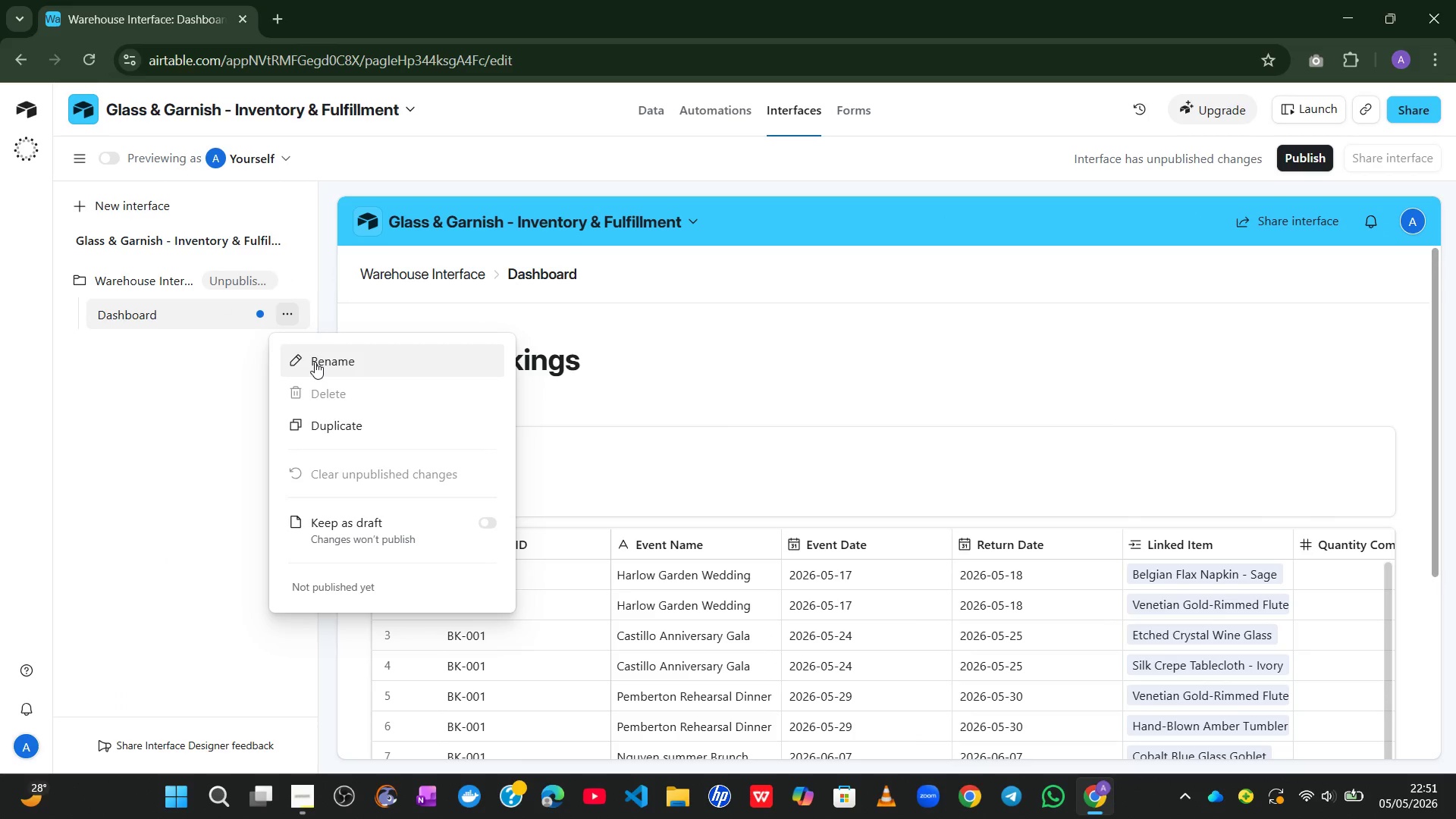 
left_click([315, 362])
 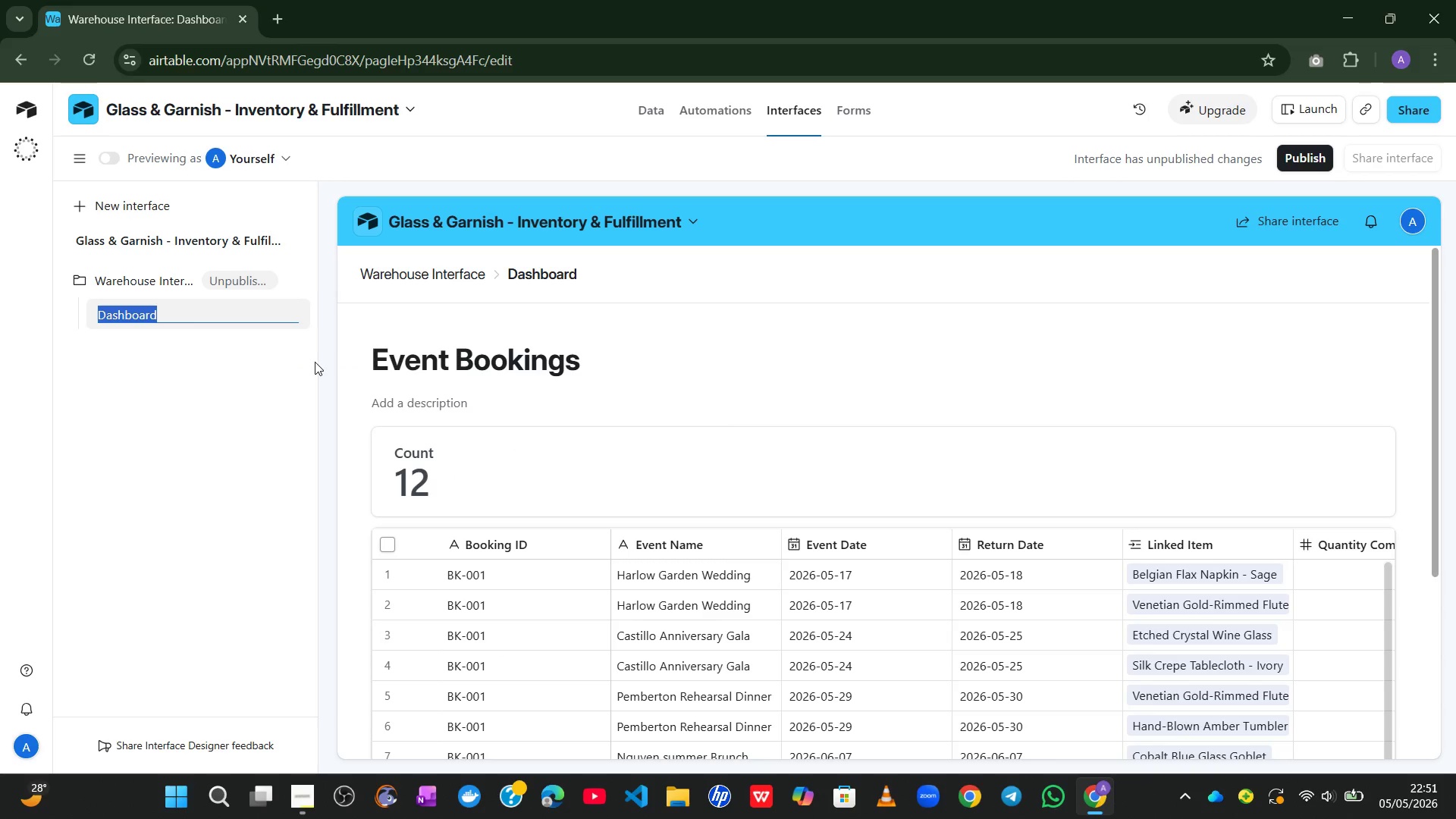 
type(Pick List - )
 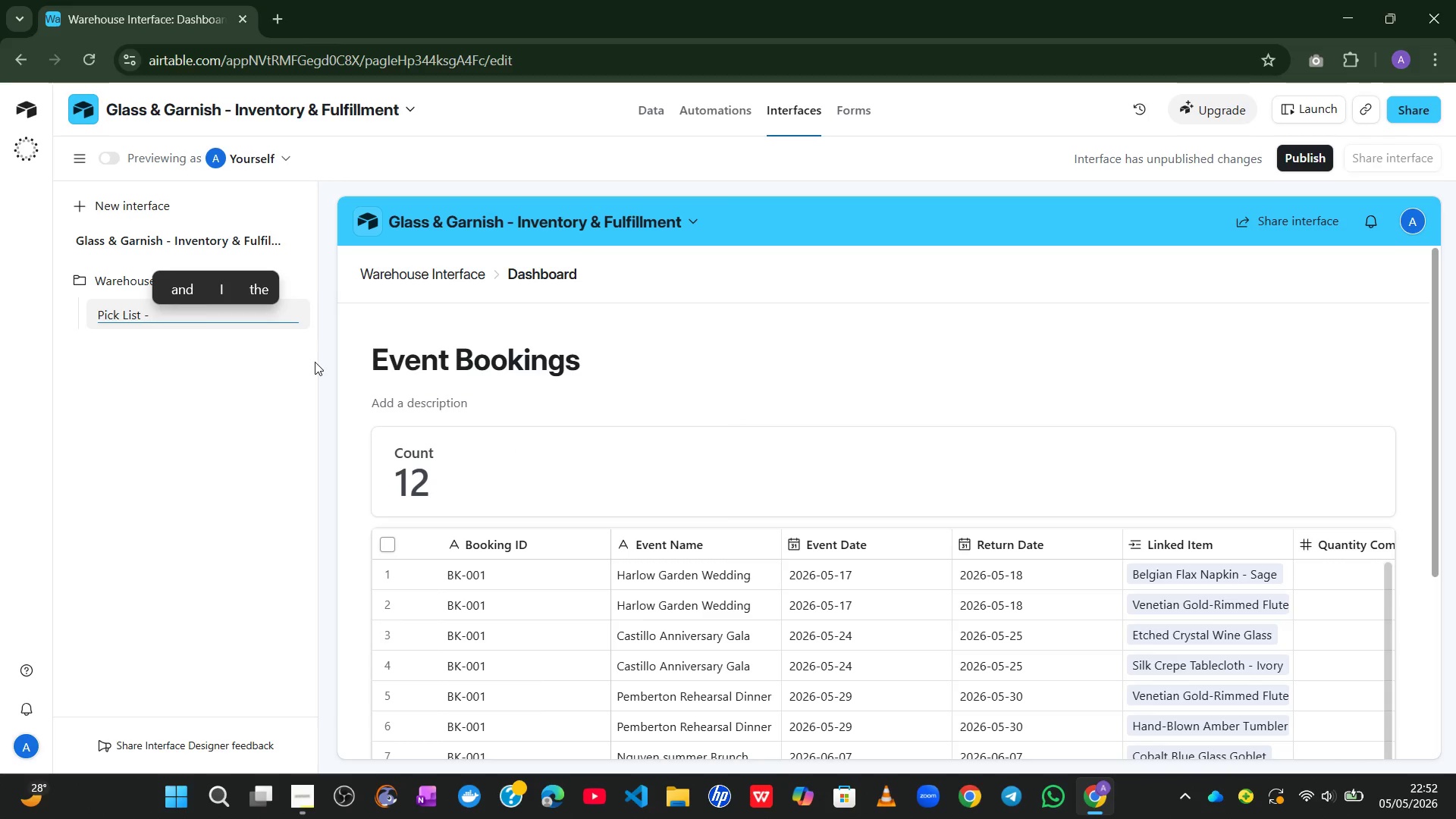 
type(This Week)
 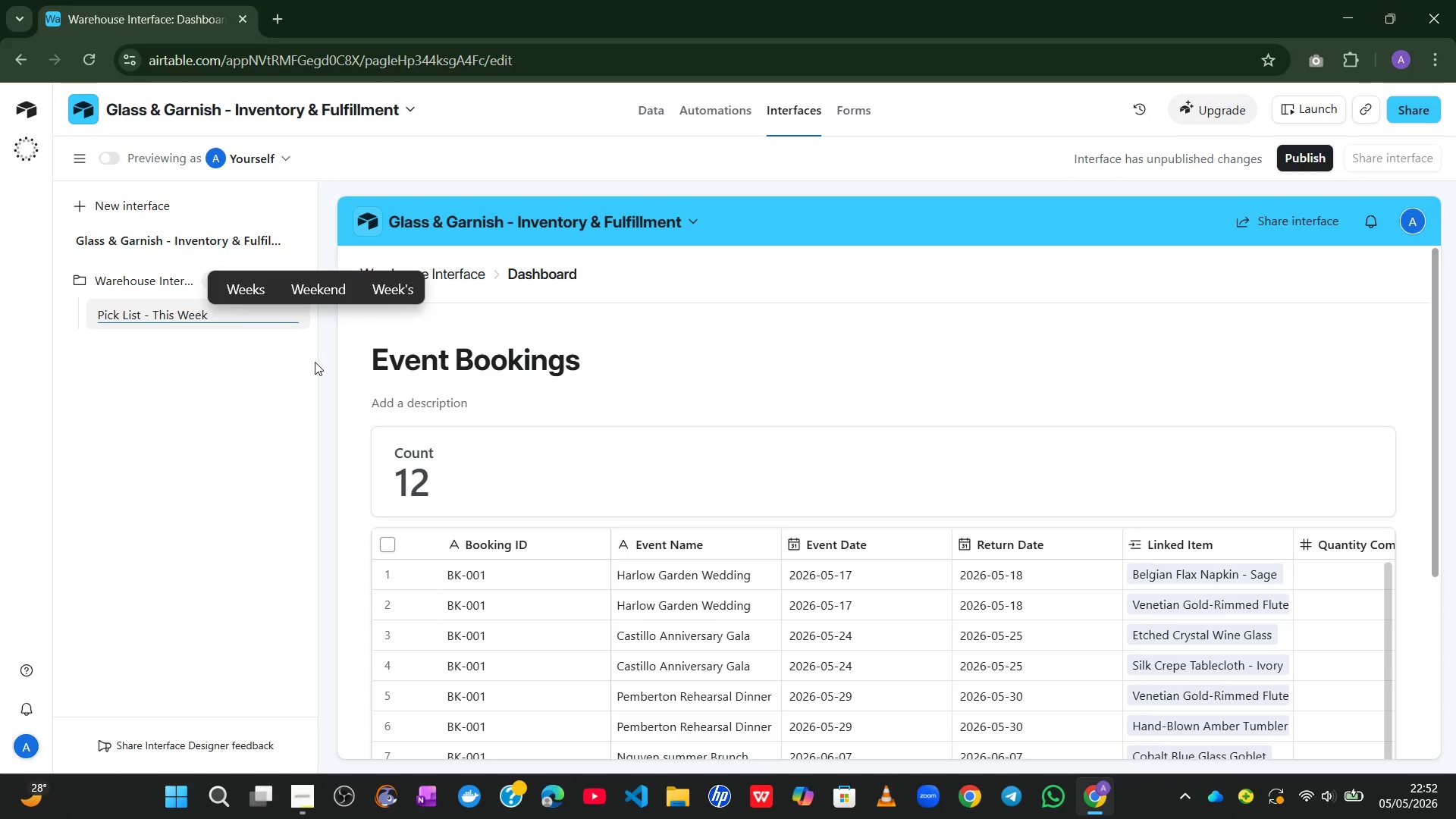 
key(Enter)
 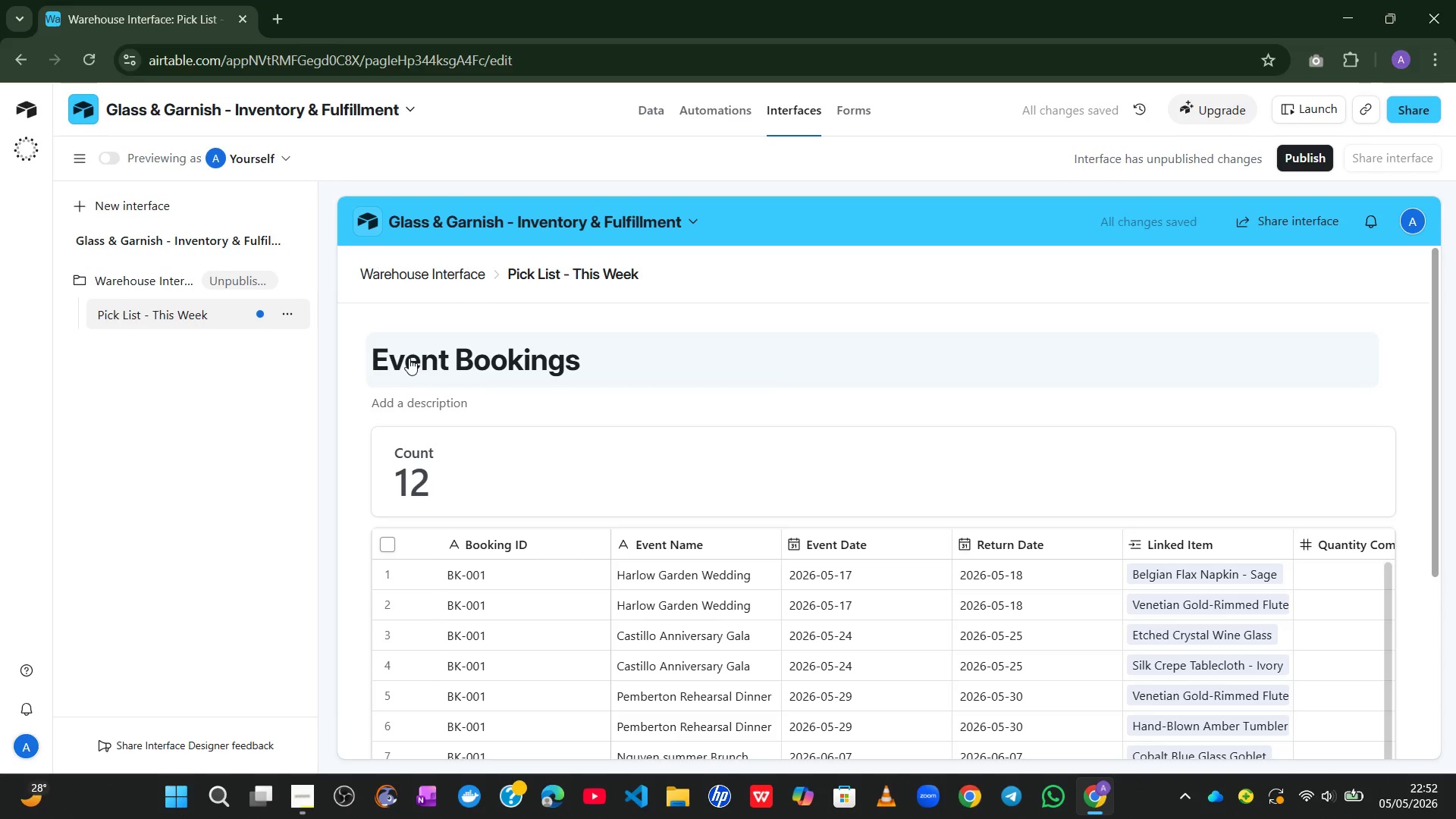 
wait(7.2)
 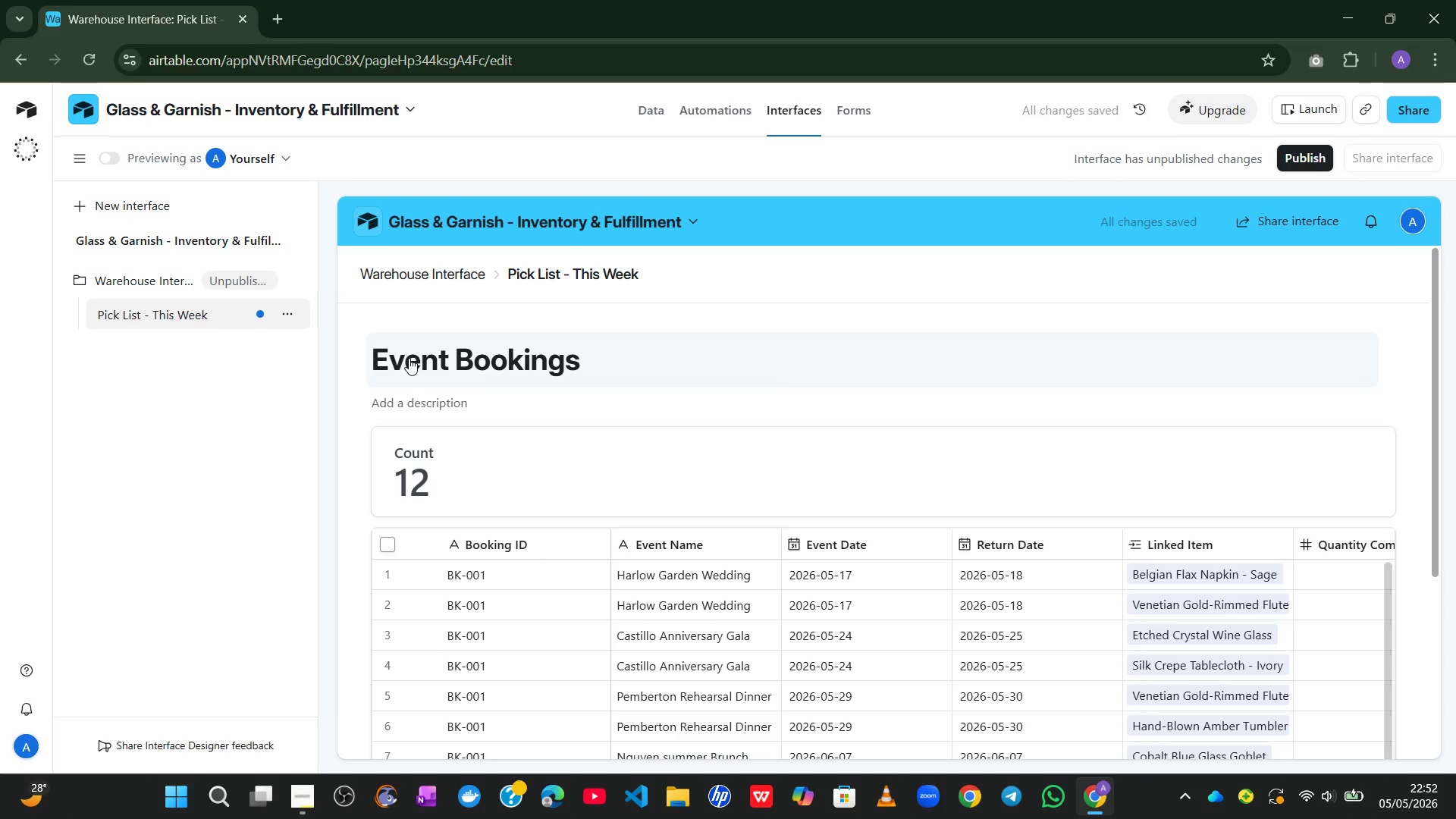 
left_click([610, 270])
 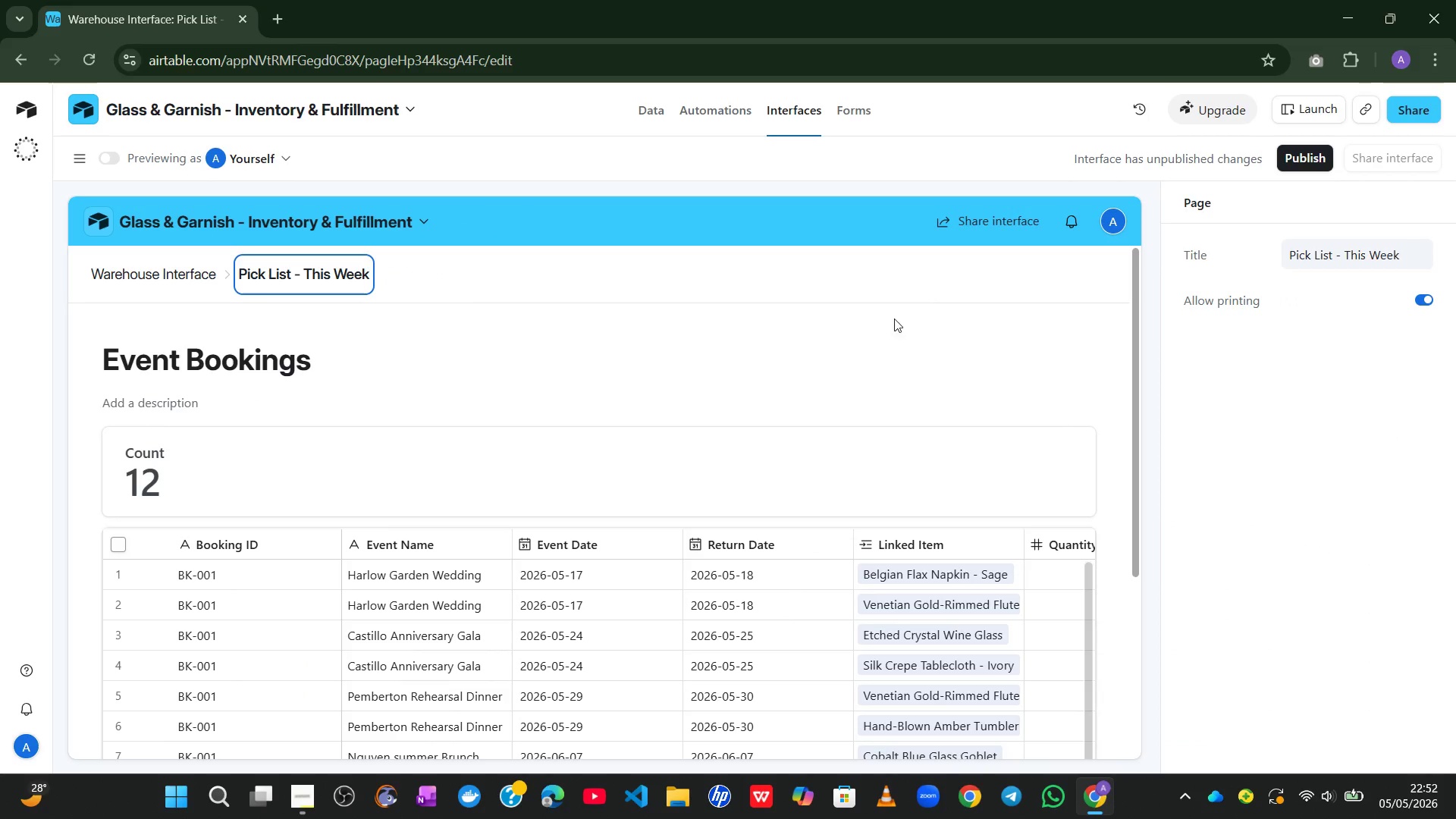 
left_click([827, 369])
 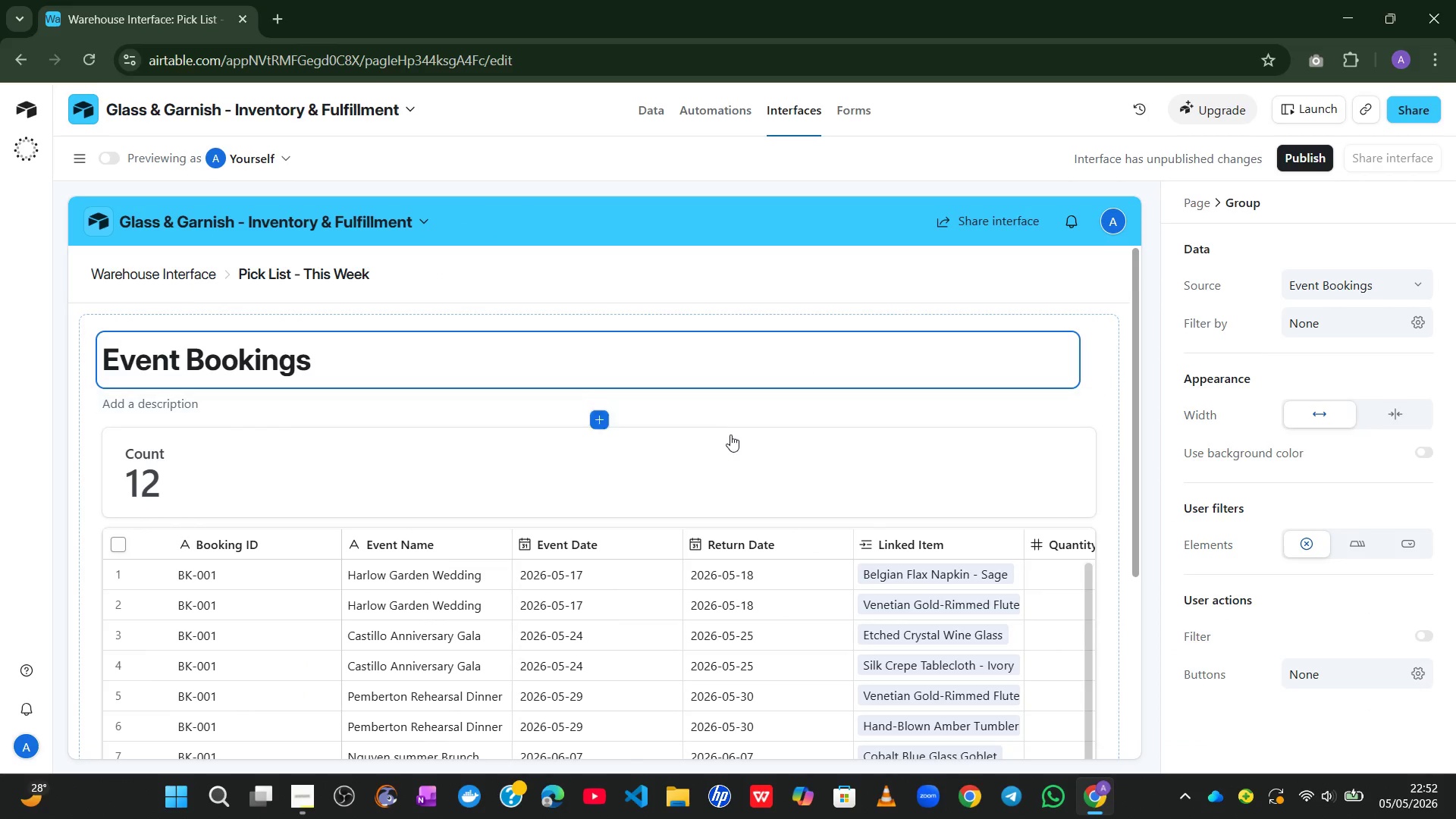 
left_click([728, 435])
 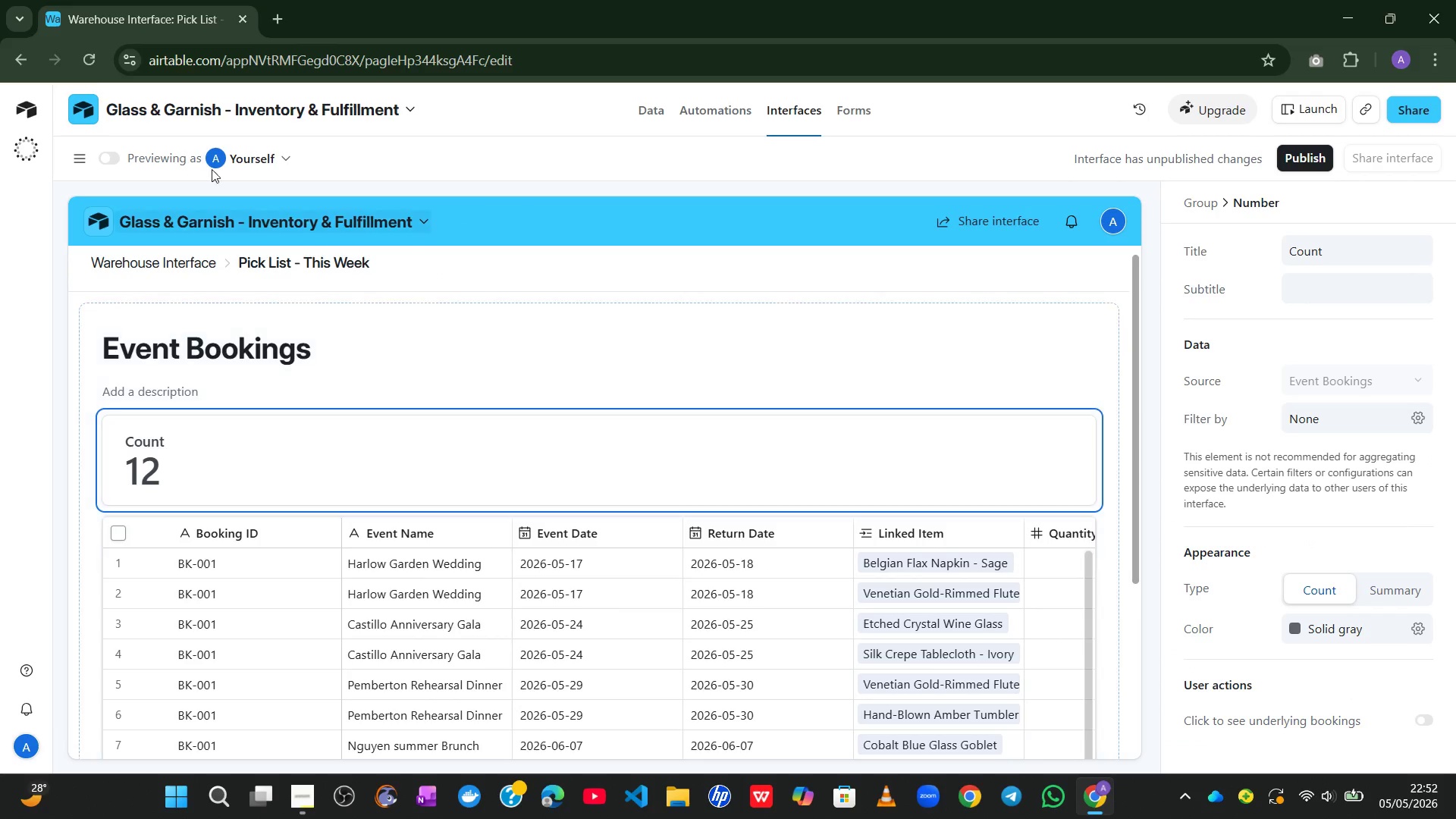 
left_click([79, 154])
 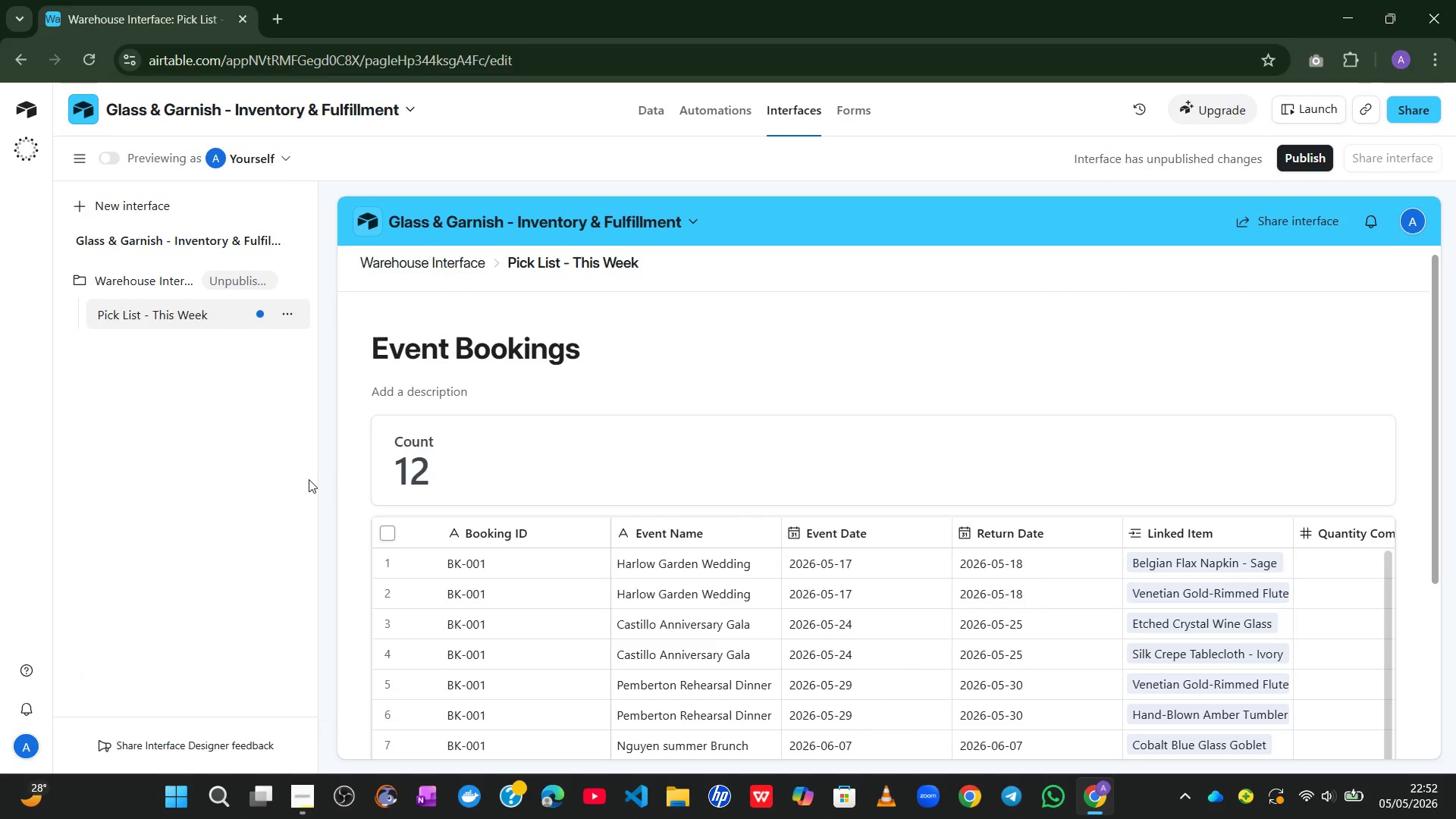 
wait(12.47)
 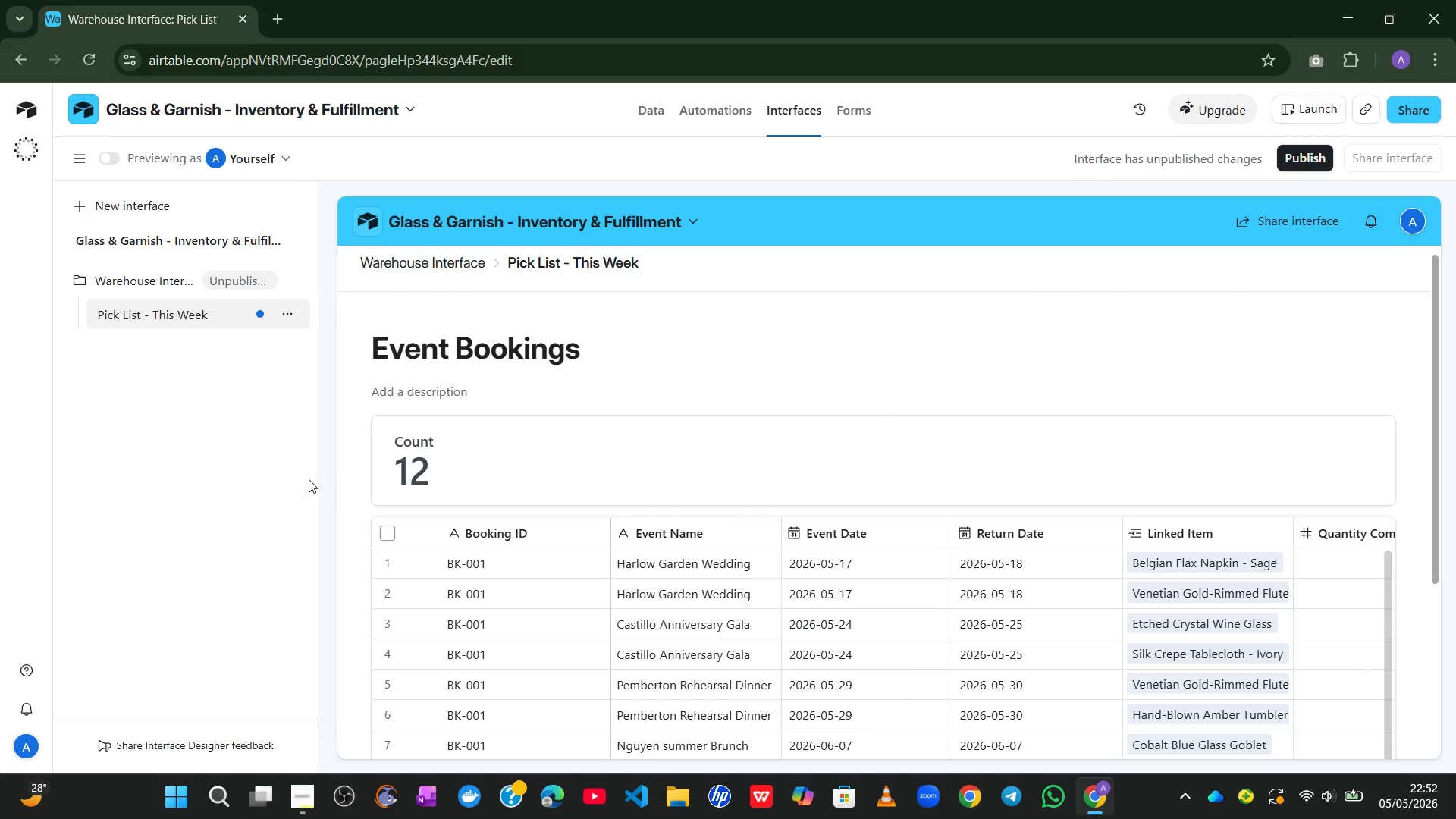 
left_click([1178, 404])
 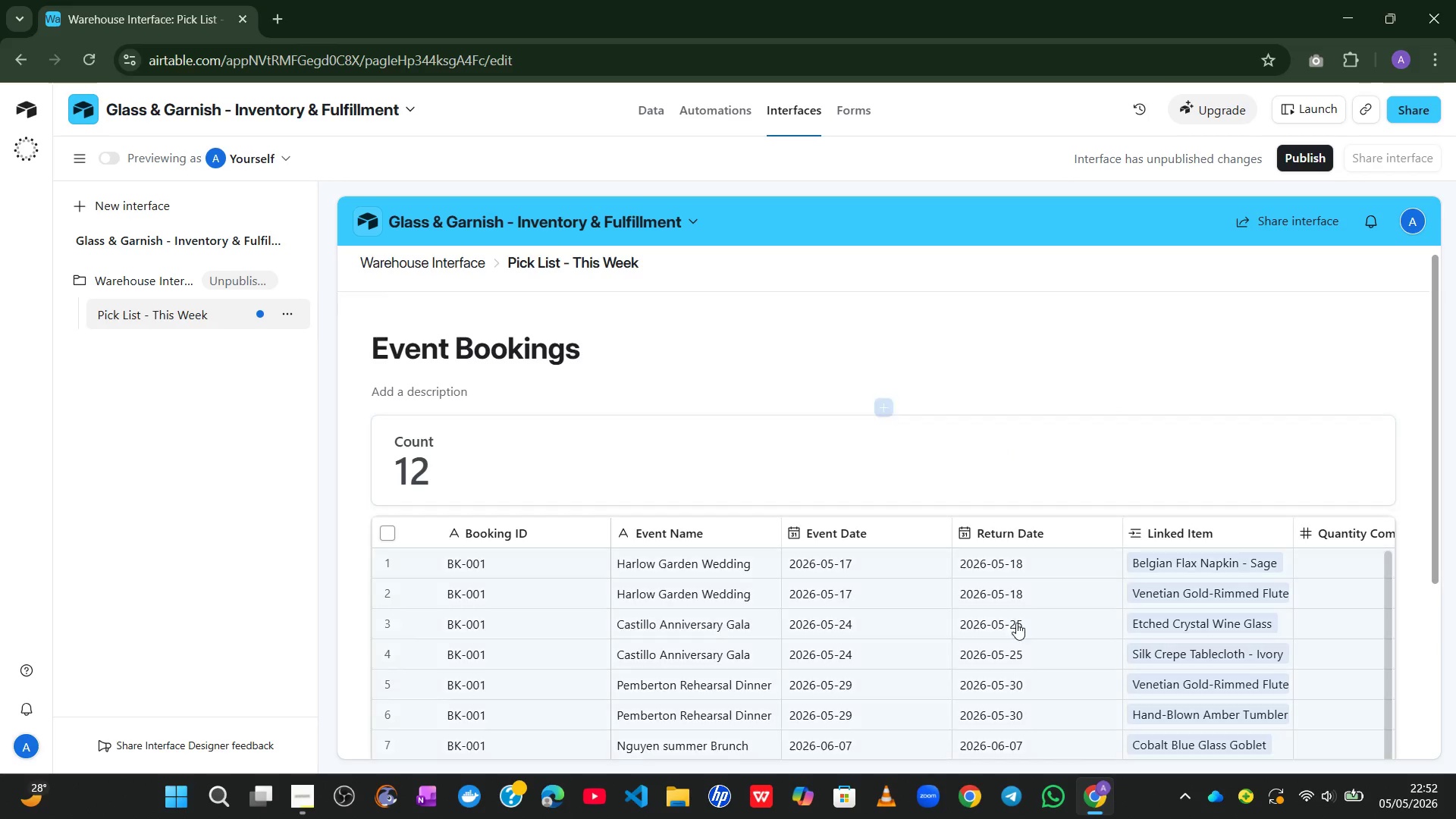 
left_click([1008, 629])
 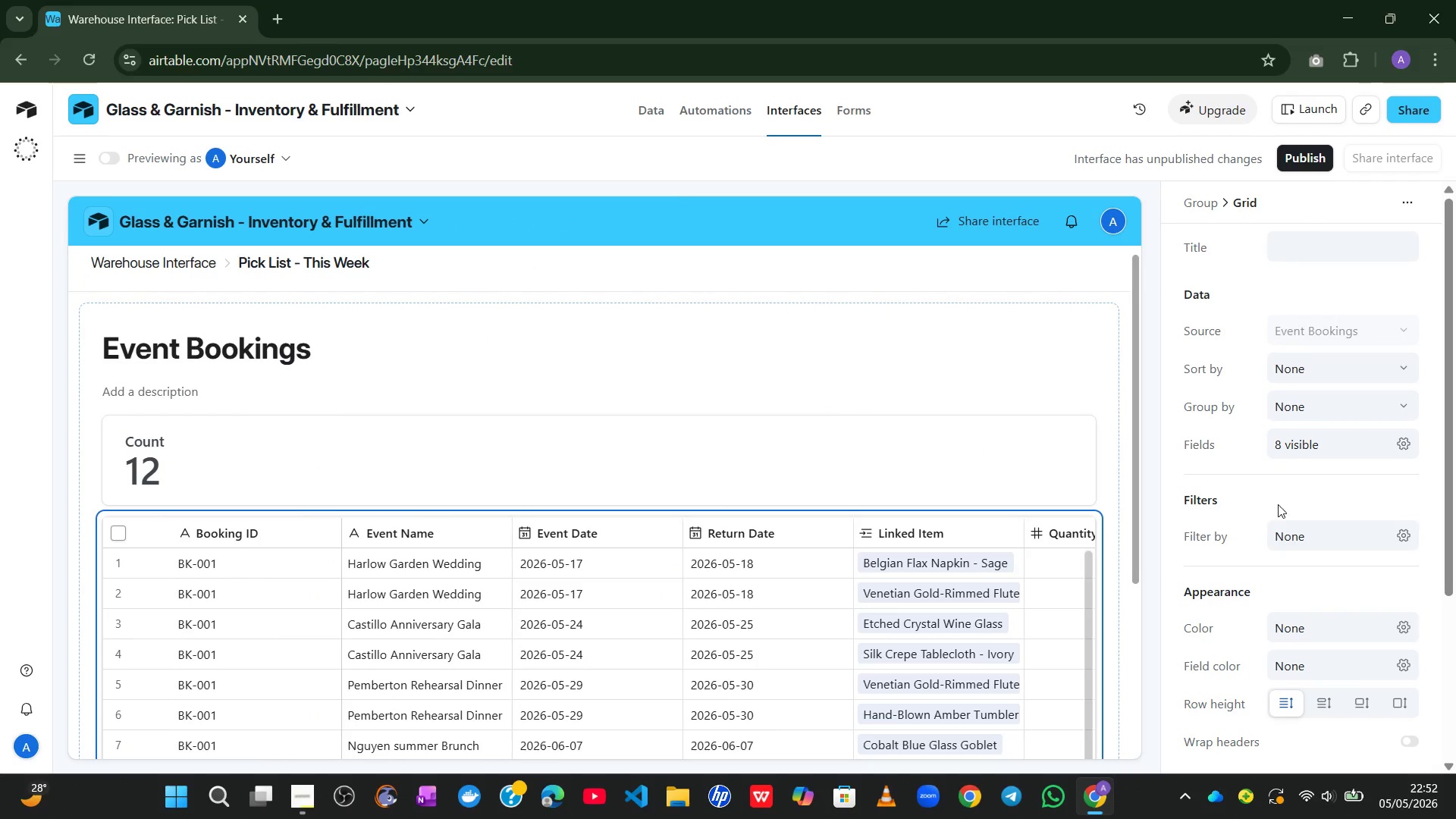 
left_click([1397, 537])
 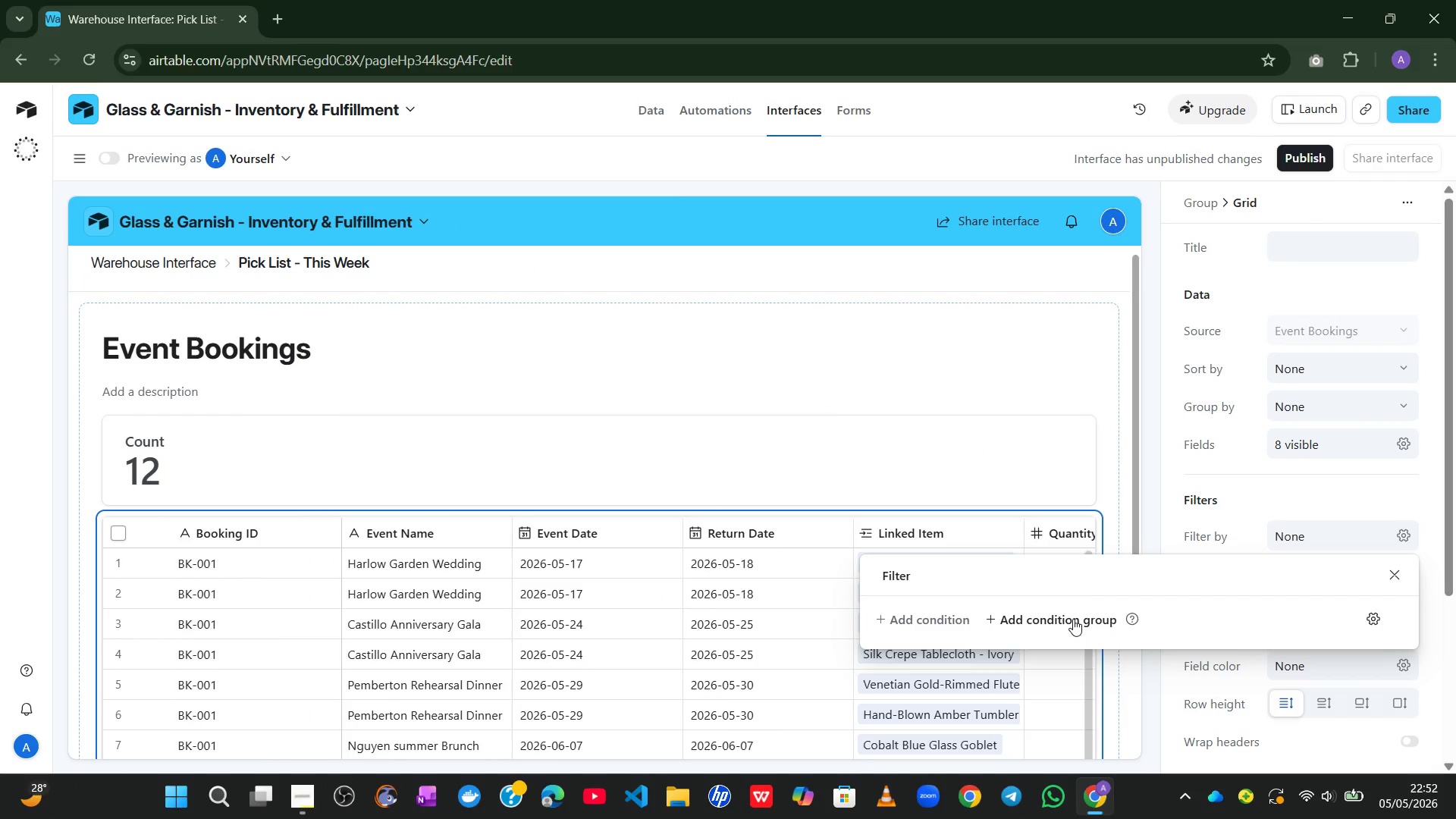 
wait(7.52)
 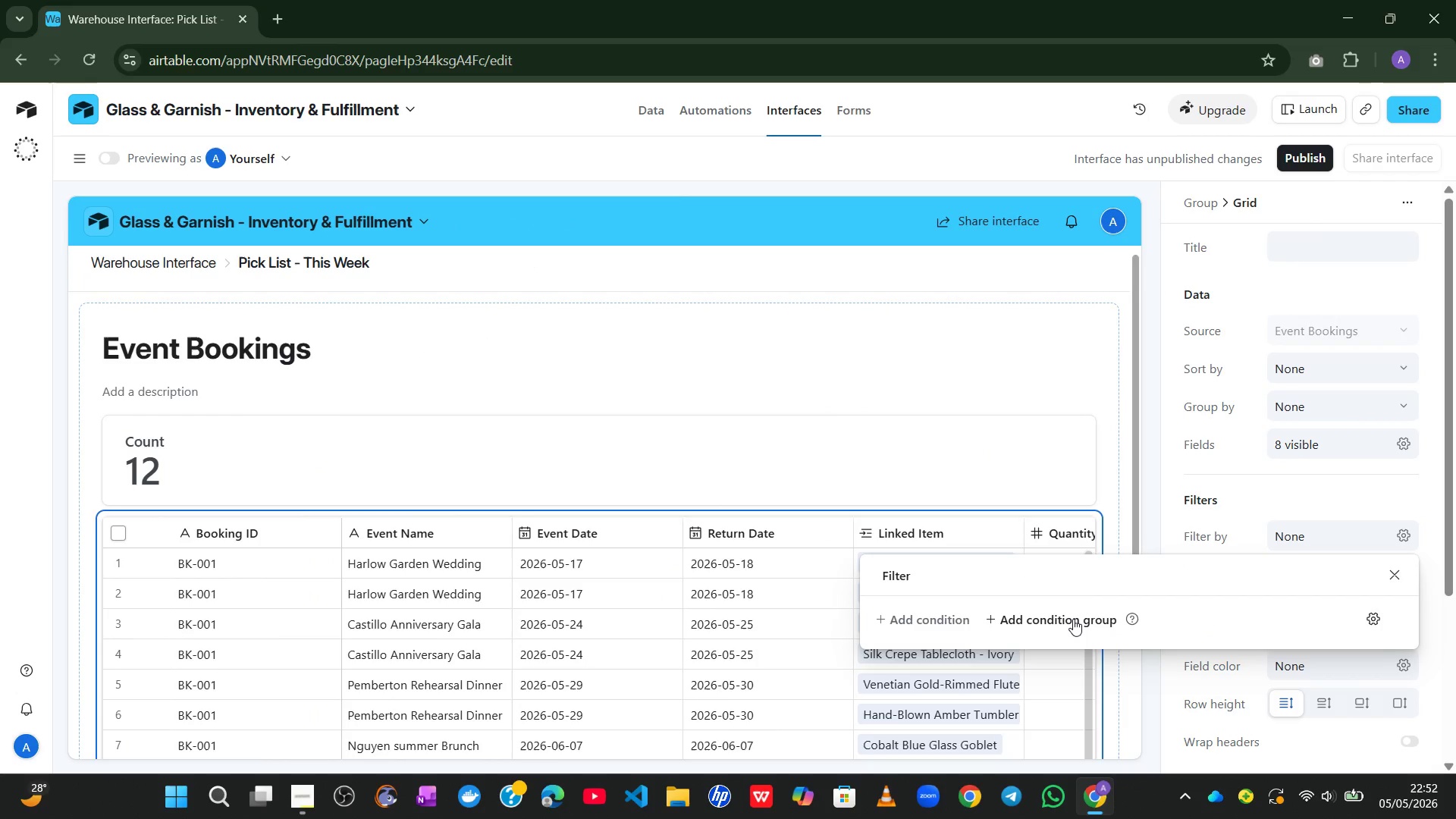 
left_click([918, 627])
 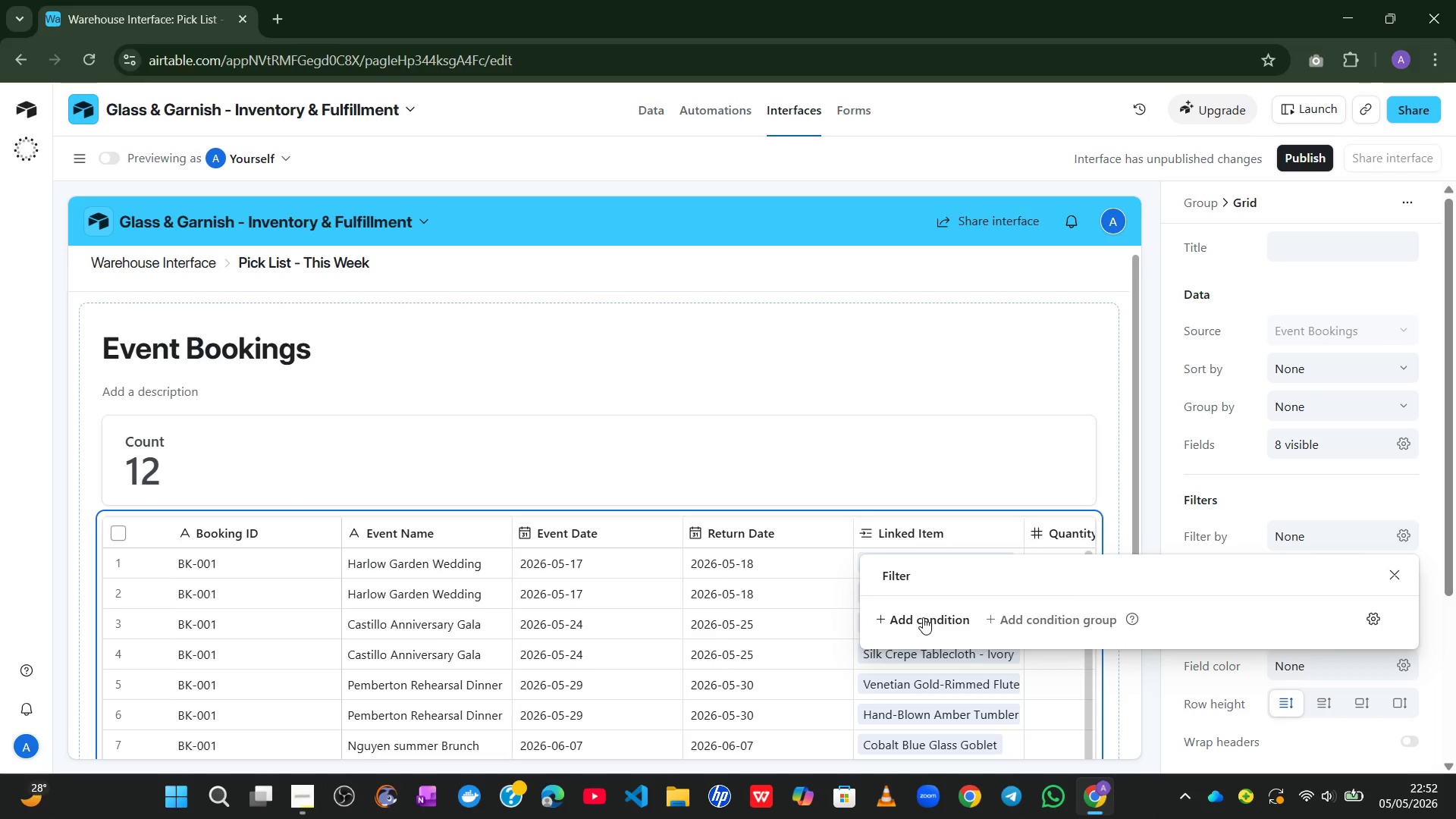 
left_click([923, 617])
 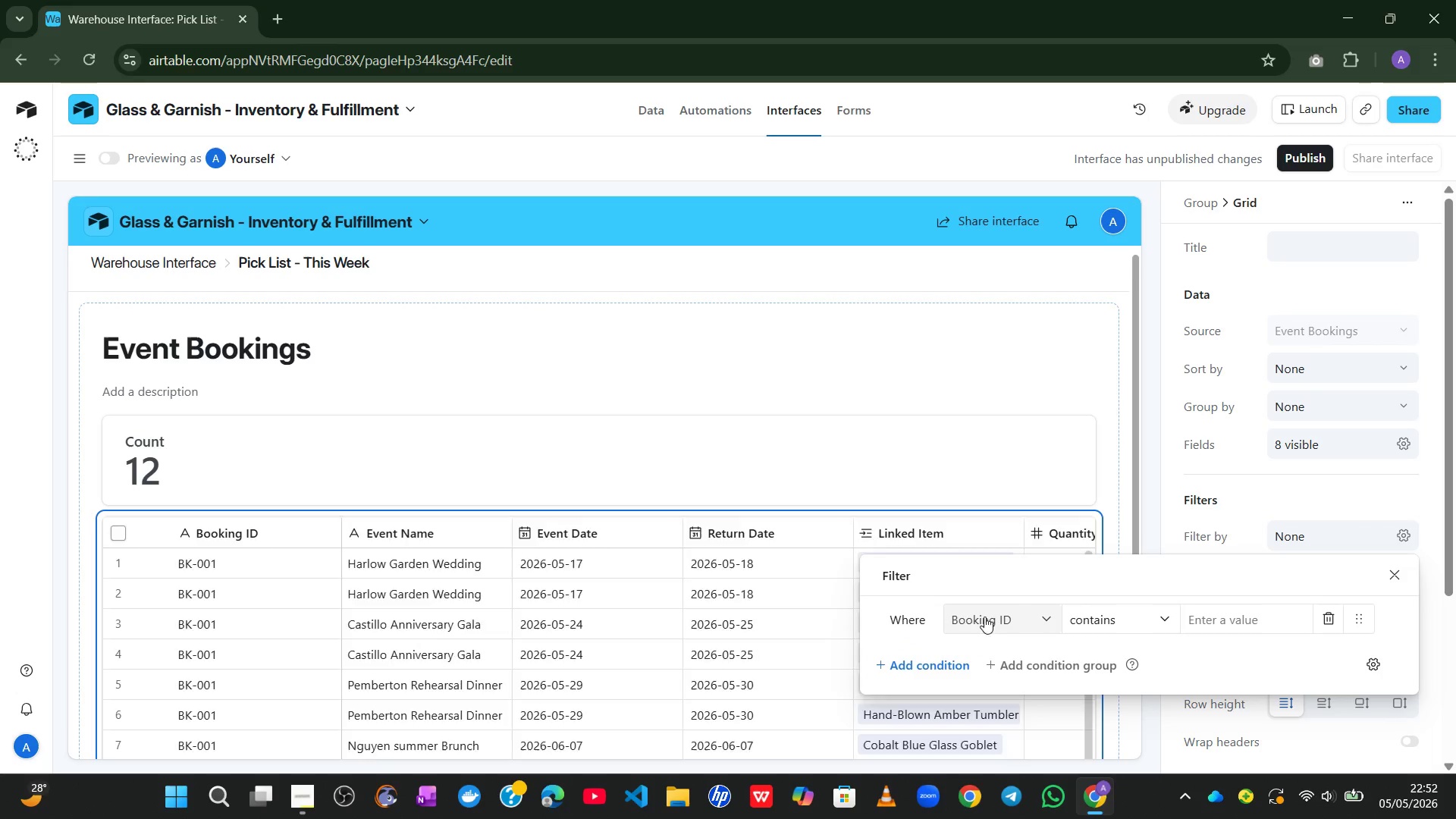 
left_click([996, 617])
 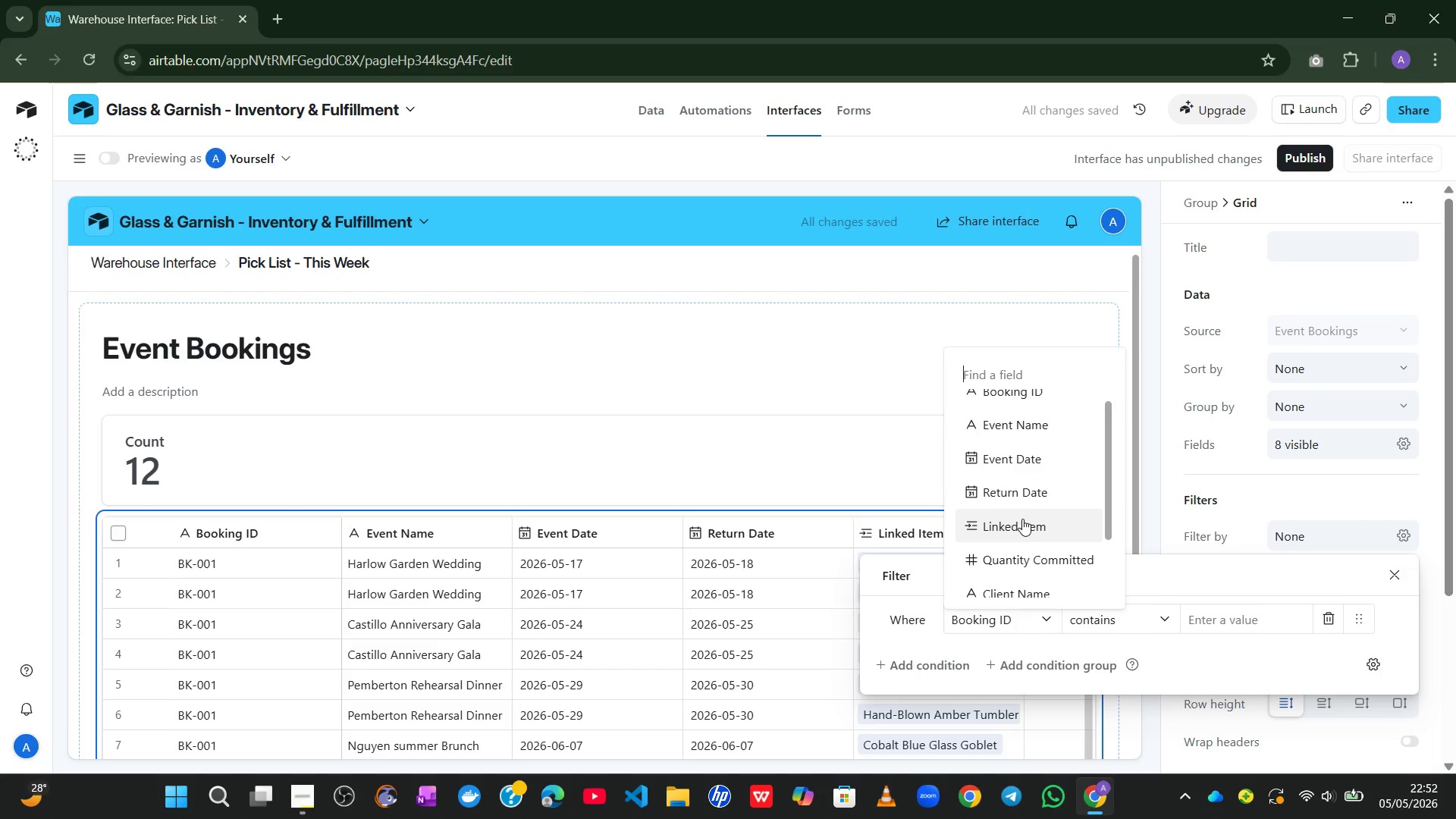 
left_click([1021, 466])
 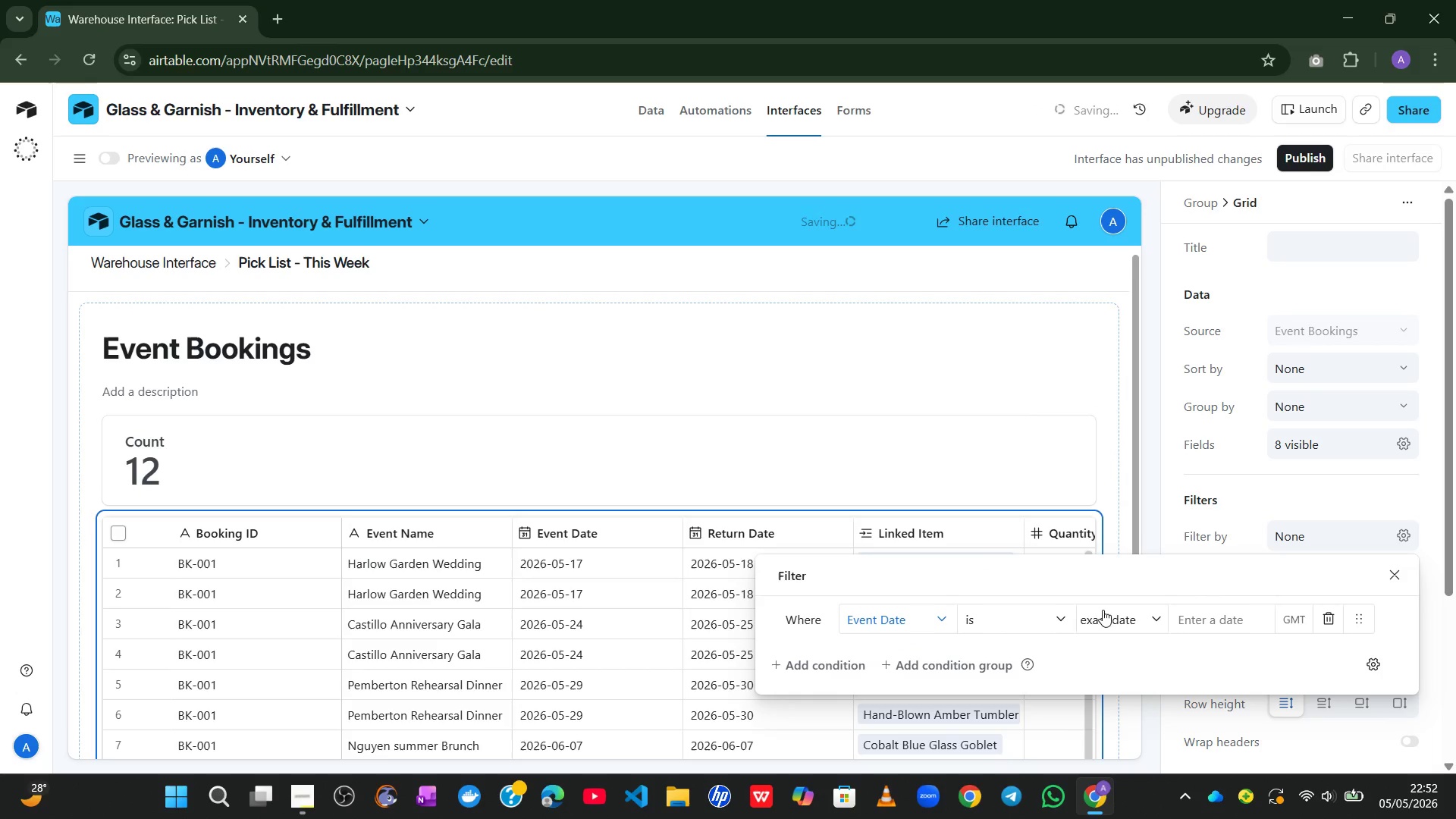 
left_click([1109, 617])
 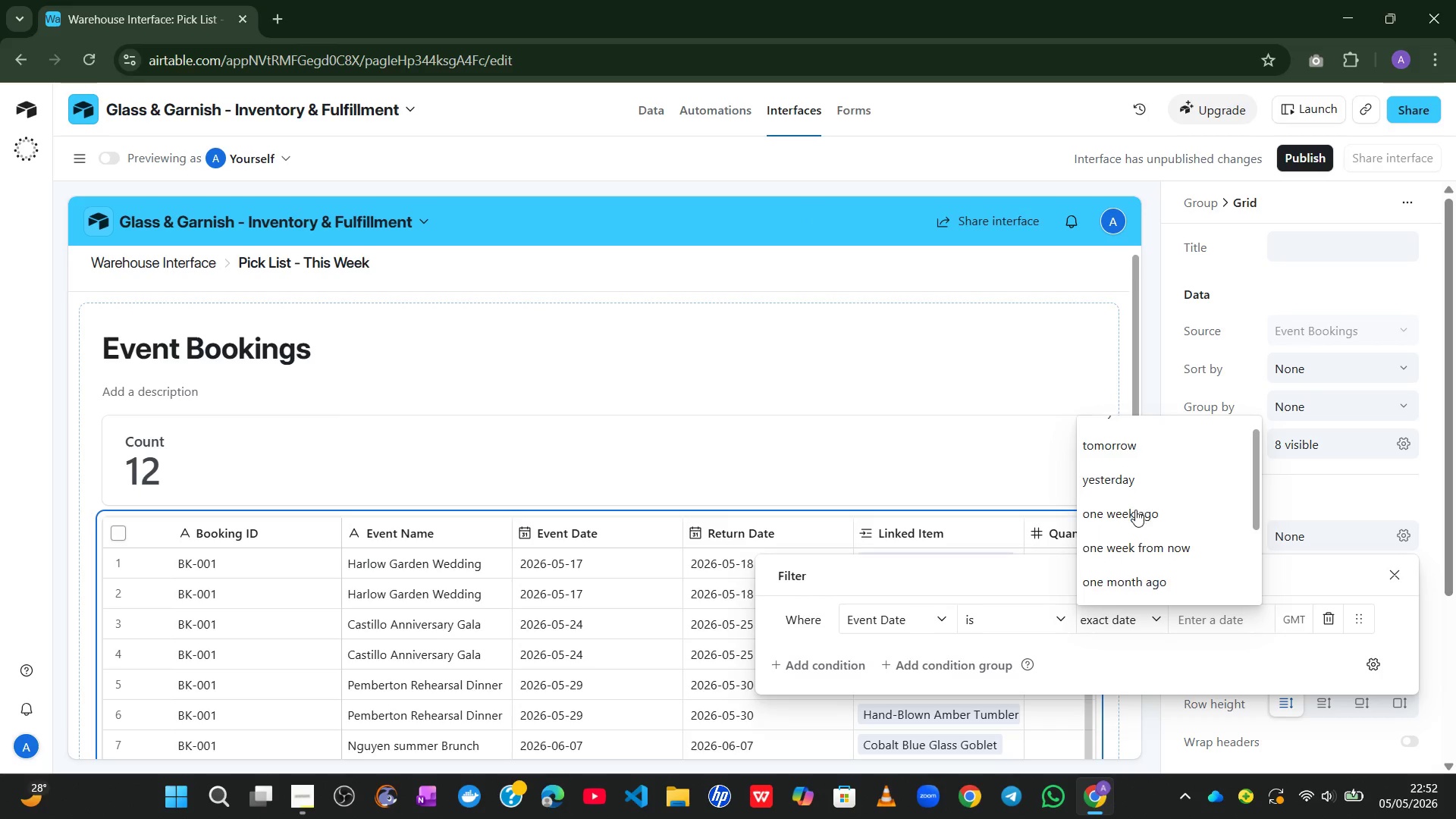 
wait(7.3)
 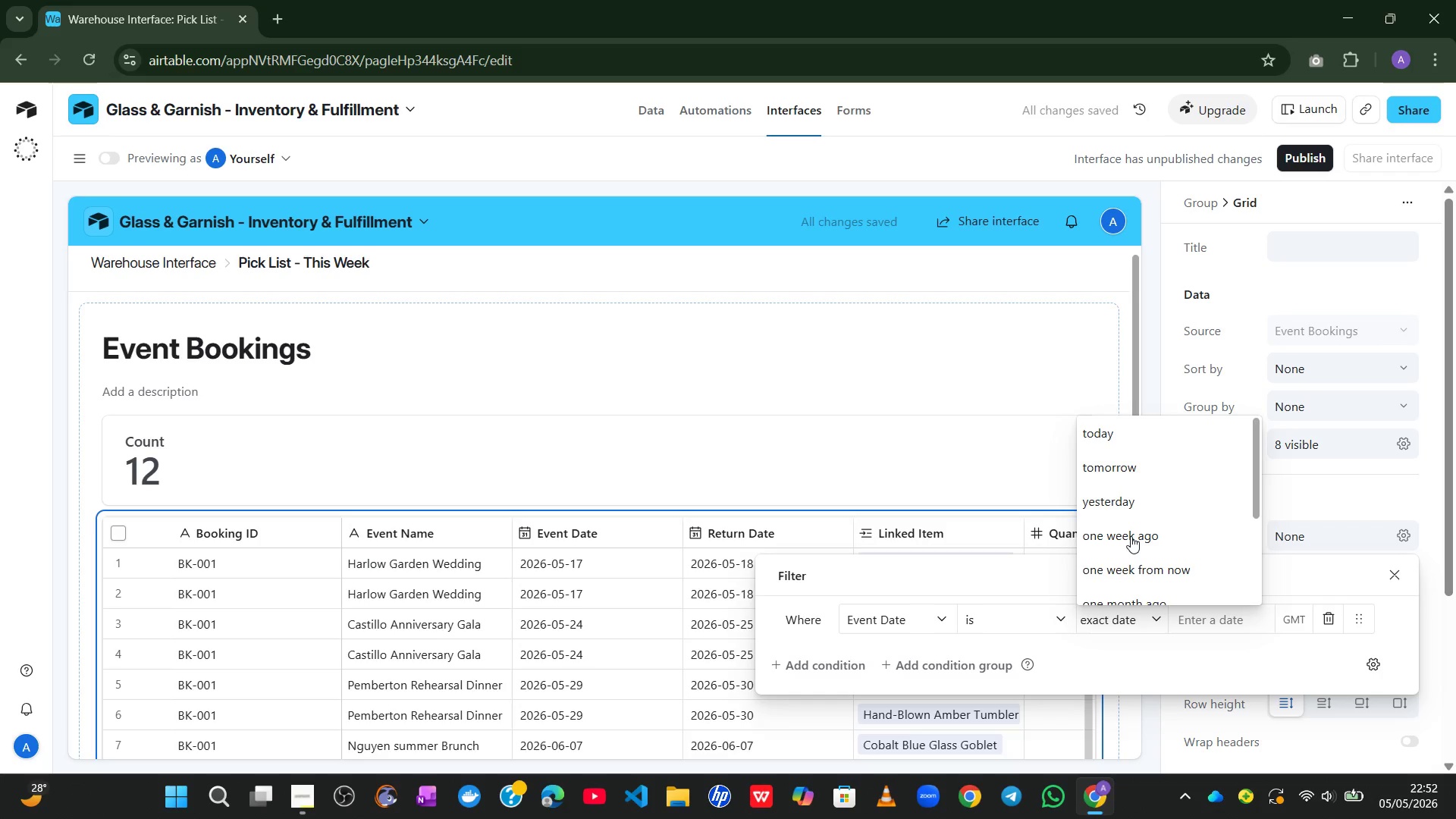 
left_click([1120, 515])
 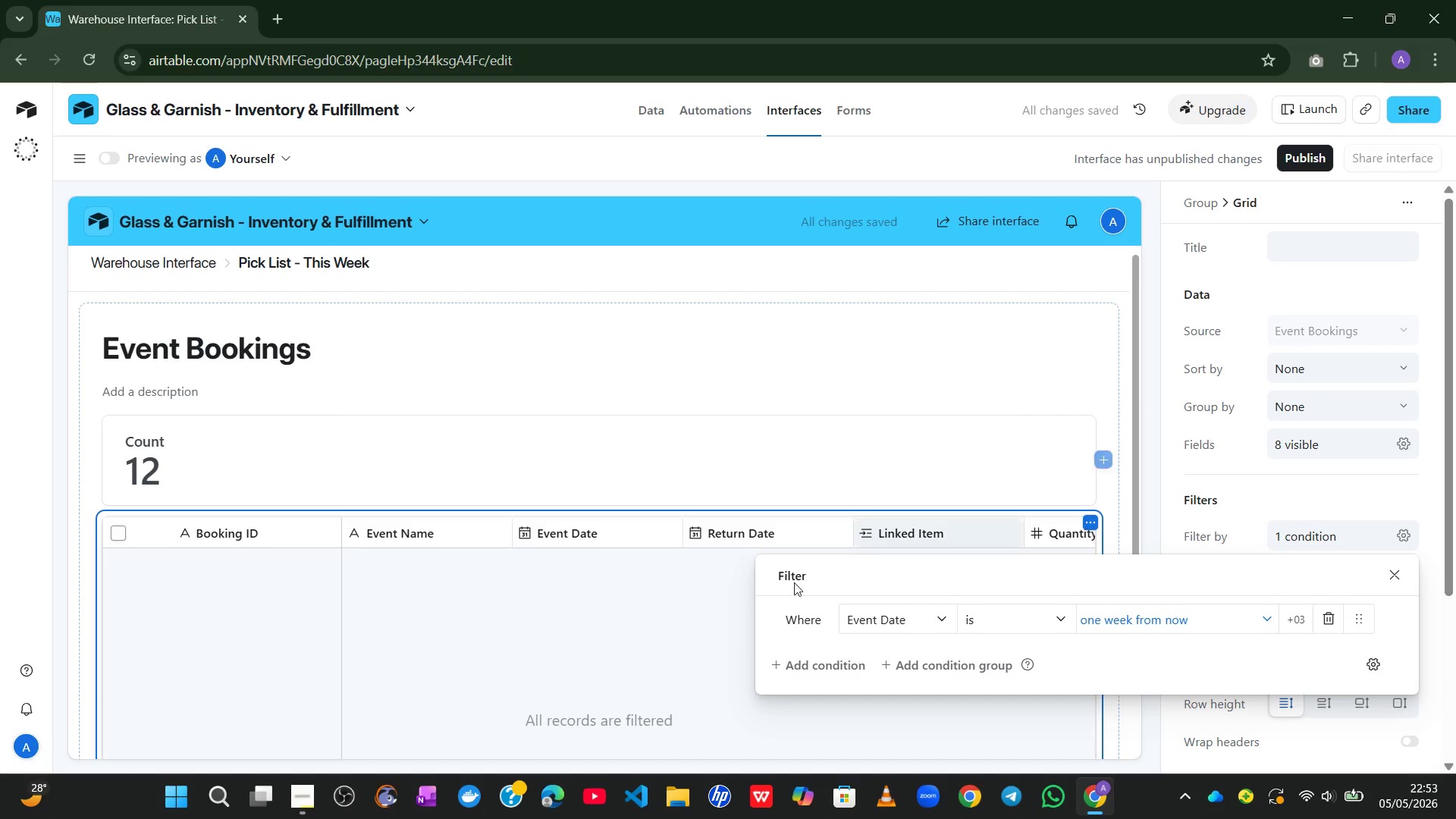 
left_click([610, 672])
 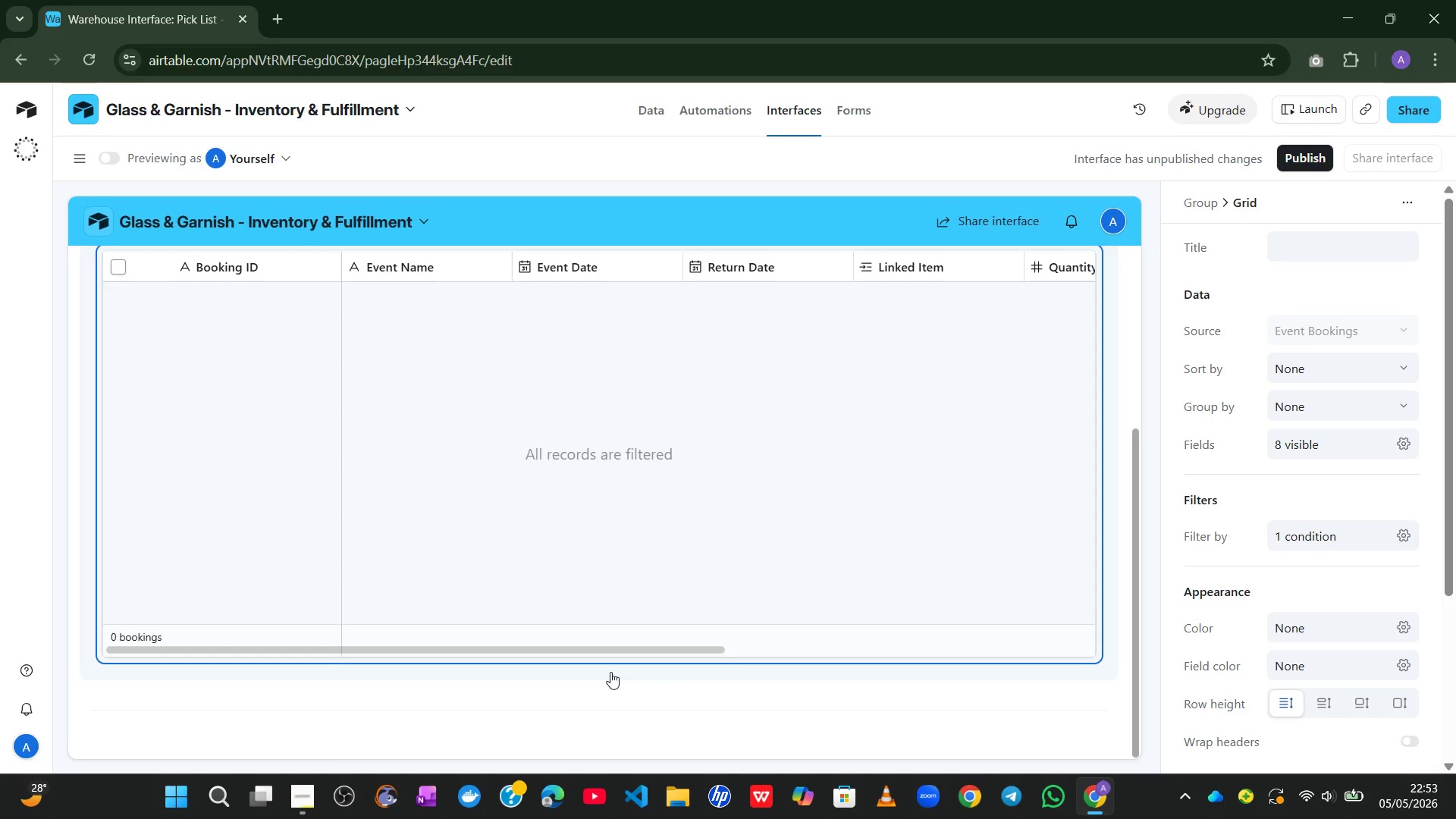 
wait(11.86)
 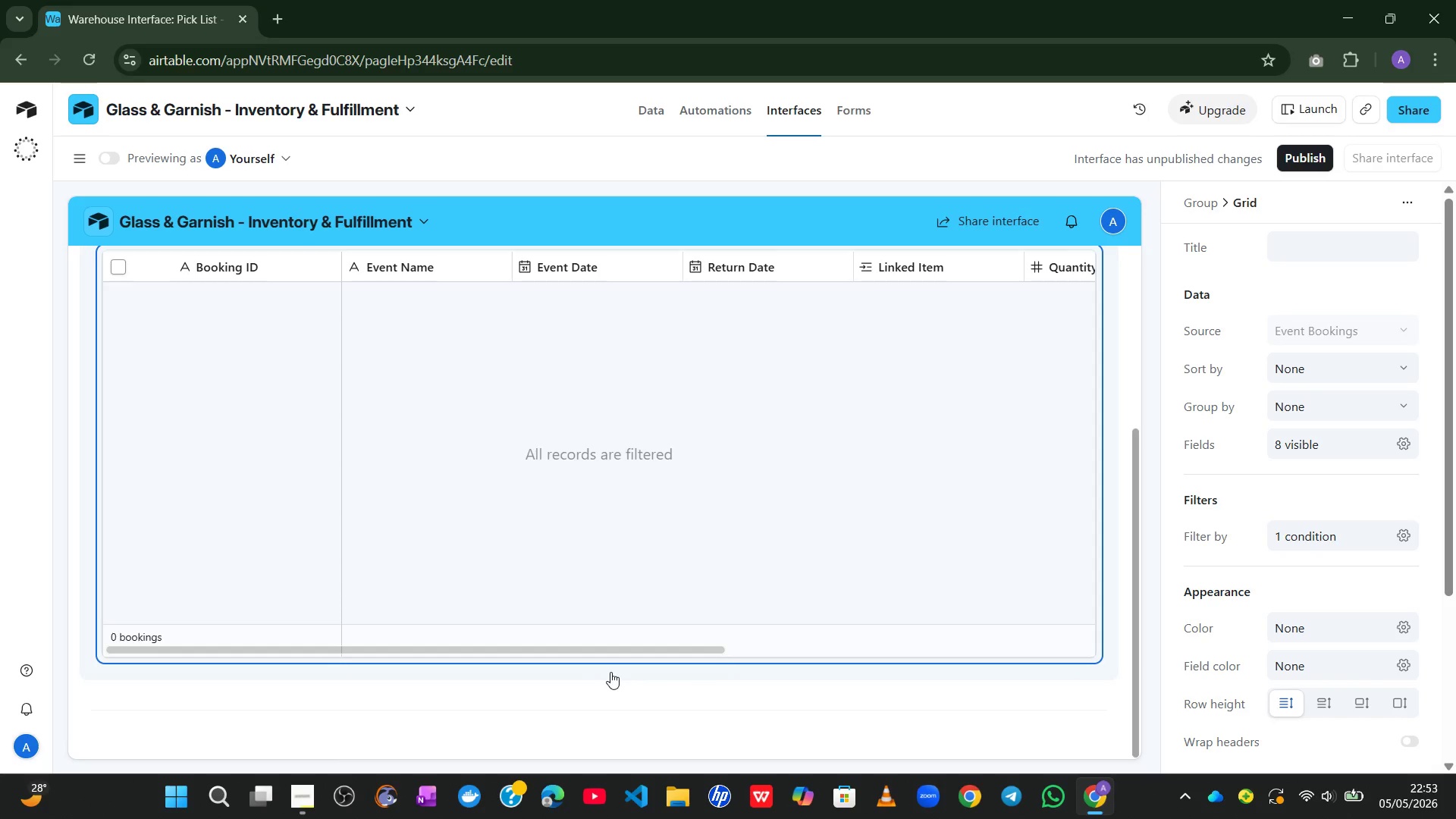 
left_click([1399, 446])
 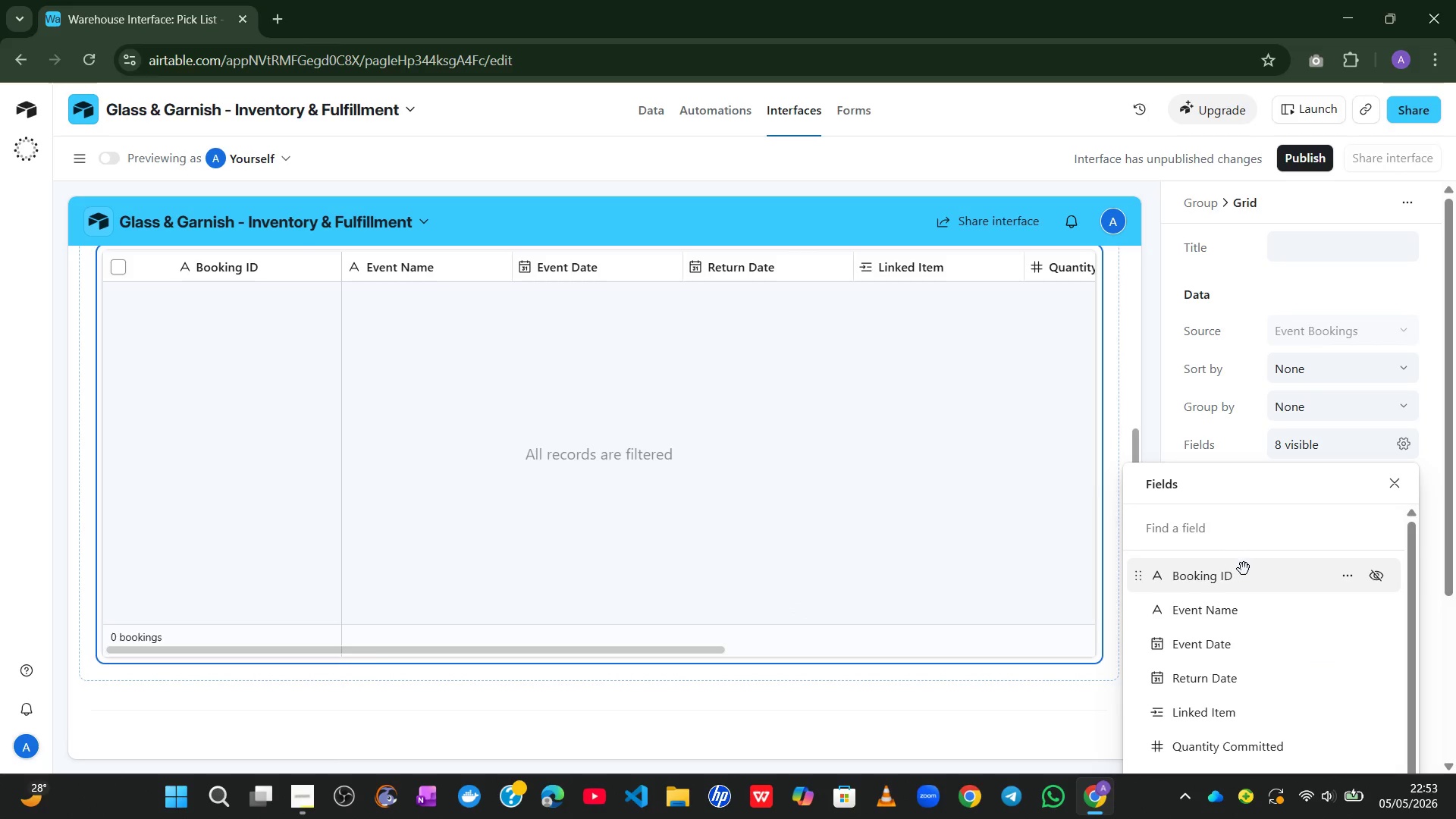 
mouse_move([1343, 598])
 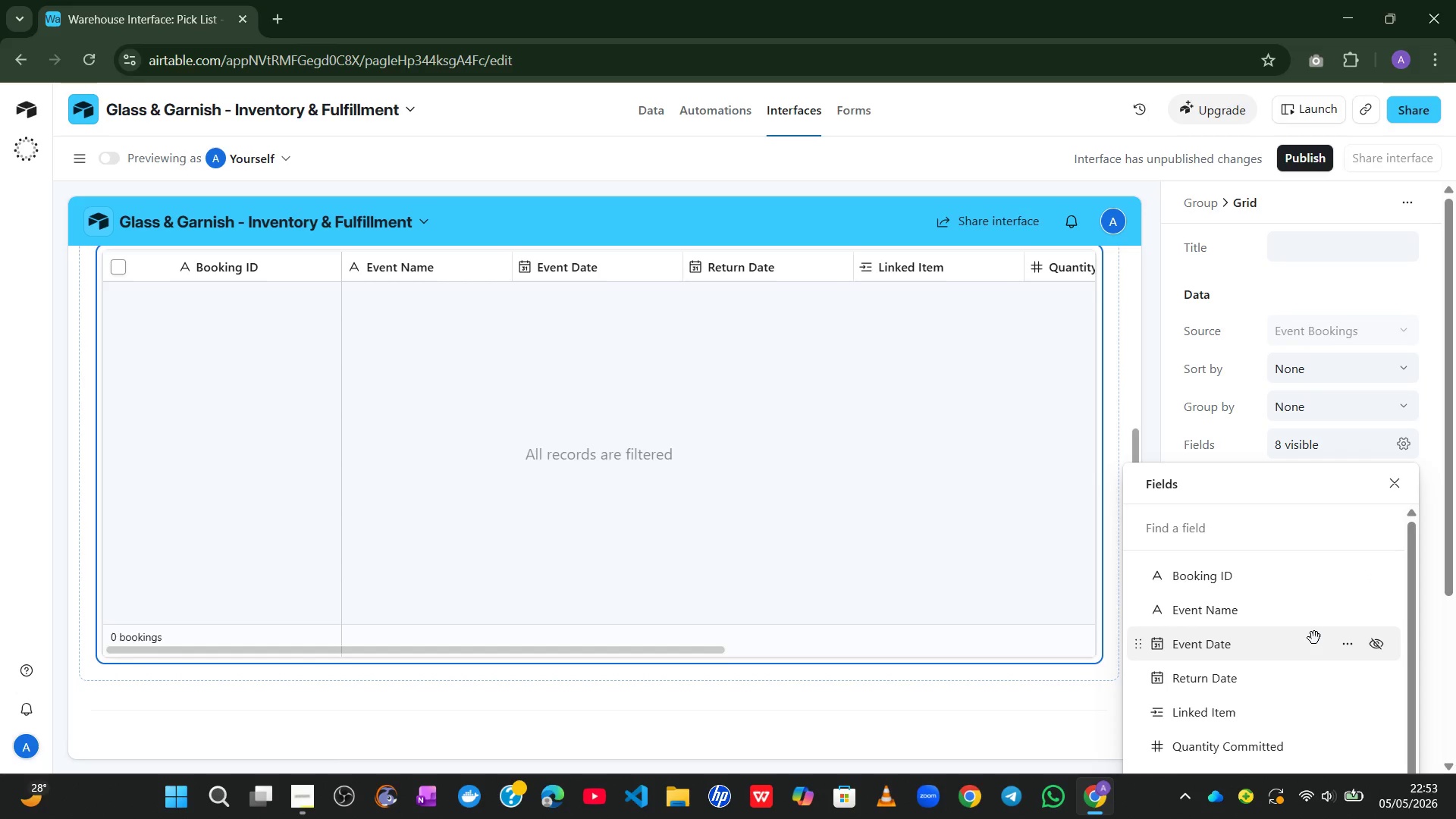 
wait(7.88)
 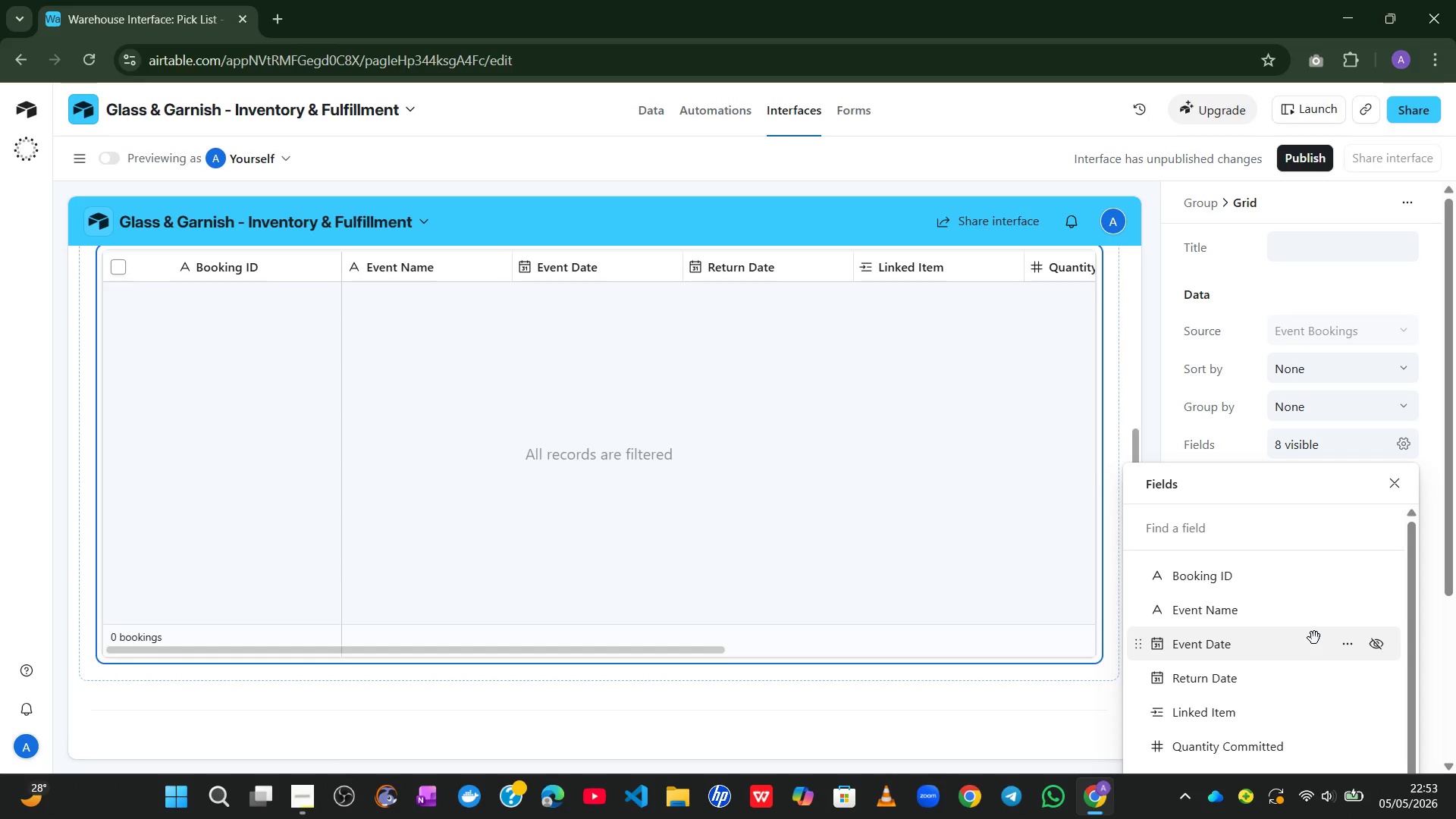 
left_click([1375, 635])
 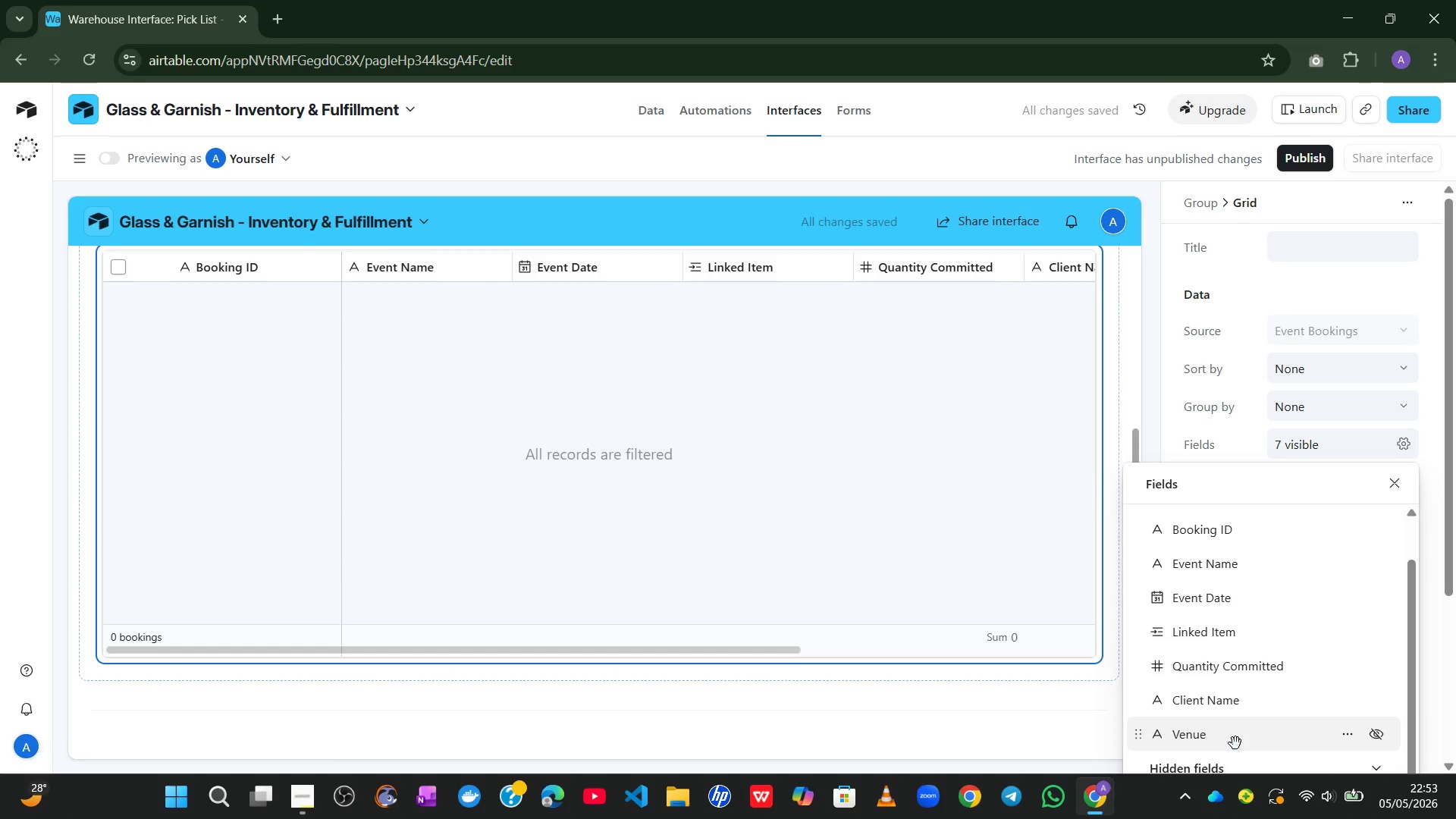 
wait(7.38)
 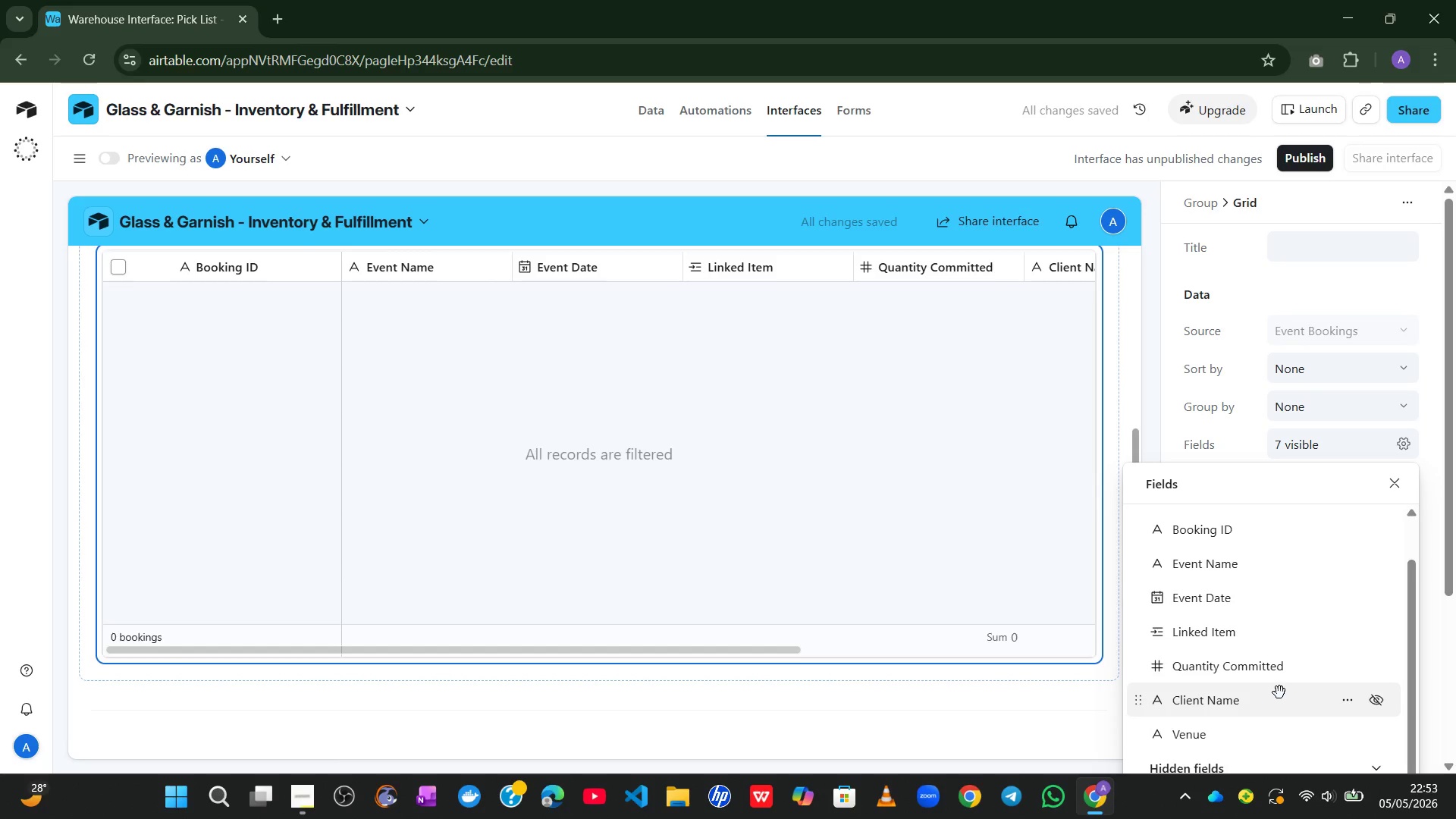 
left_click([1371, 764])
 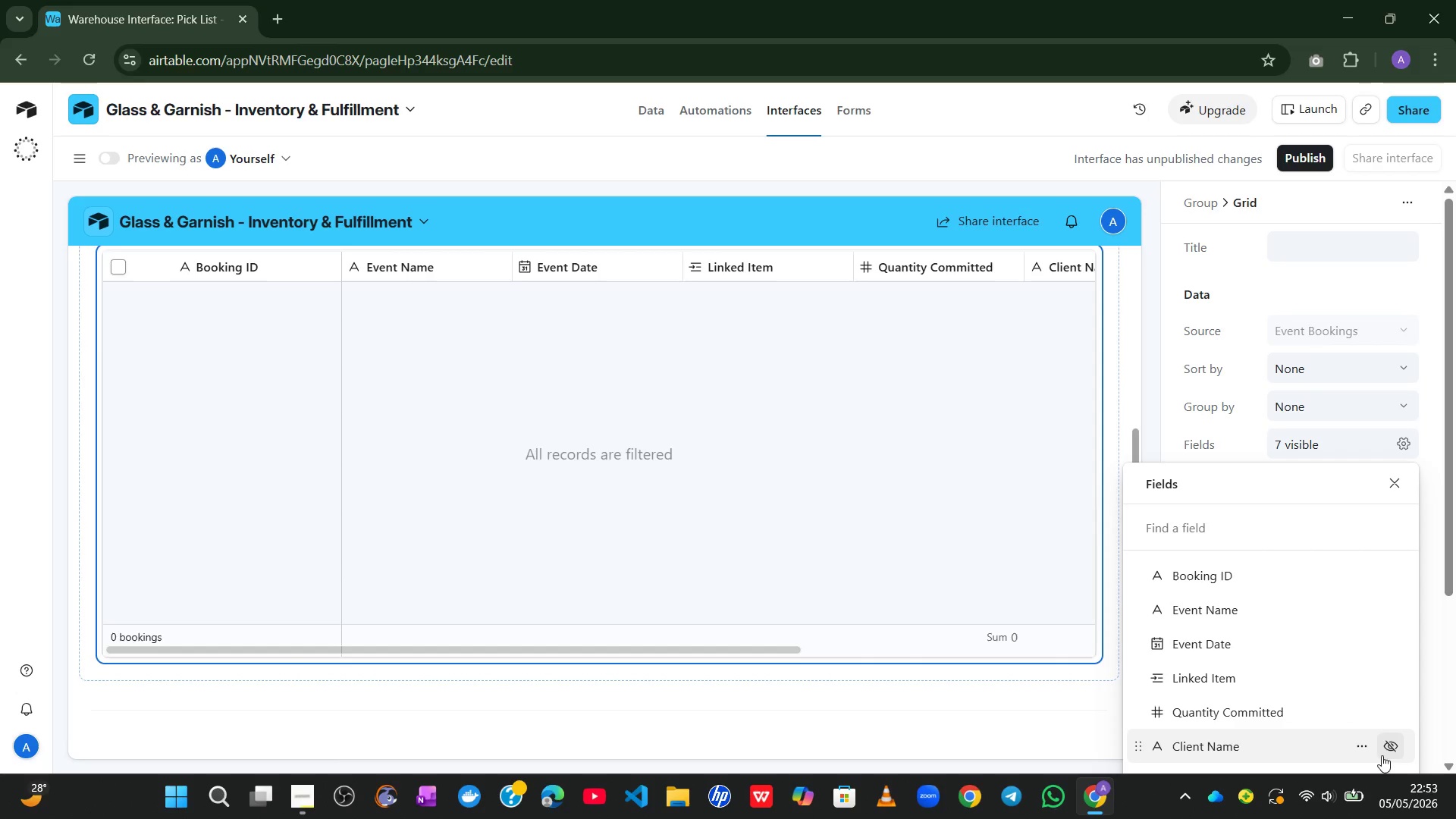 
left_click([1400, 480])
 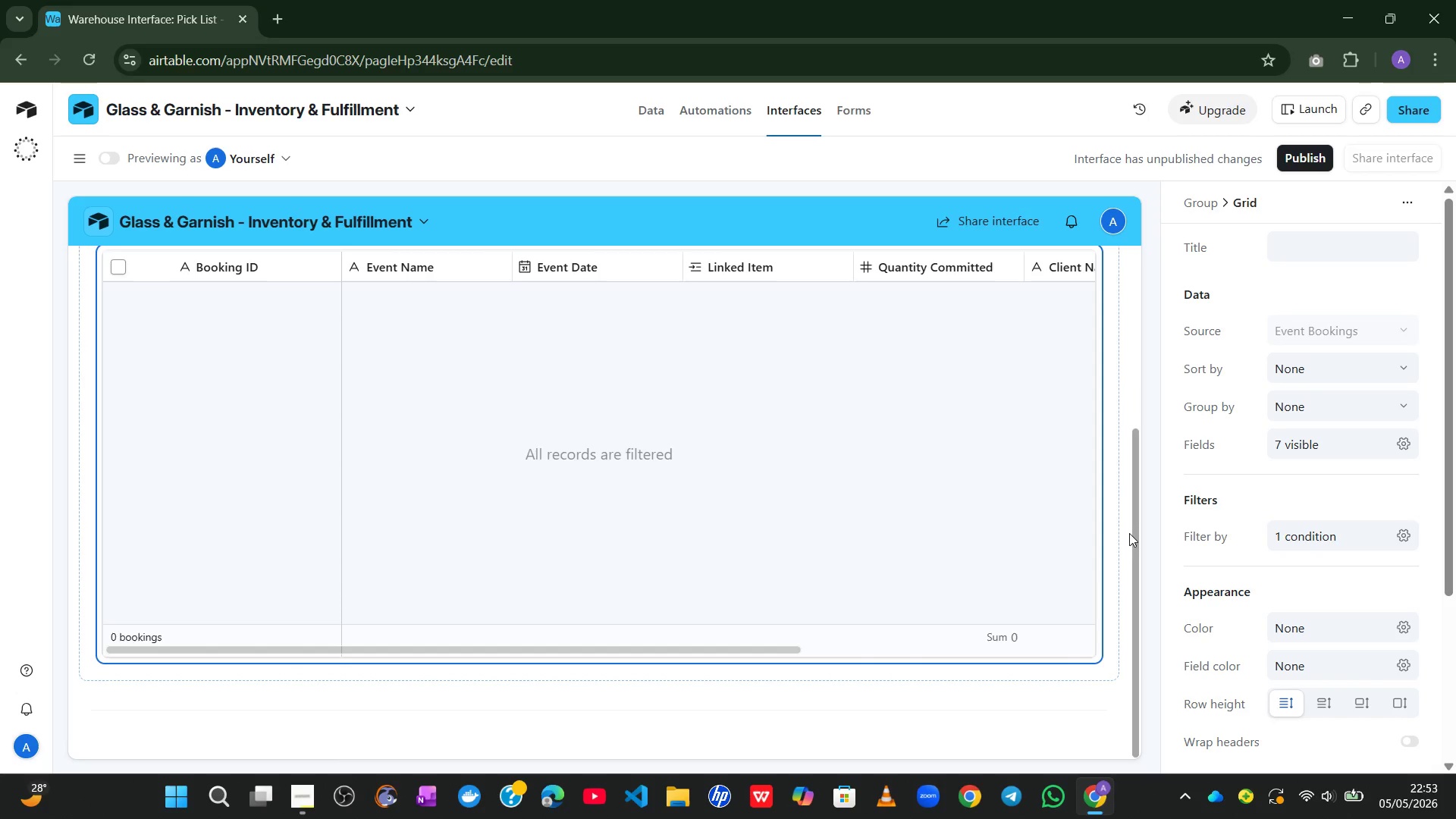 
wait(16.0)
 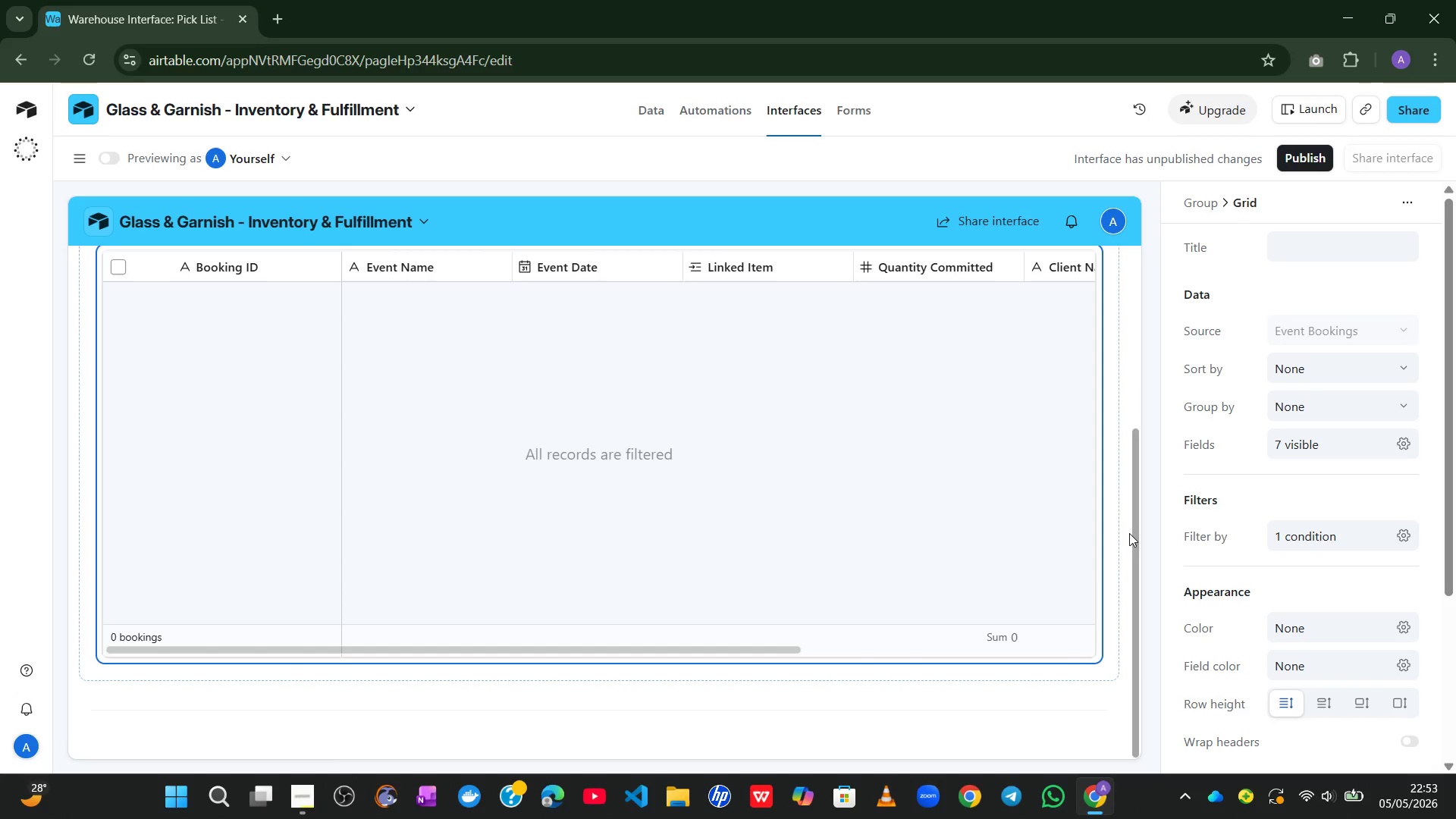 
left_click([224, 366])
 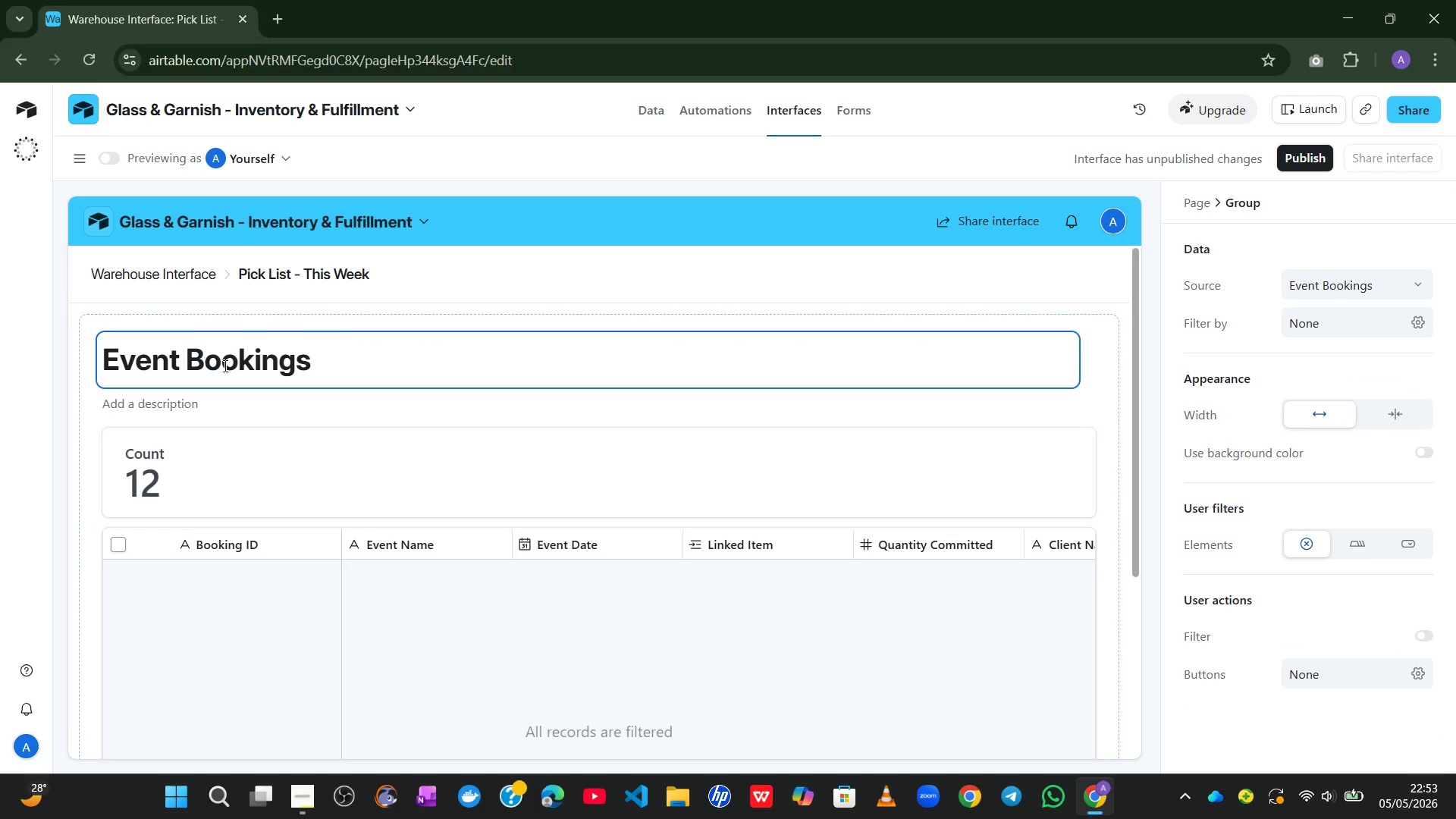 
key(Control+A)
 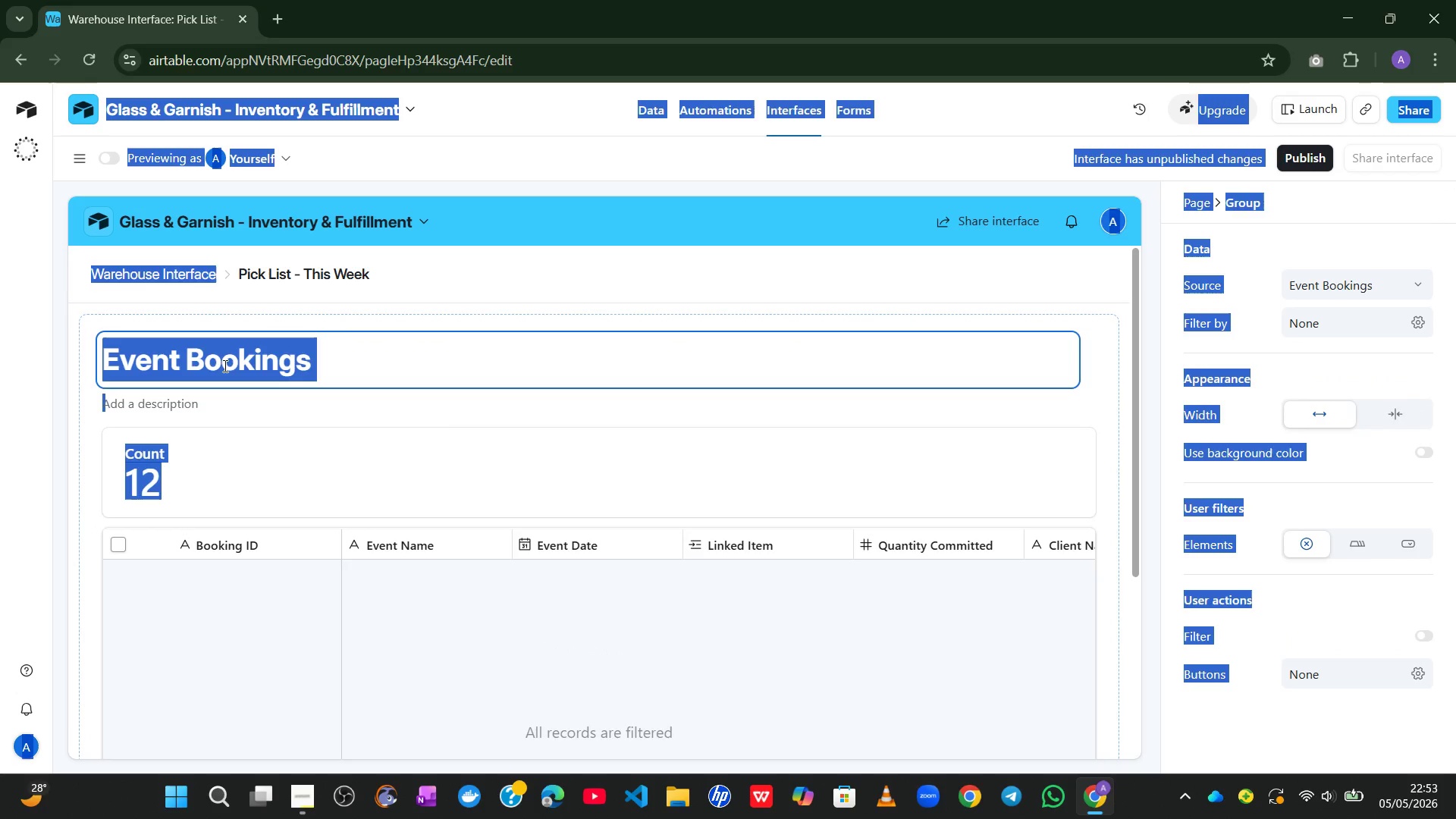 
key(Shift+ShiftLeft)
 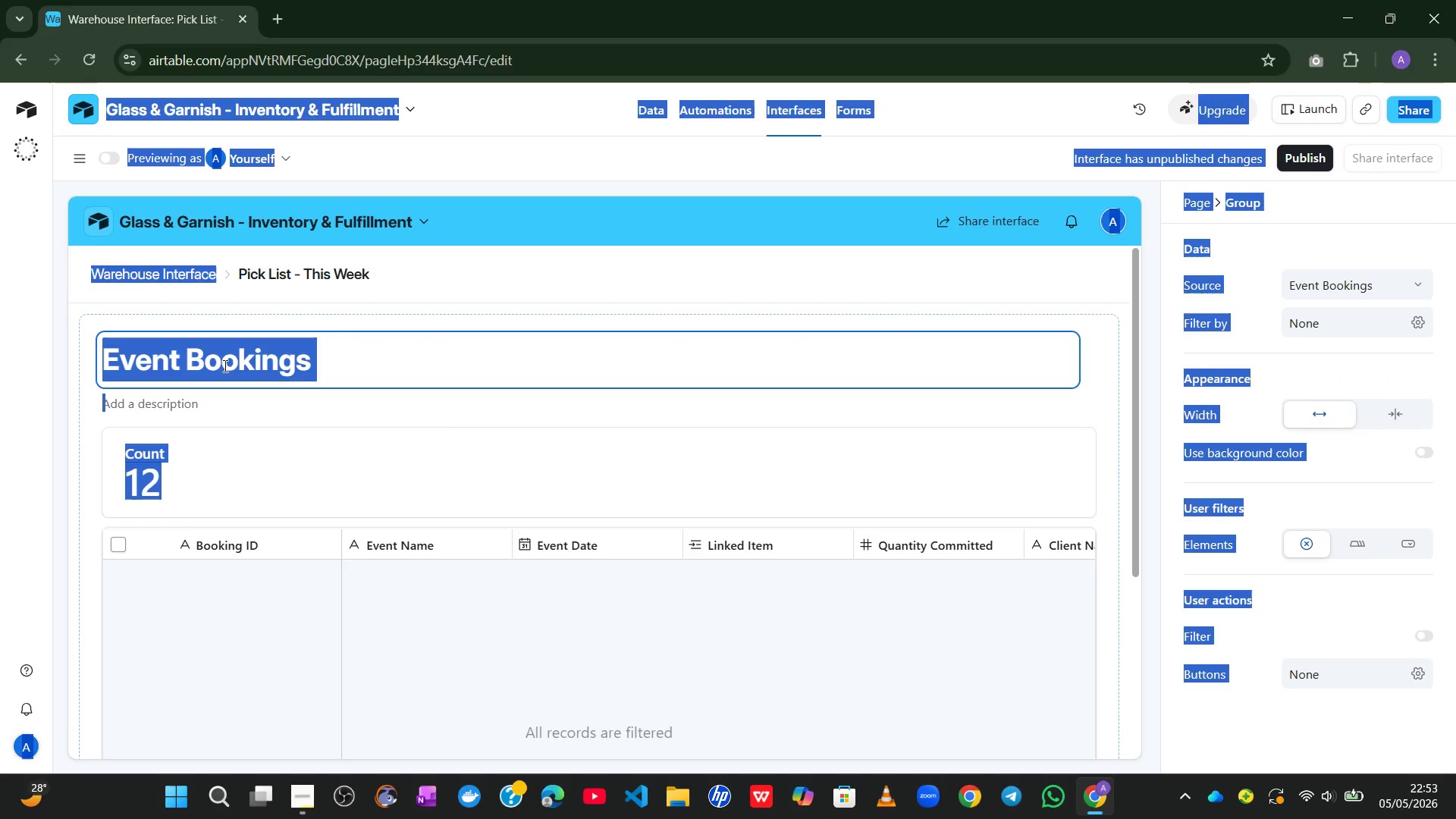 
key(Shift+P)
 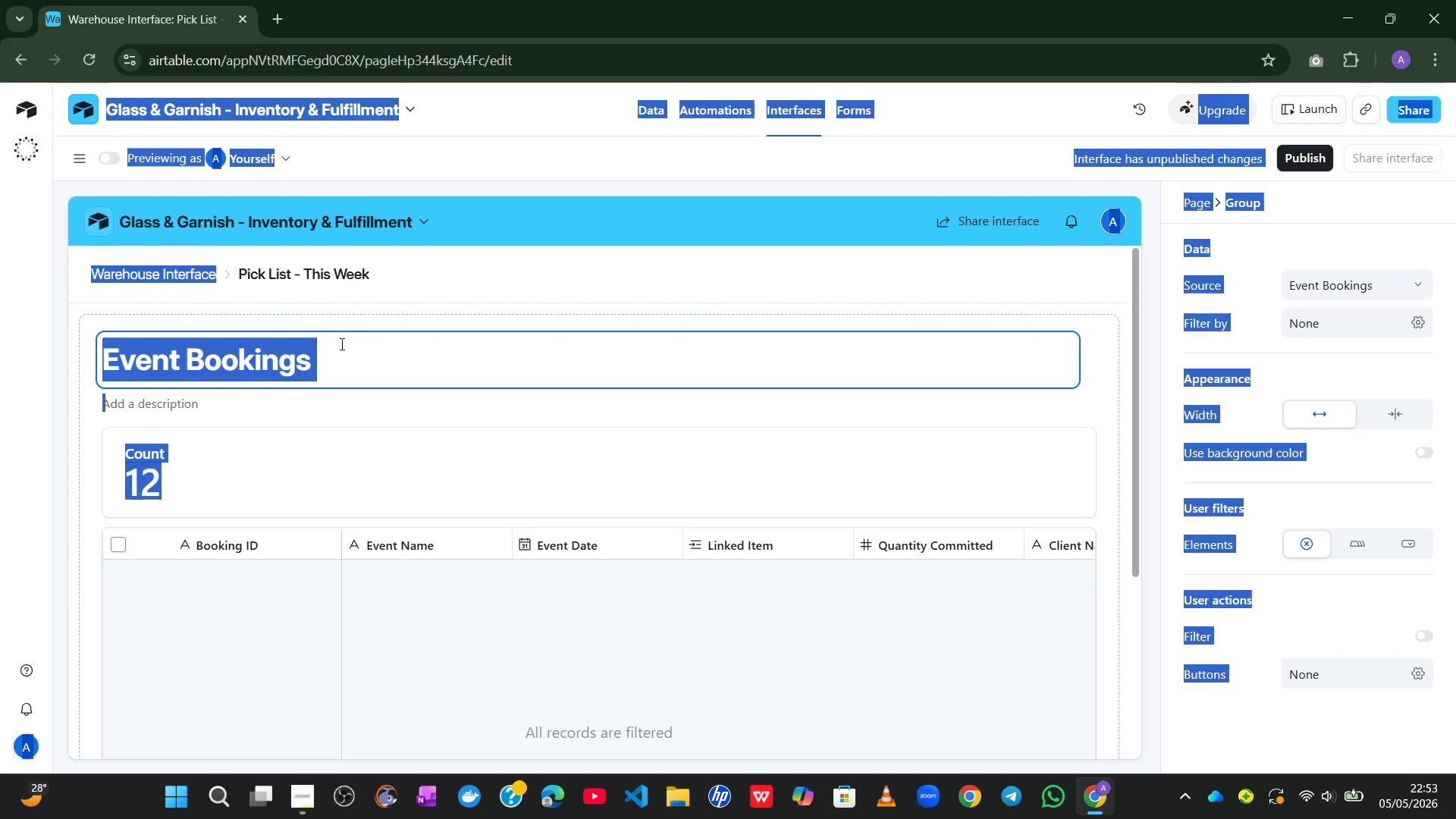 
left_click([355, 339])
 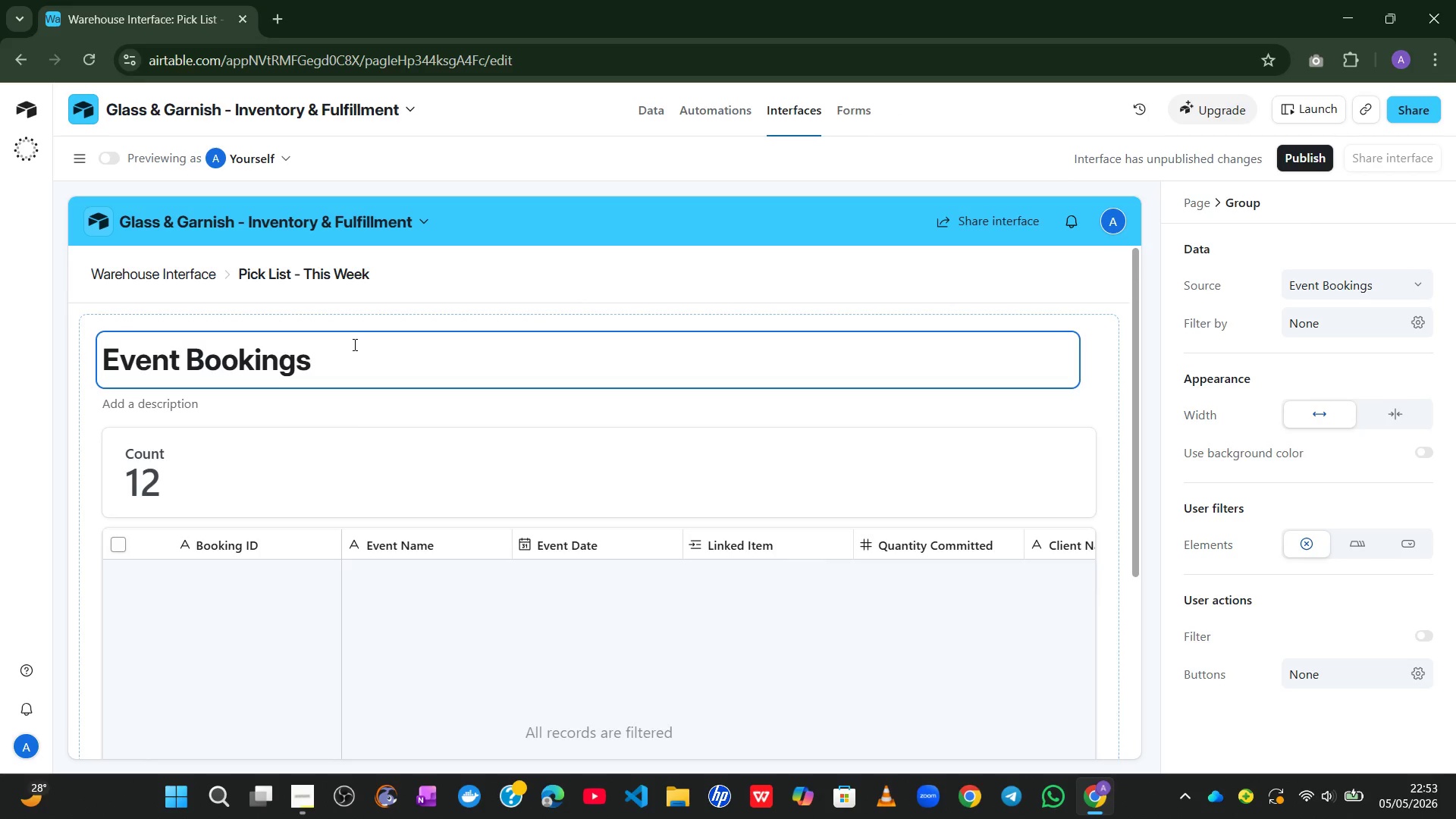 
key(Control+A)
 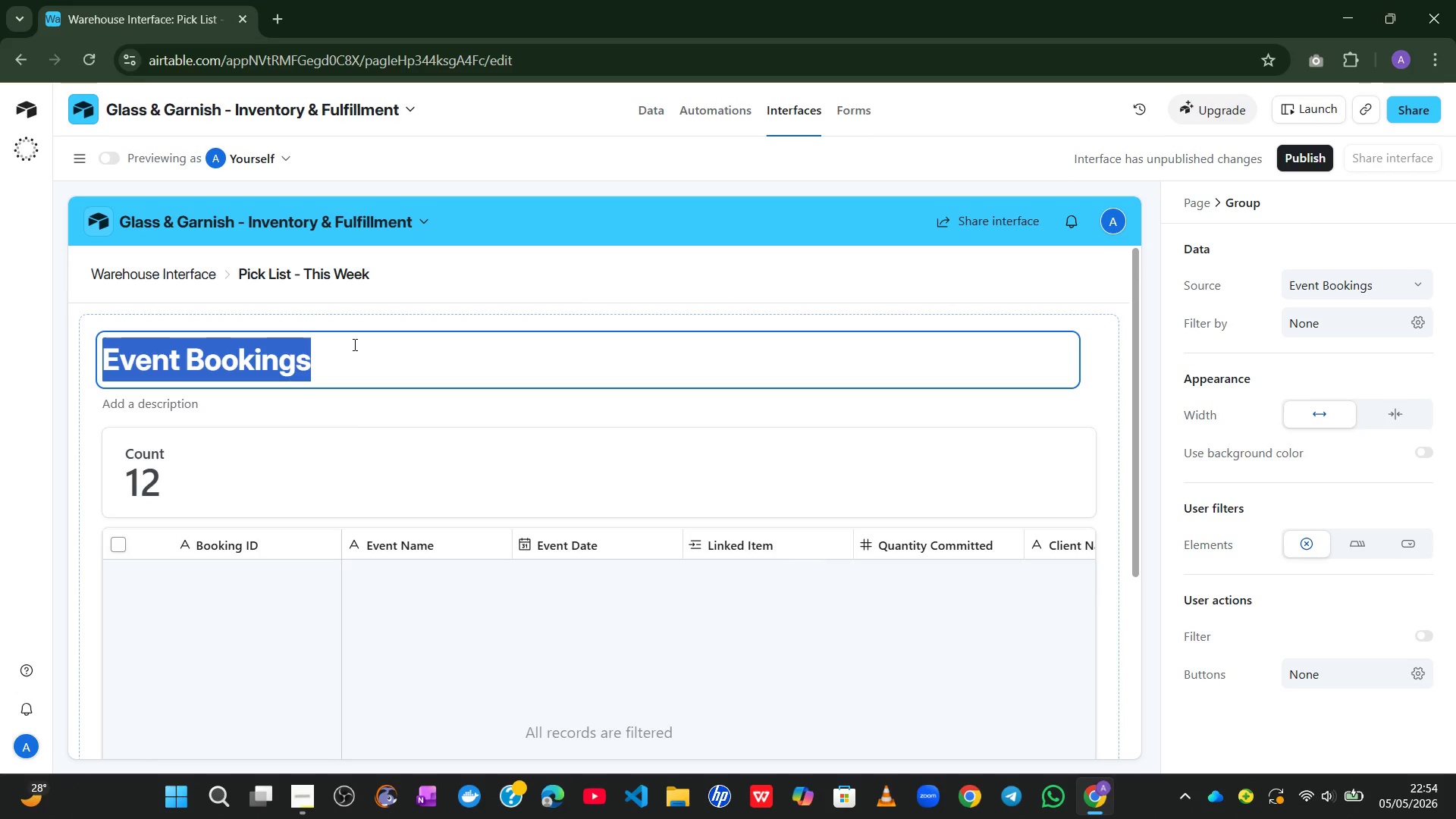 
type(Pick List - Current Week)
 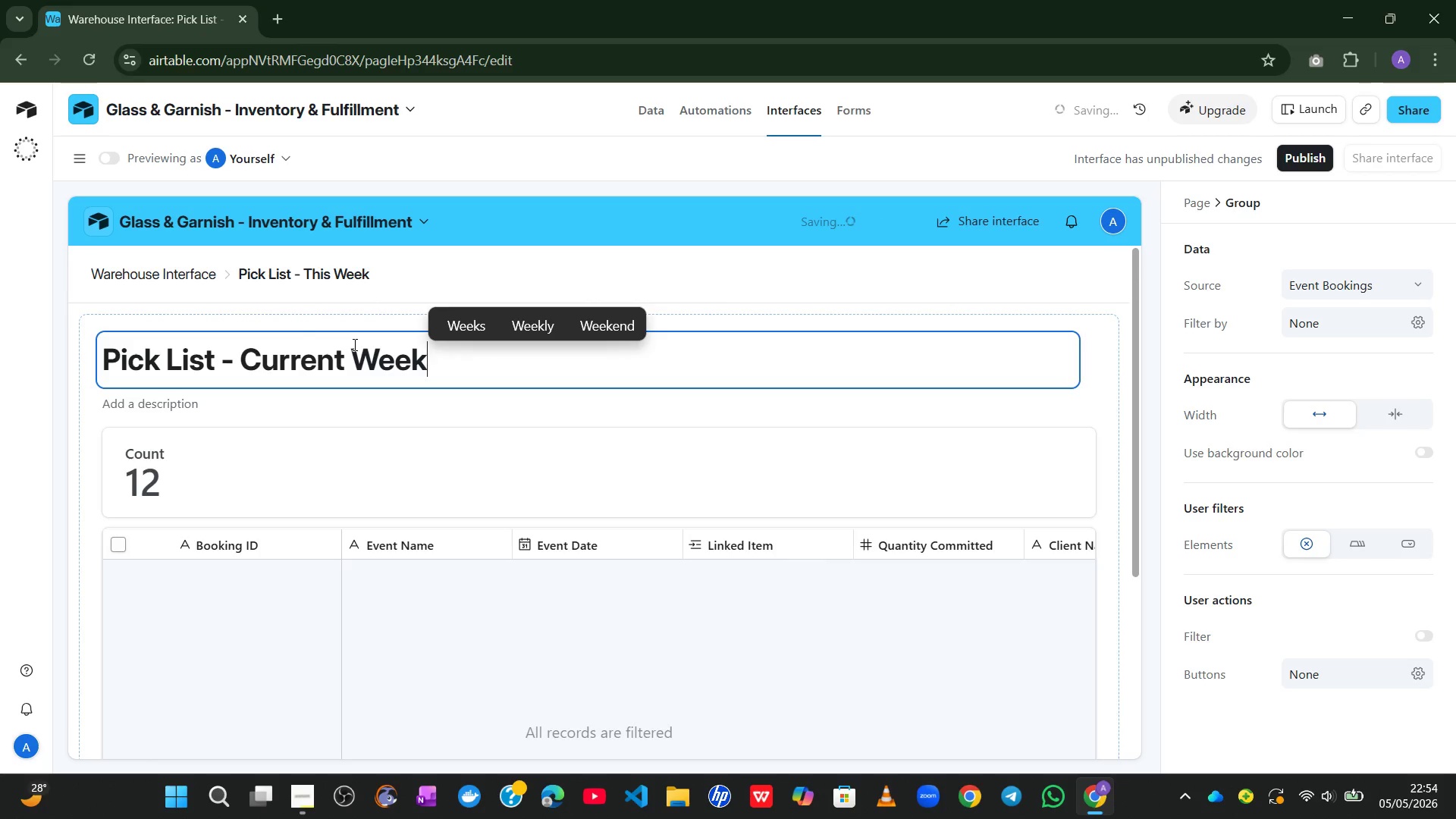 
wait(8.41)
 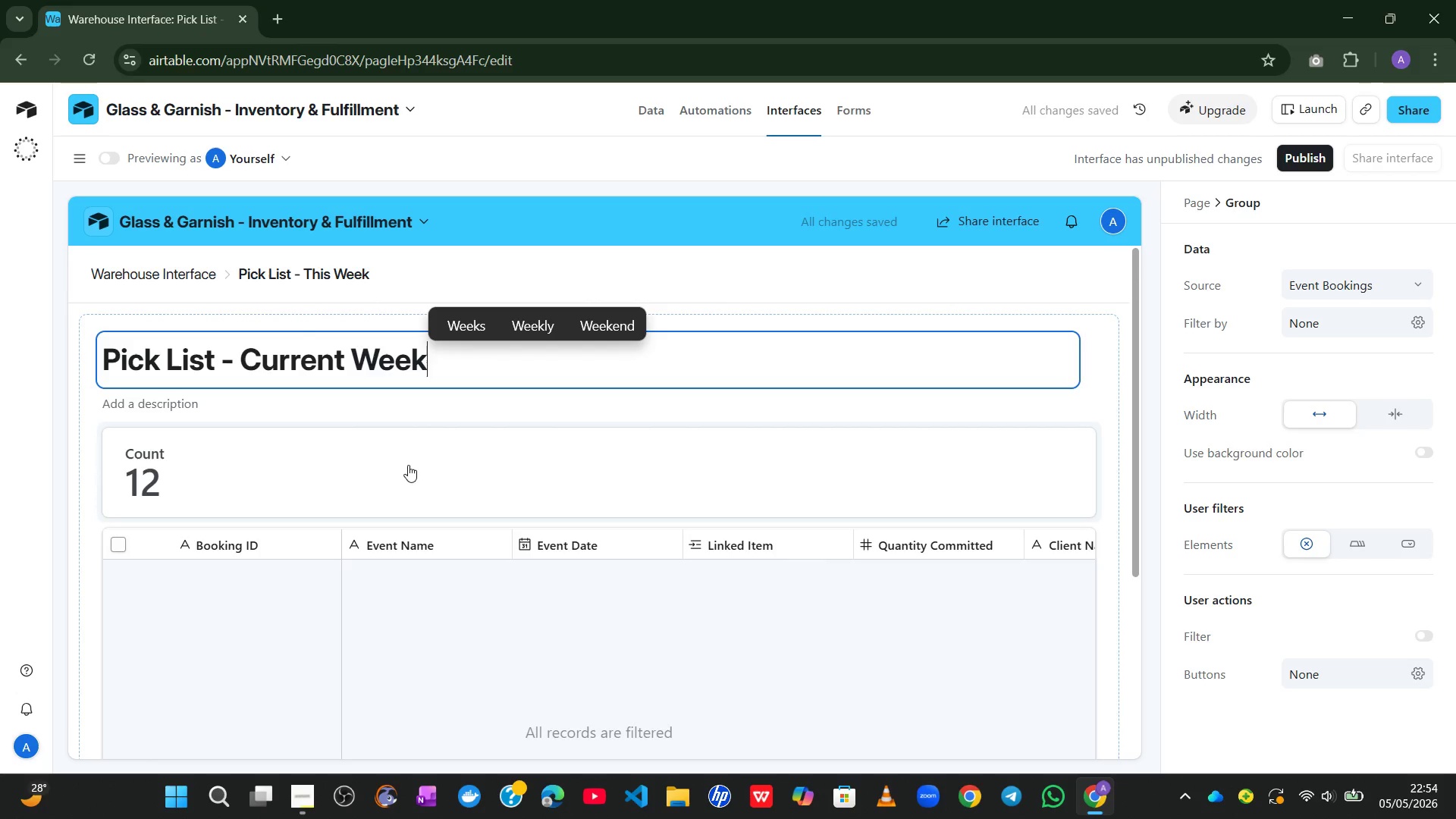 
left_click([559, 400])
 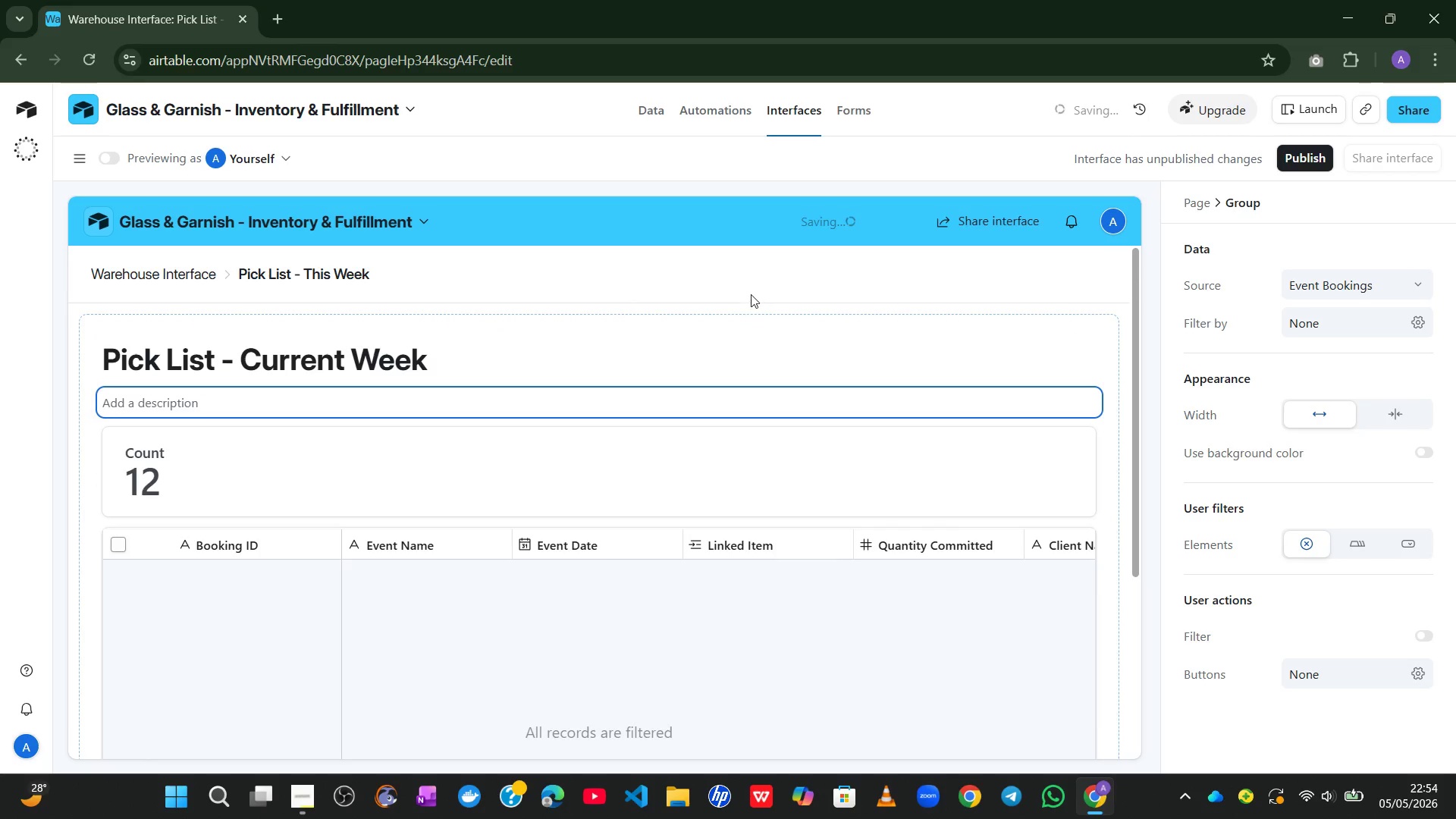 
left_click([767, 278])
 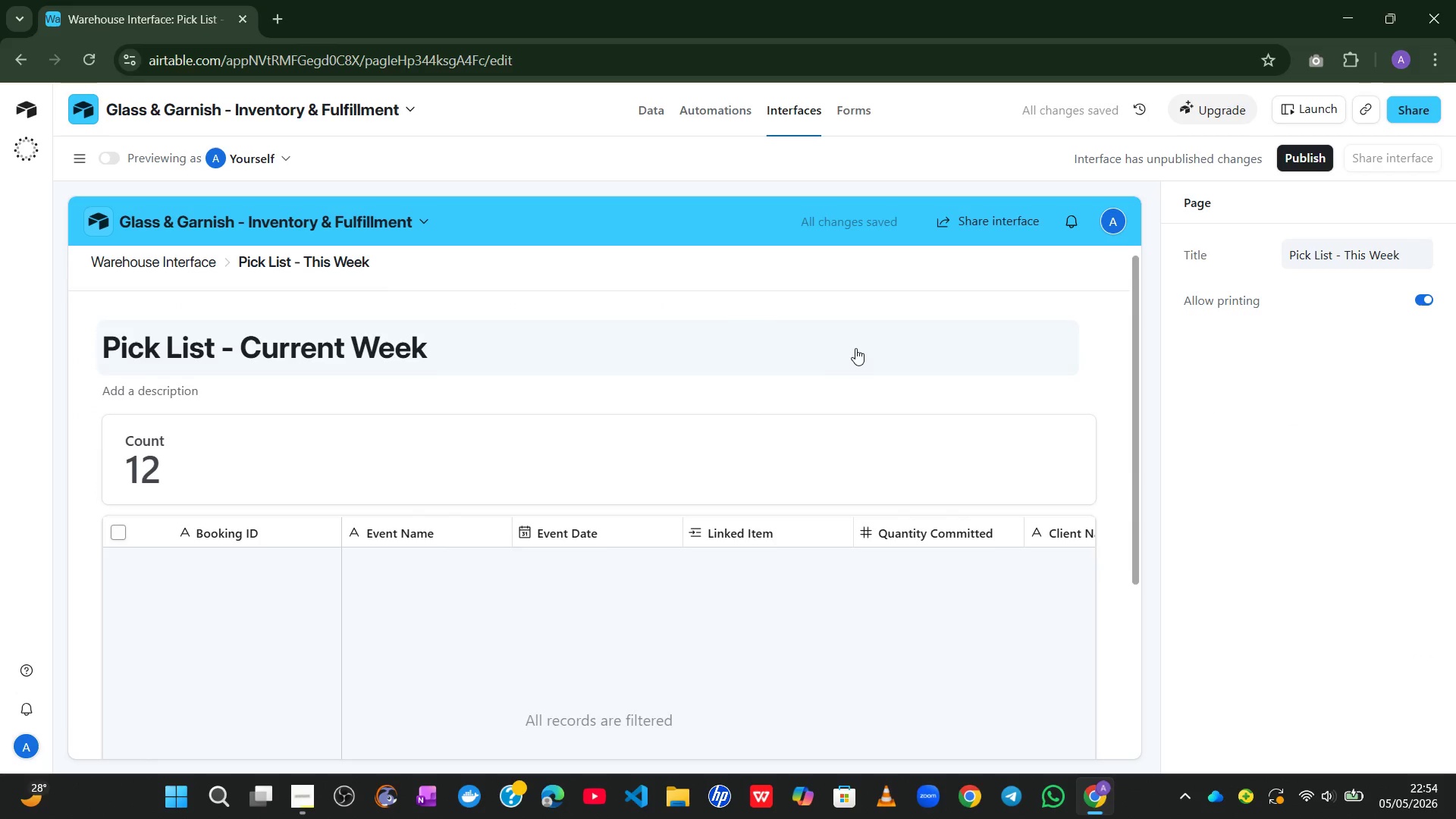 
wait(9.39)
 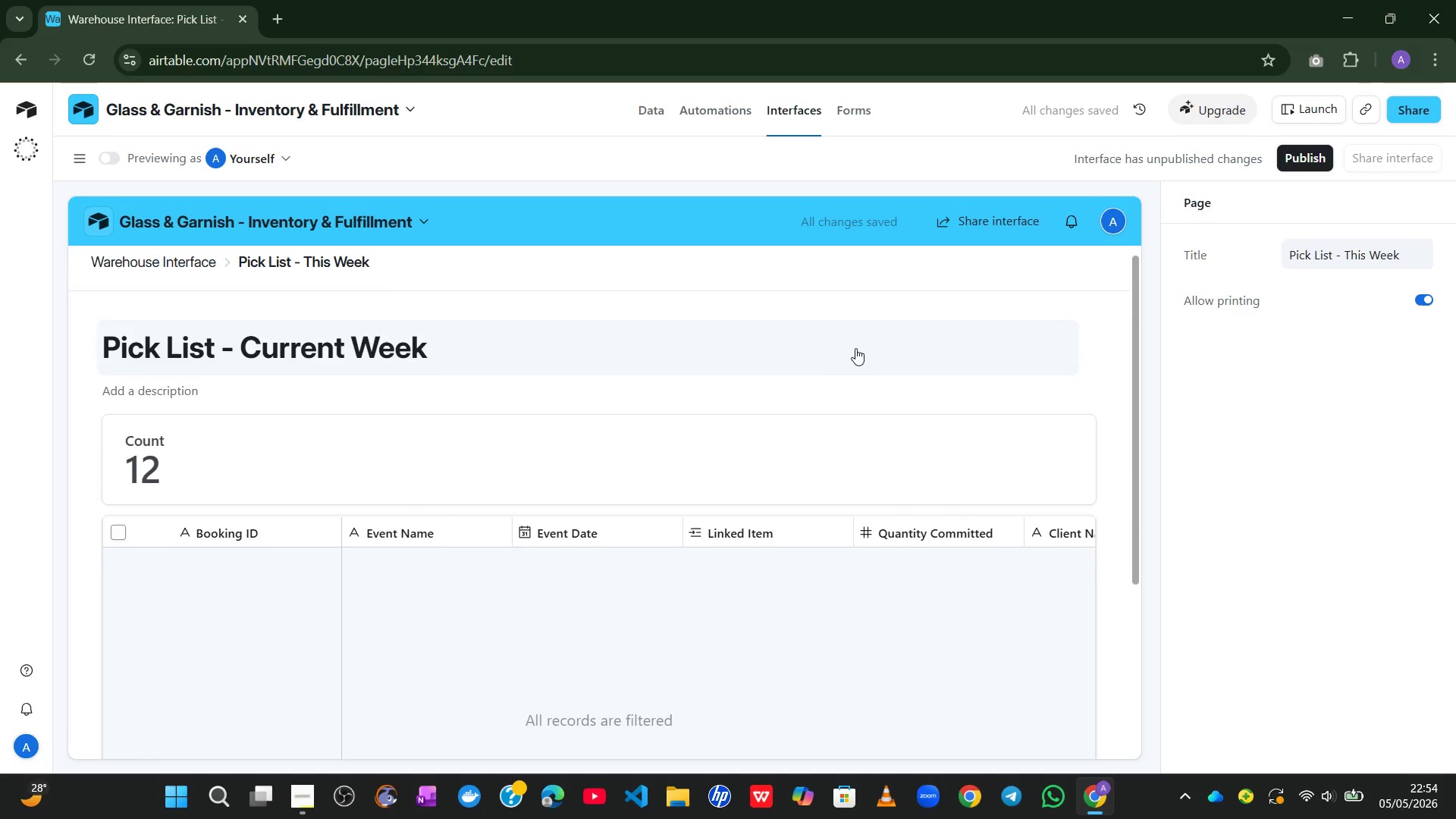 
left_click([1194, 359])
 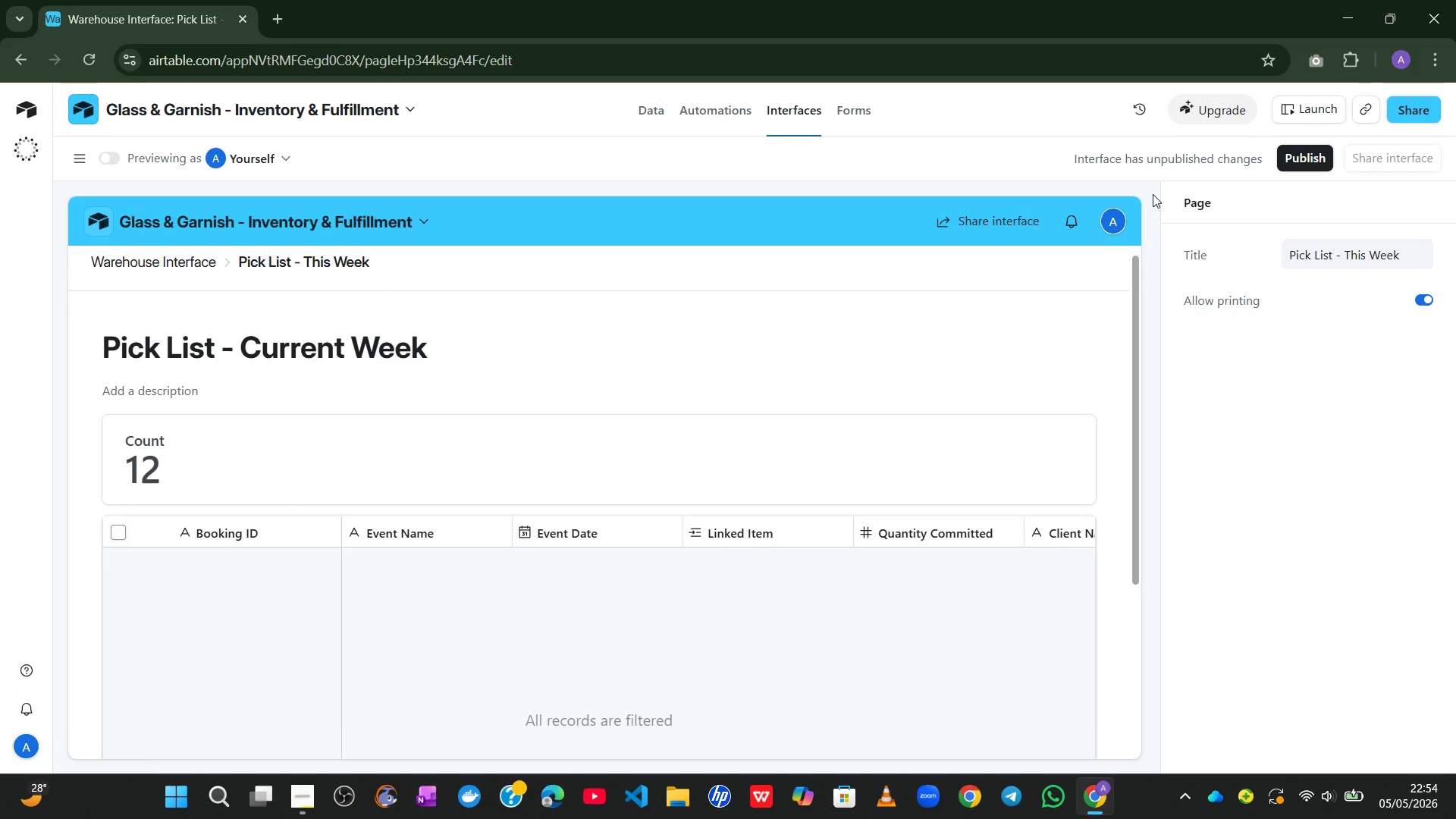 
left_click([1148, 193])
 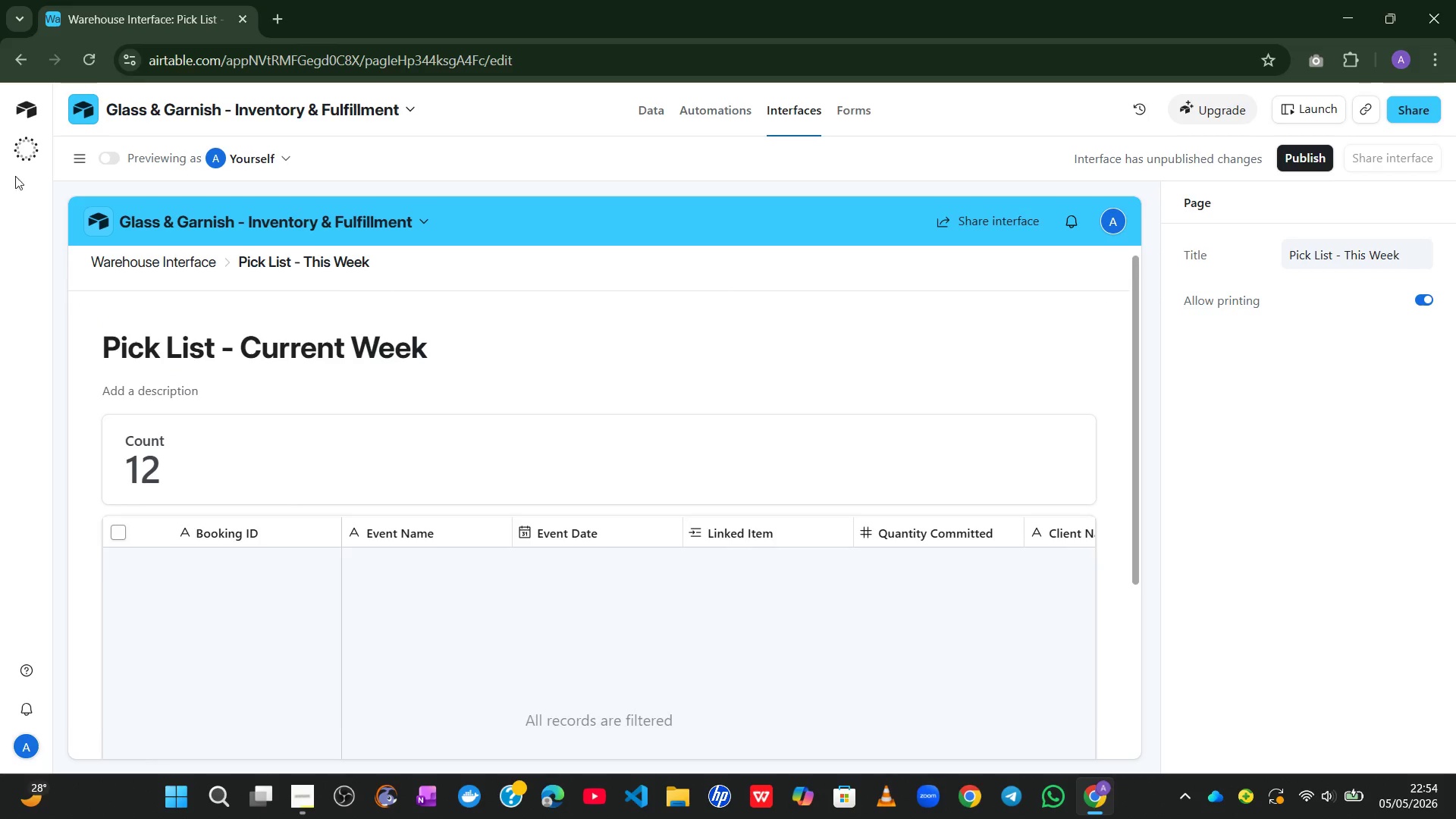 
left_click([82, 157])
 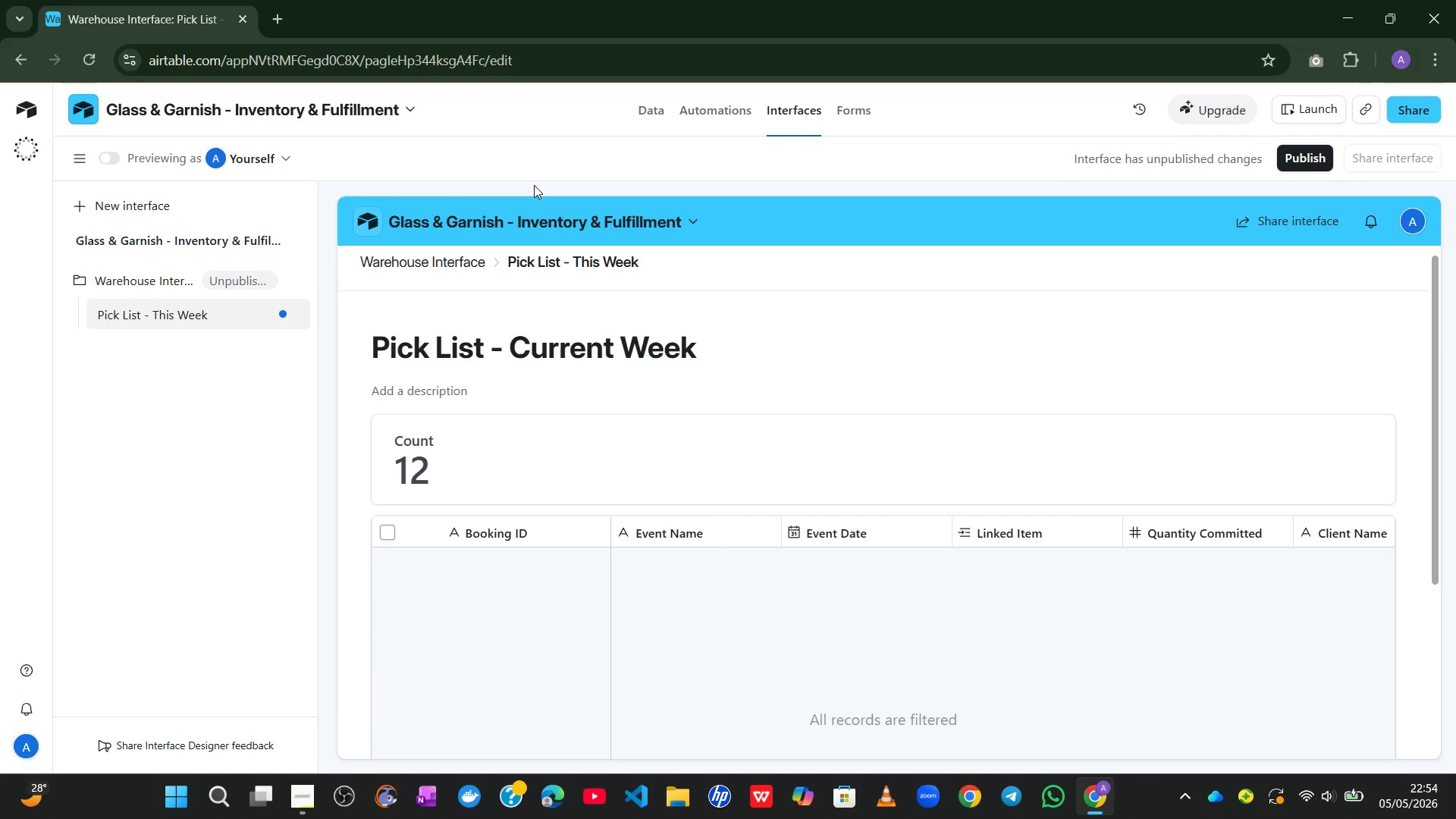 
left_click([601, 173])
 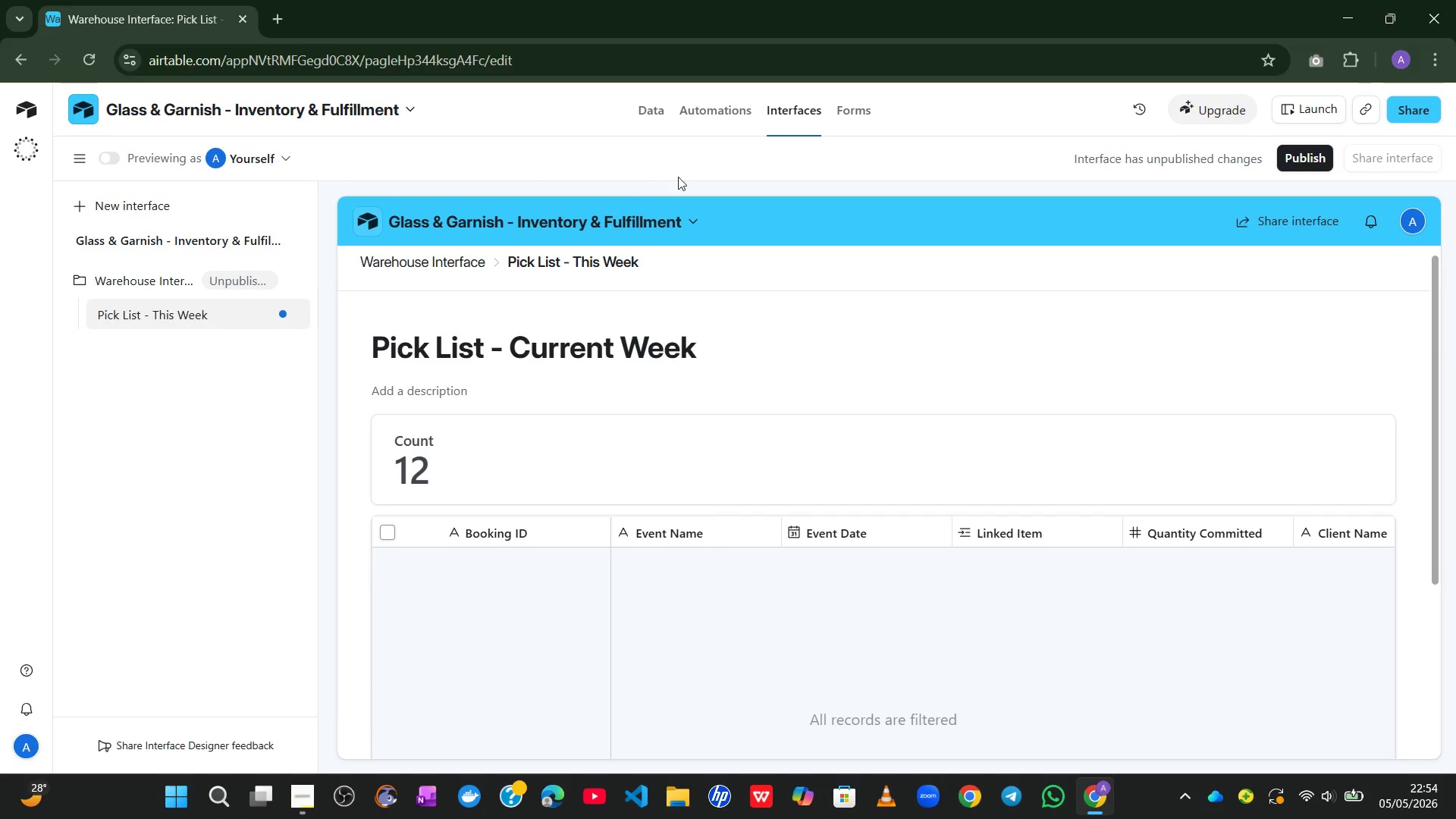 
left_click([772, 193])
 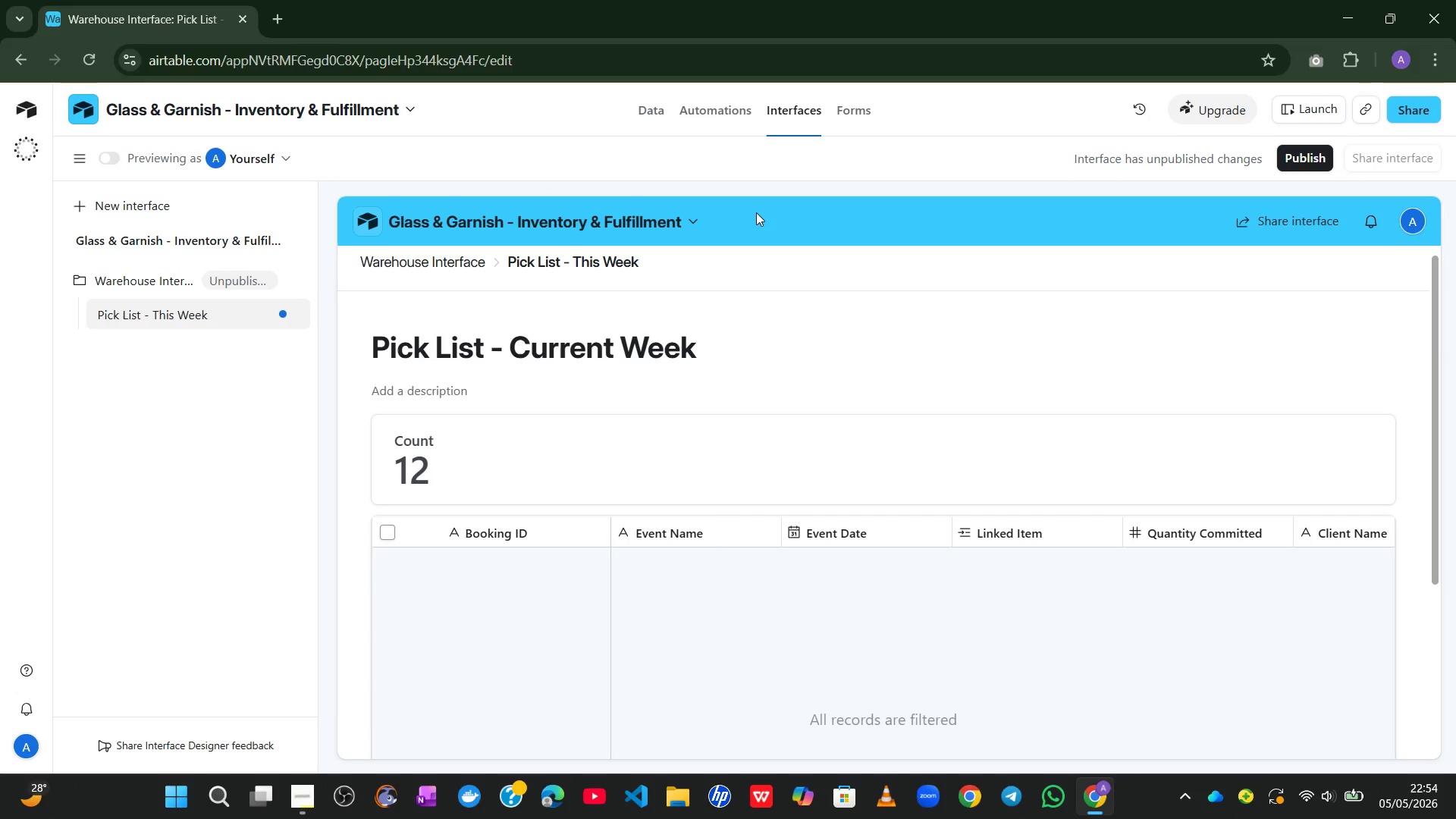 
left_click([756, 212])
 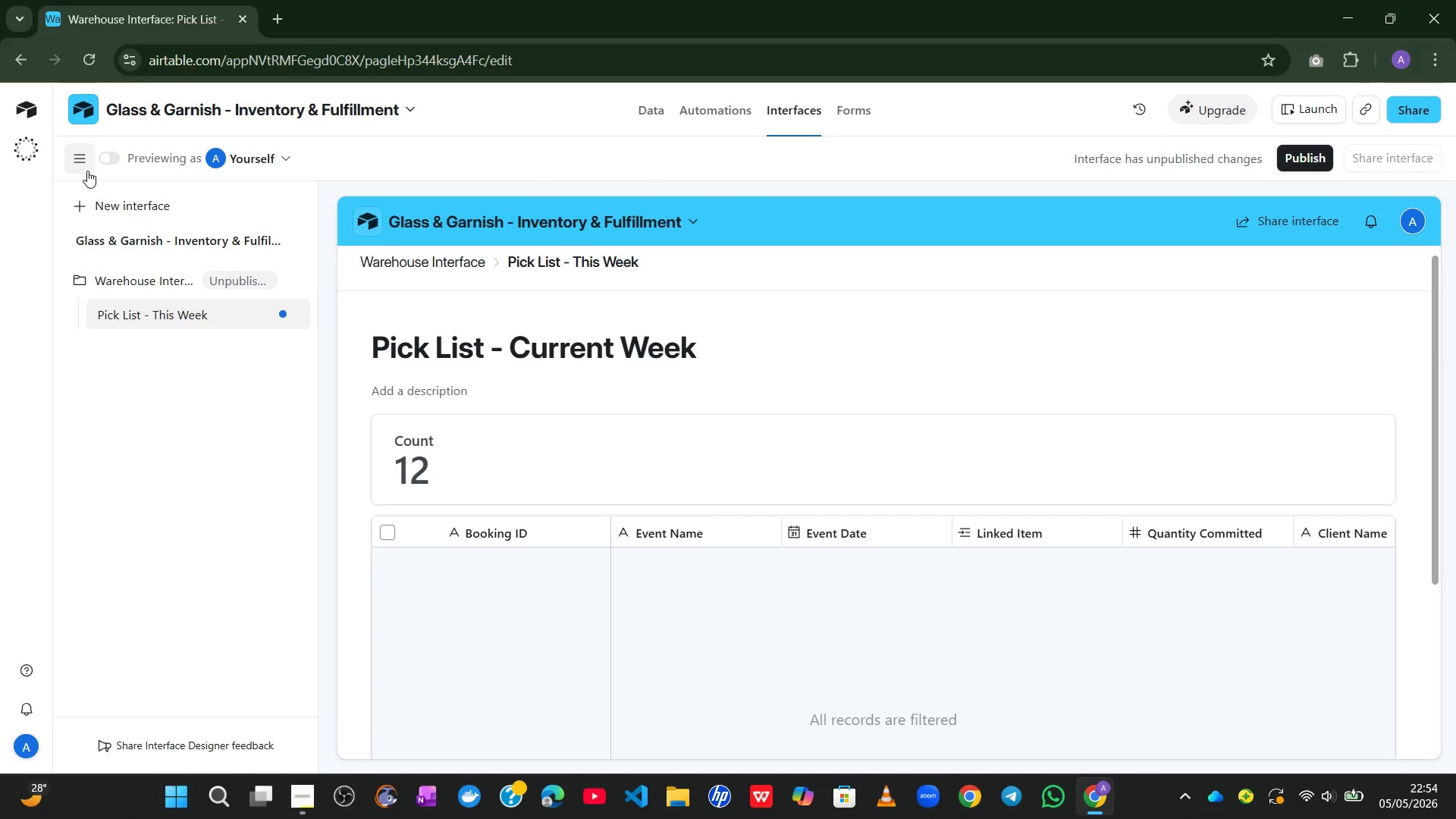 
left_click([86, 171])
 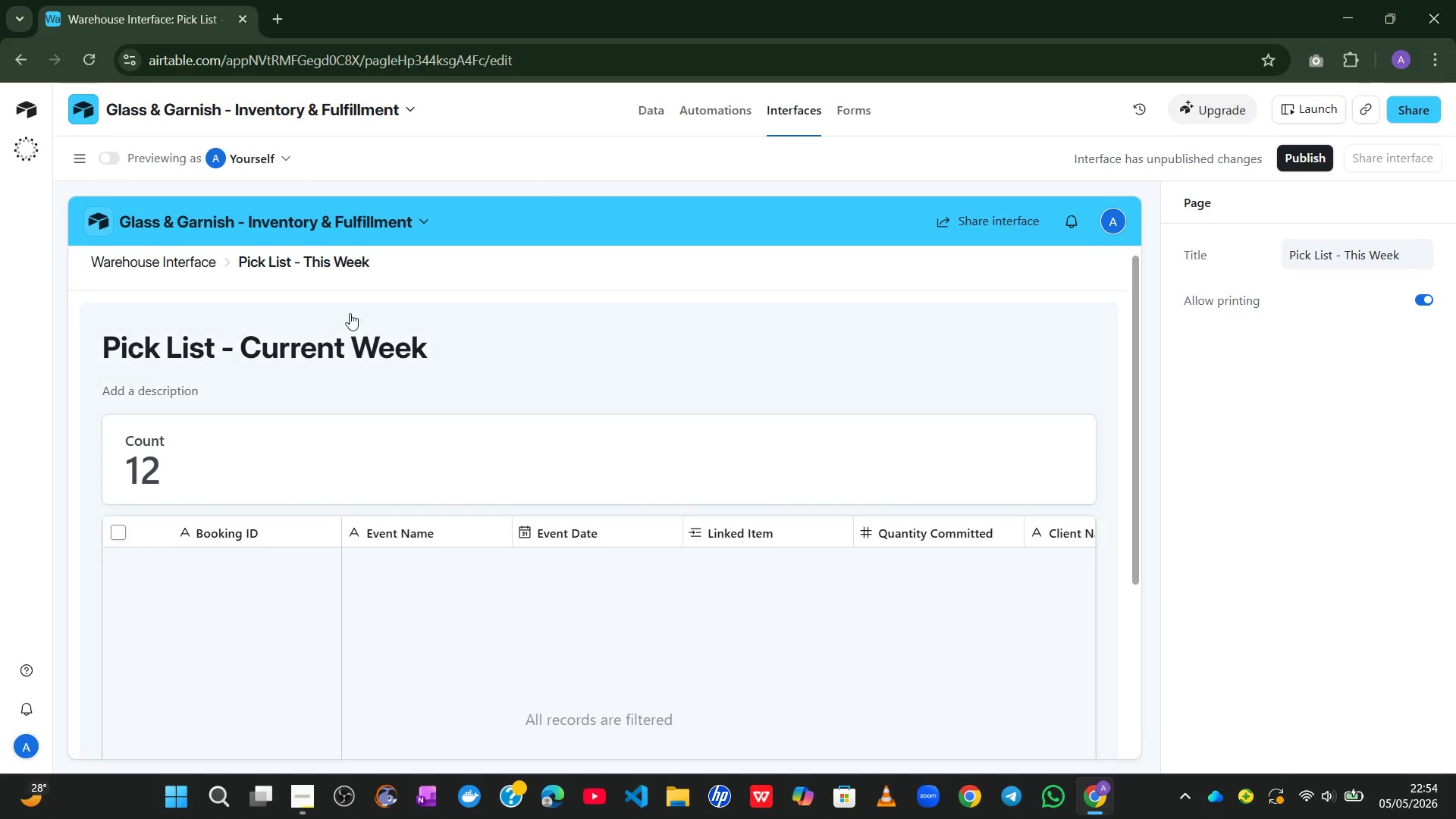 
left_click([347, 328])
 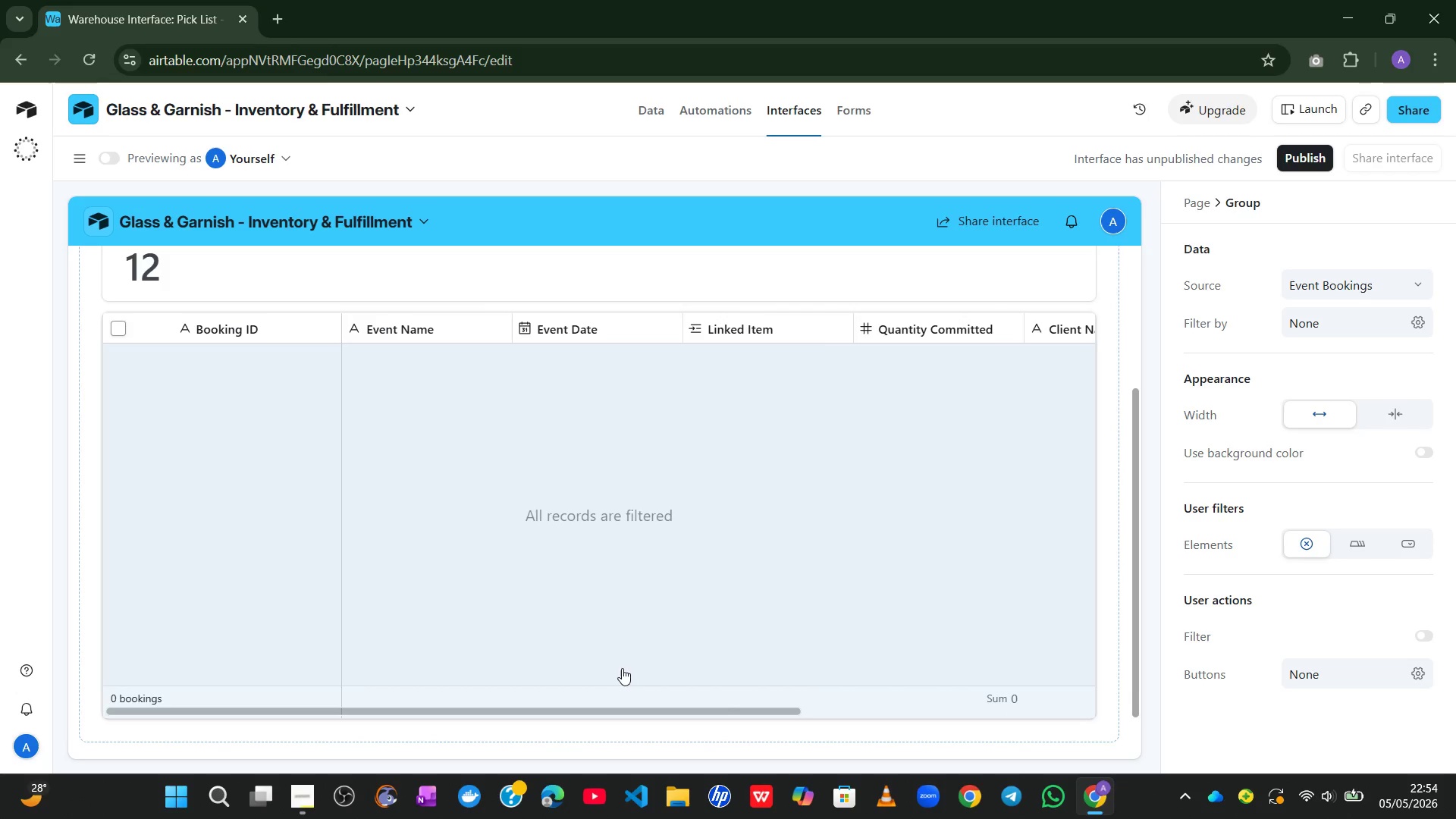 
wait(10.58)
 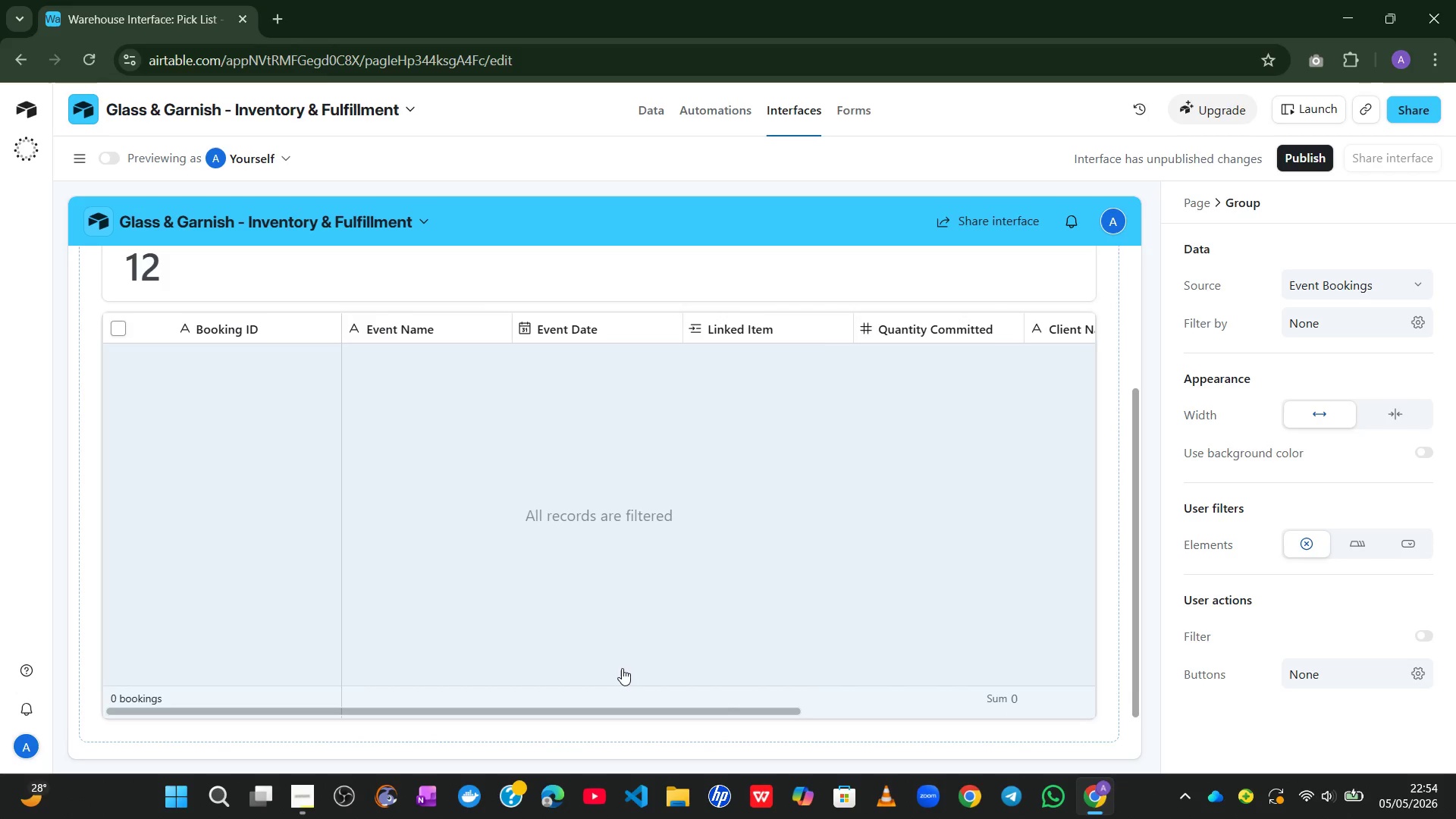 
left_click([1056, 368])
 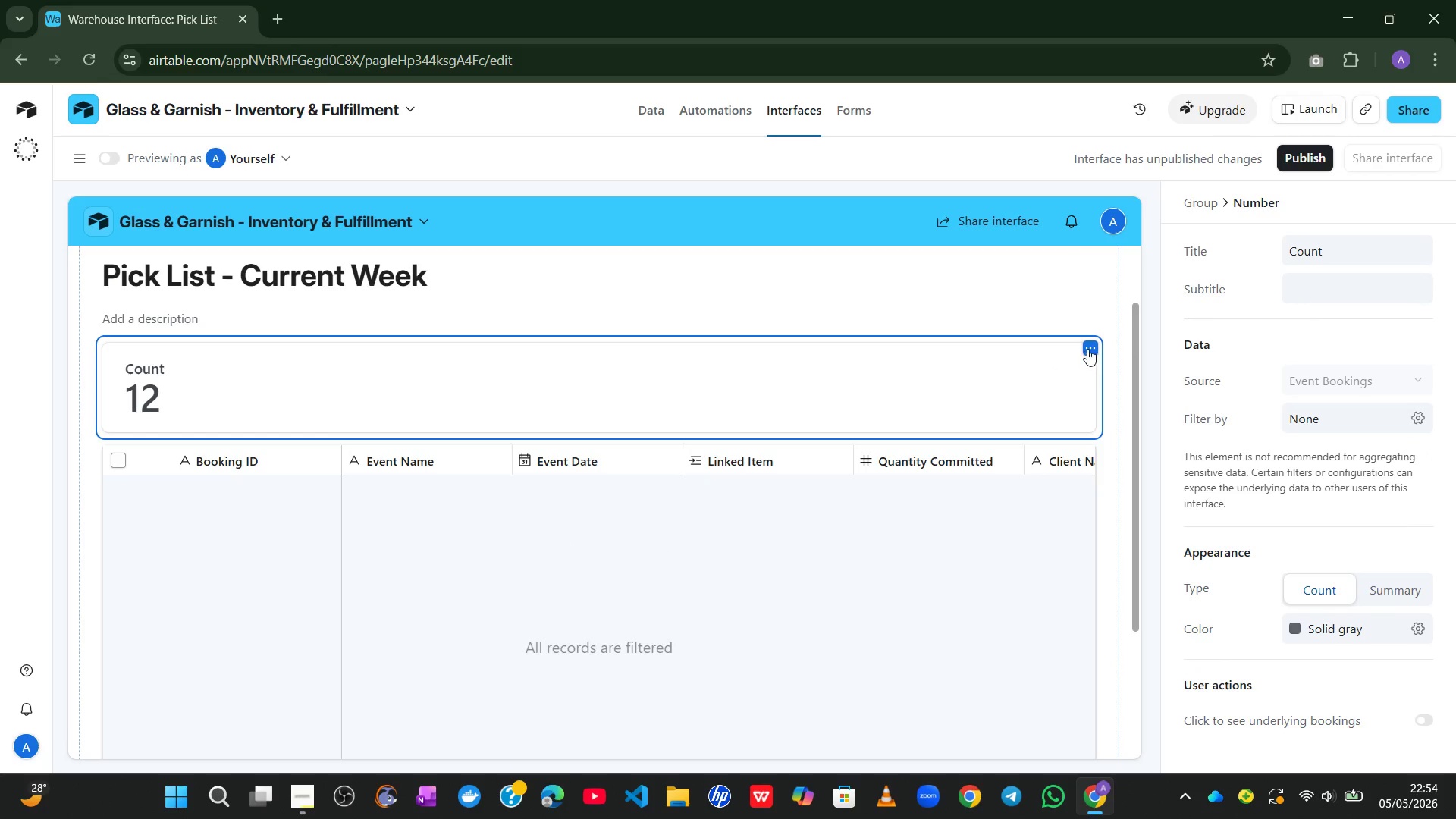 
left_click([1088, 347])
 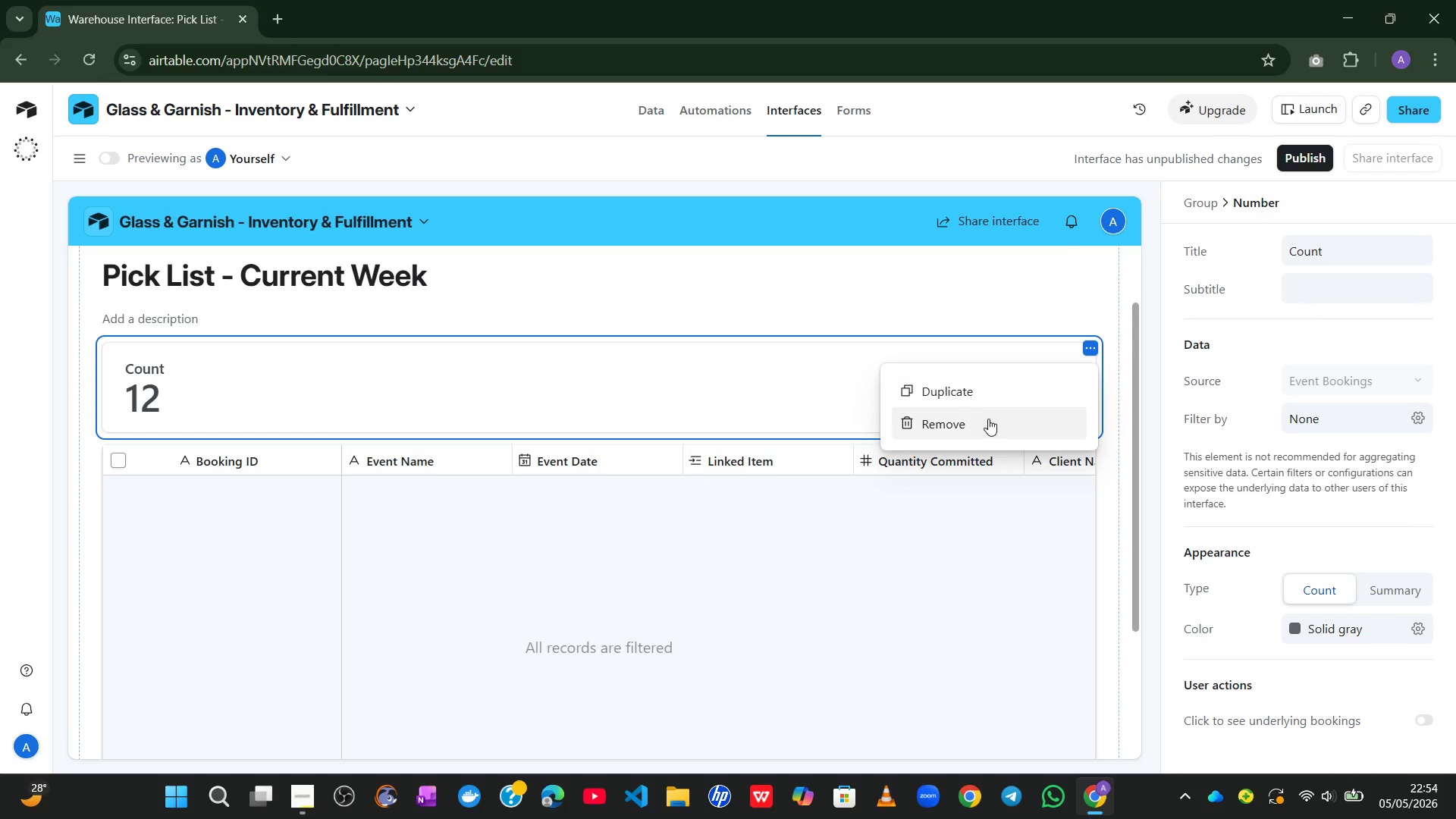 
left_click([987, 418])
 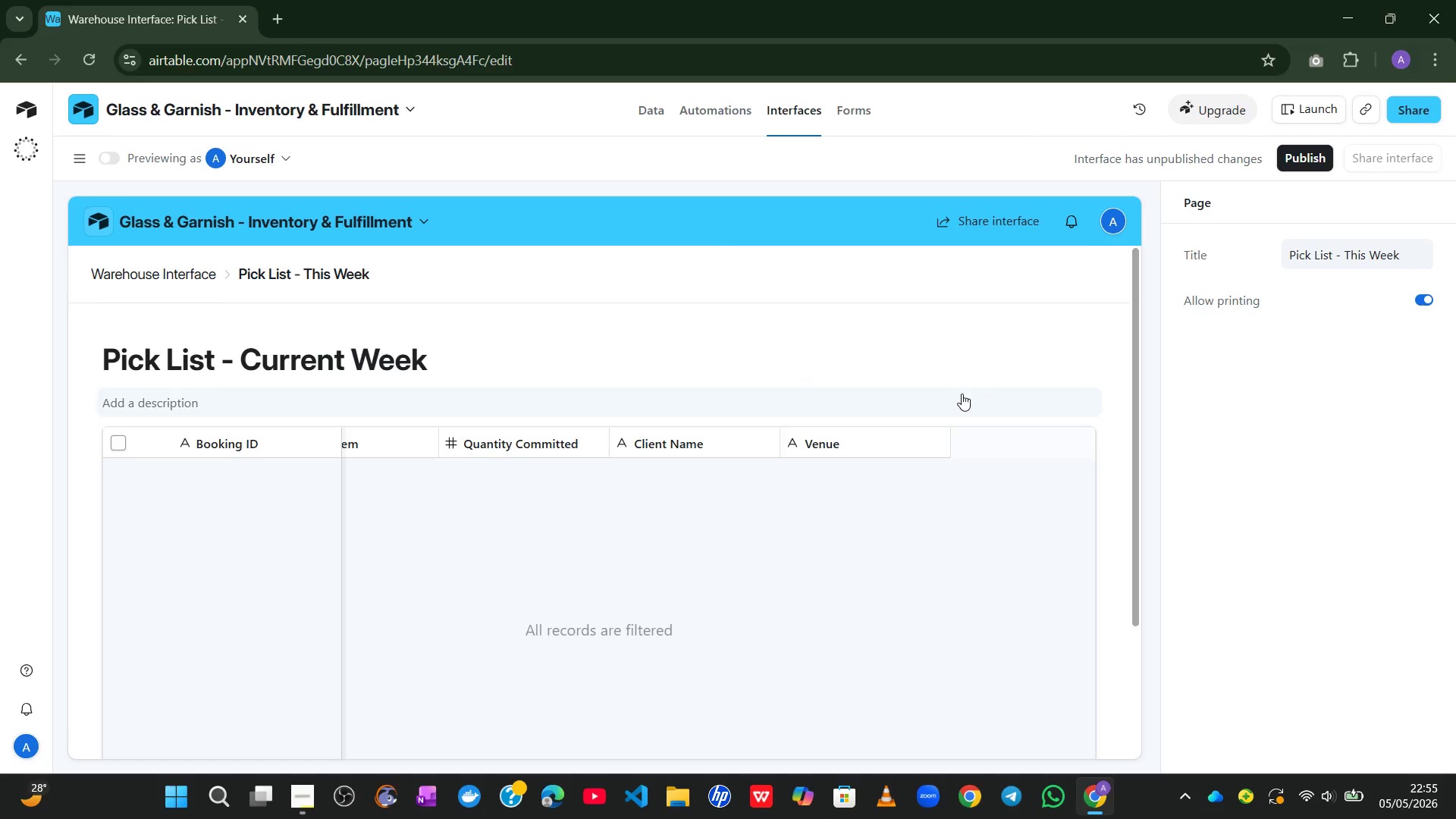 
wait(15.77)
 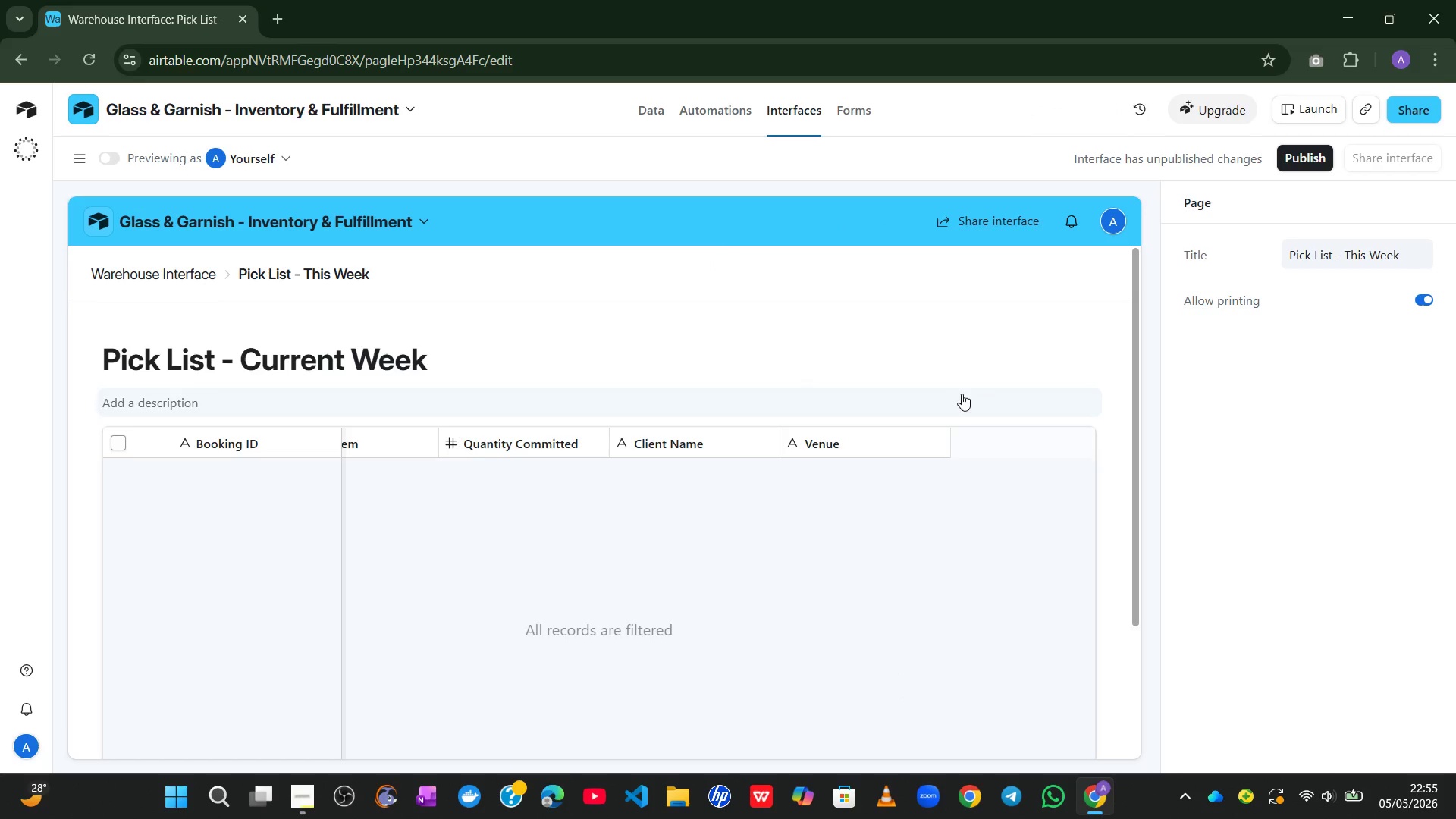 
left_click([90, 158])
 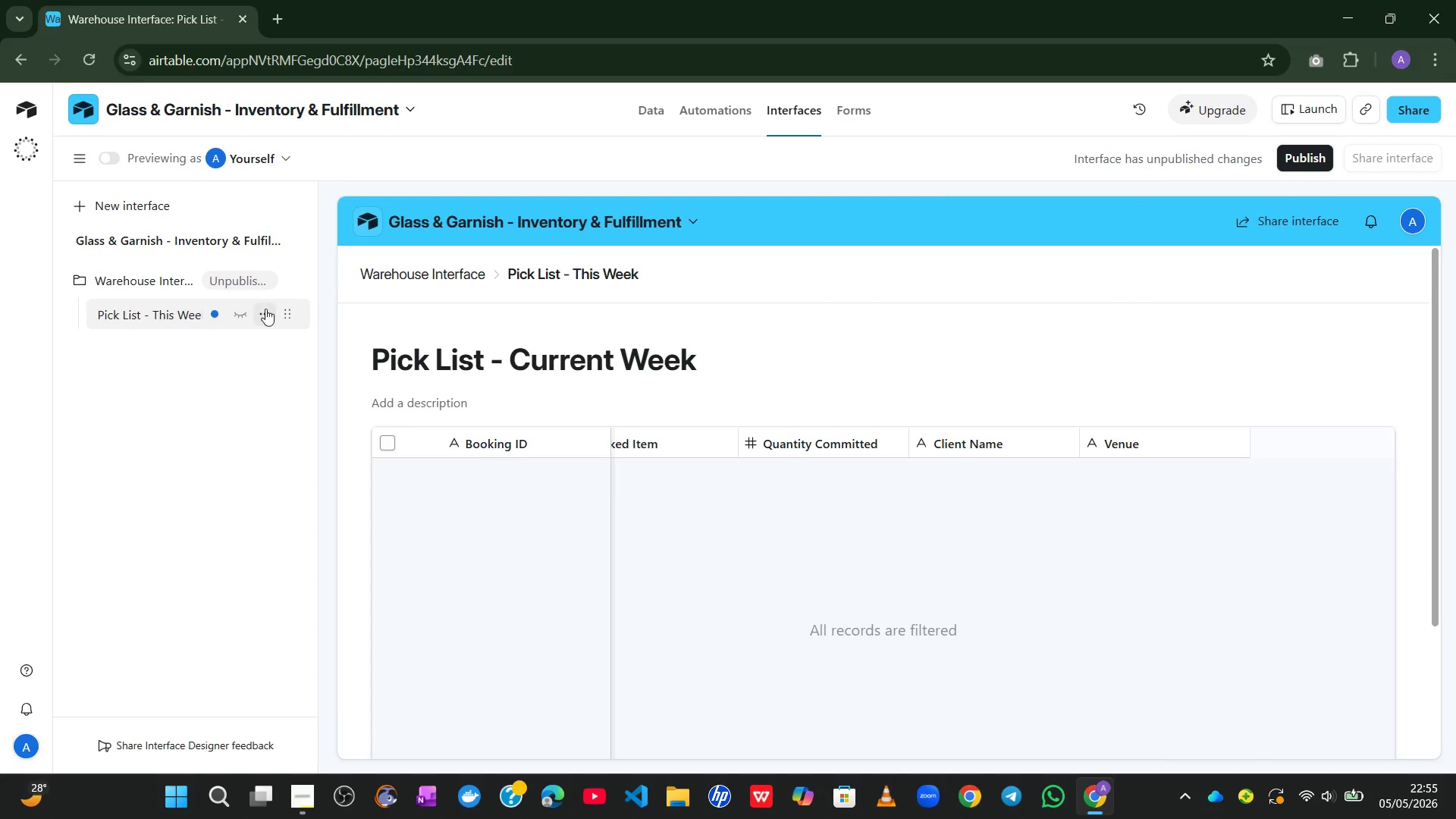 
left_click([273, 288])
 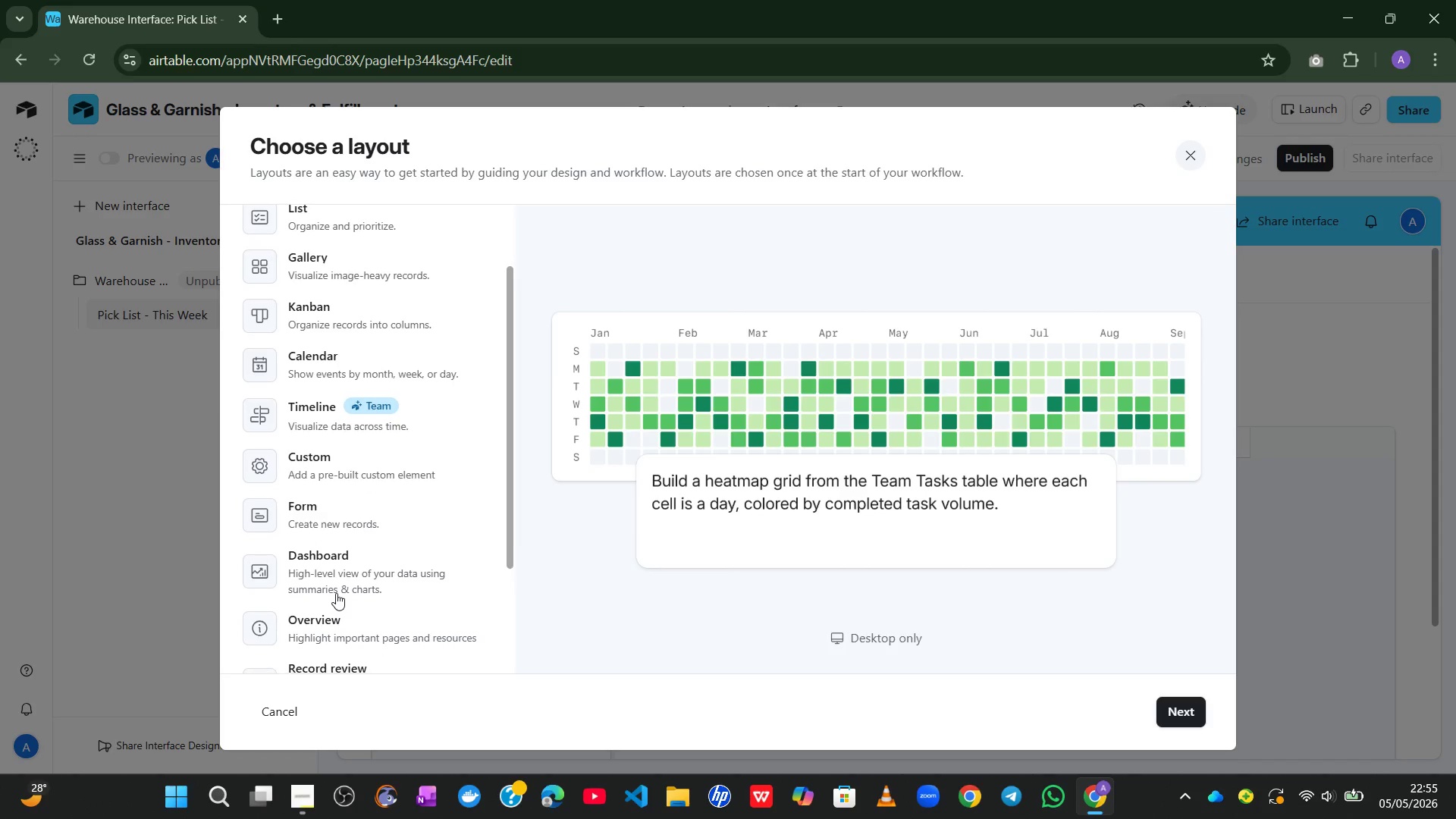 
left_click([347, 576])
 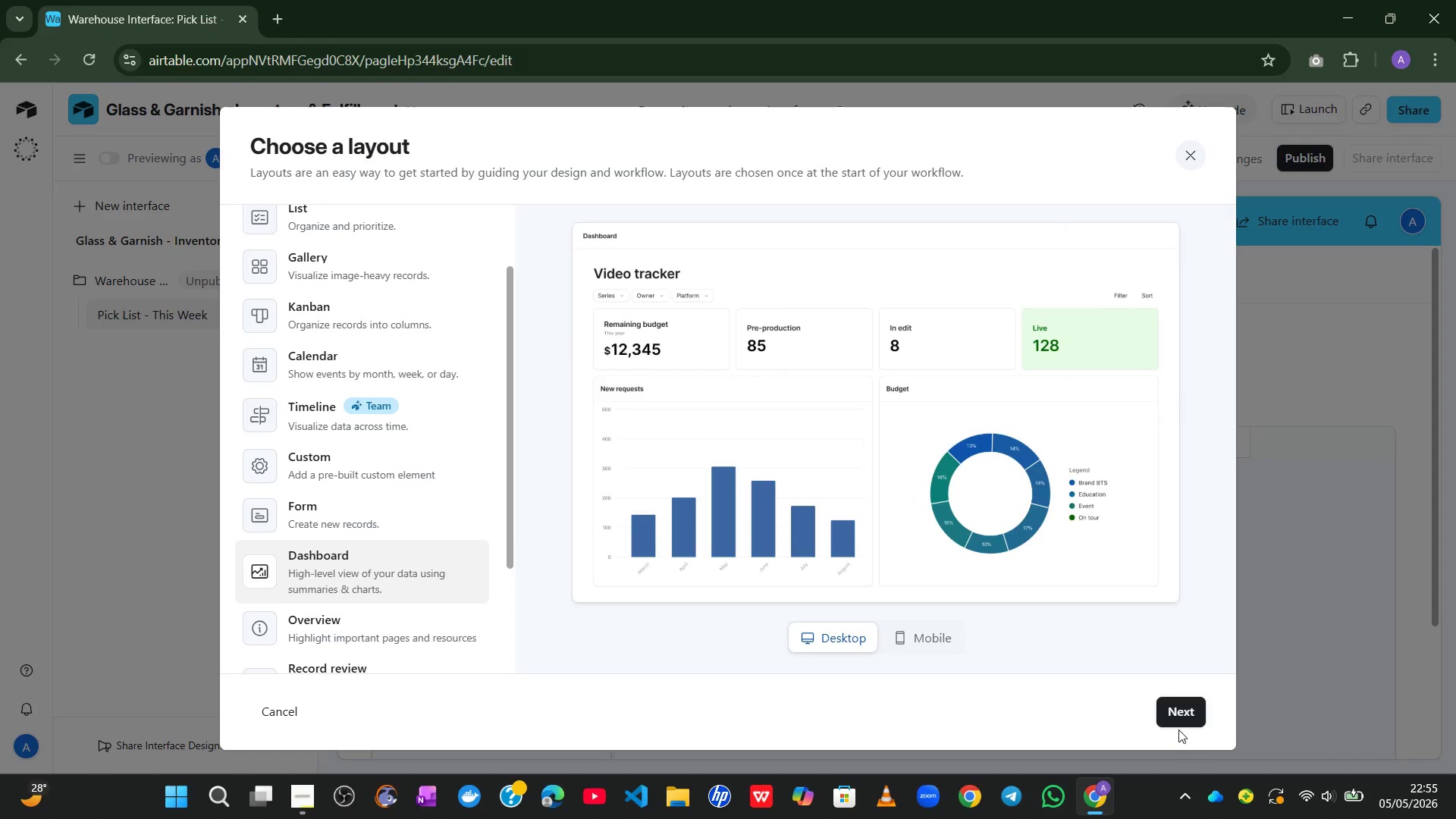 
left_click([1180, 712])
 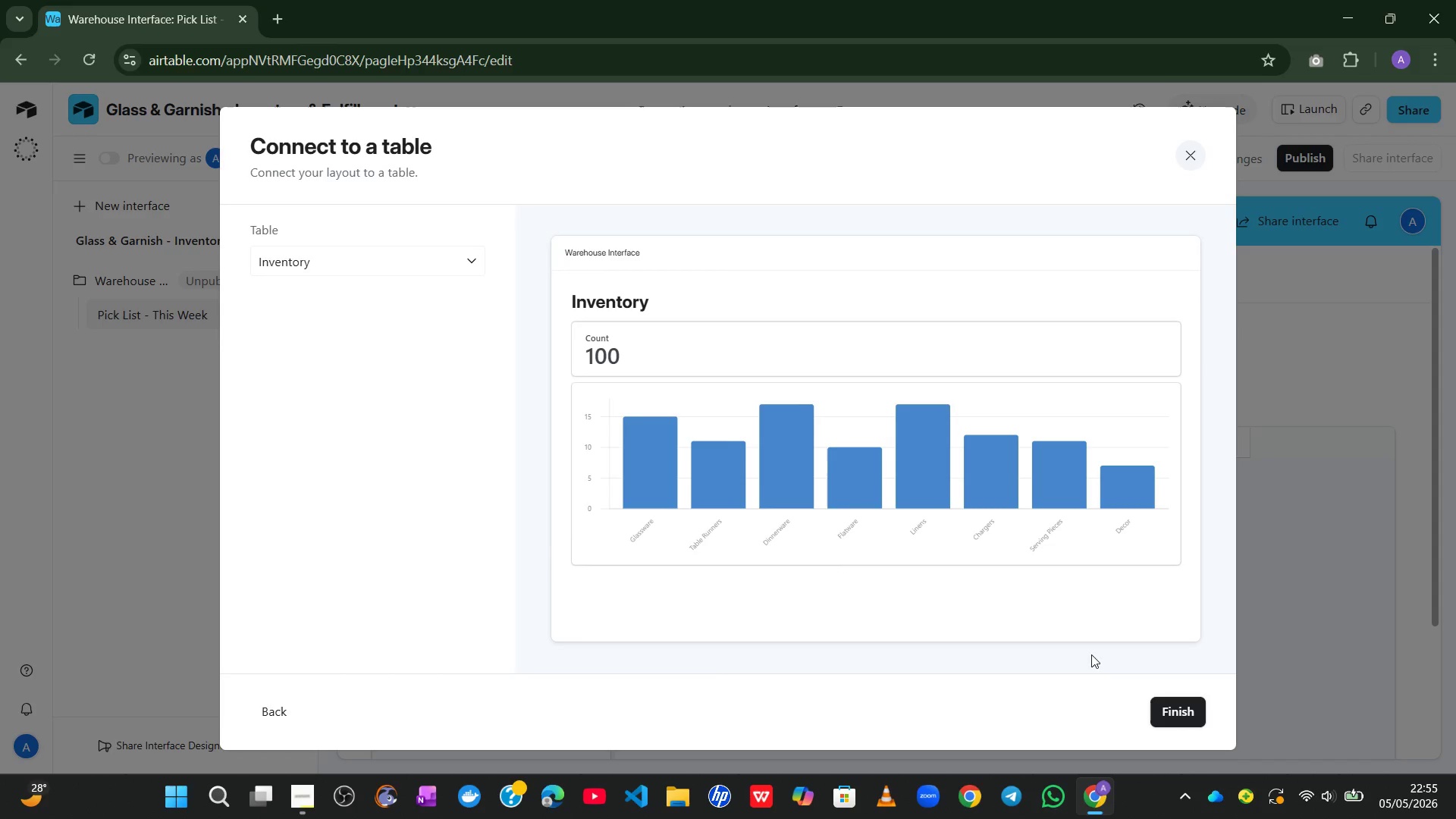 
left_click([1178, 708])
 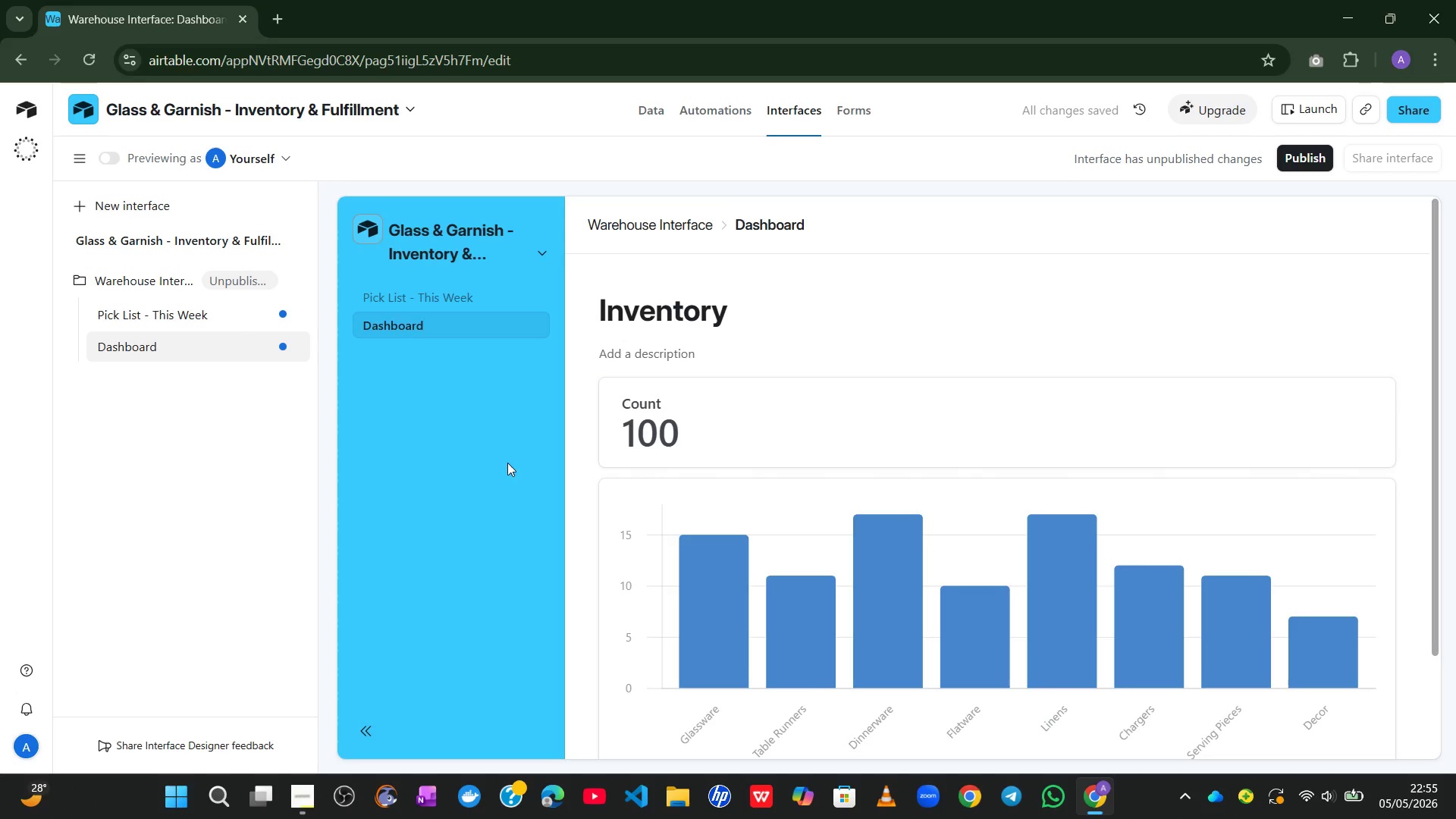 
wait(10.95)
 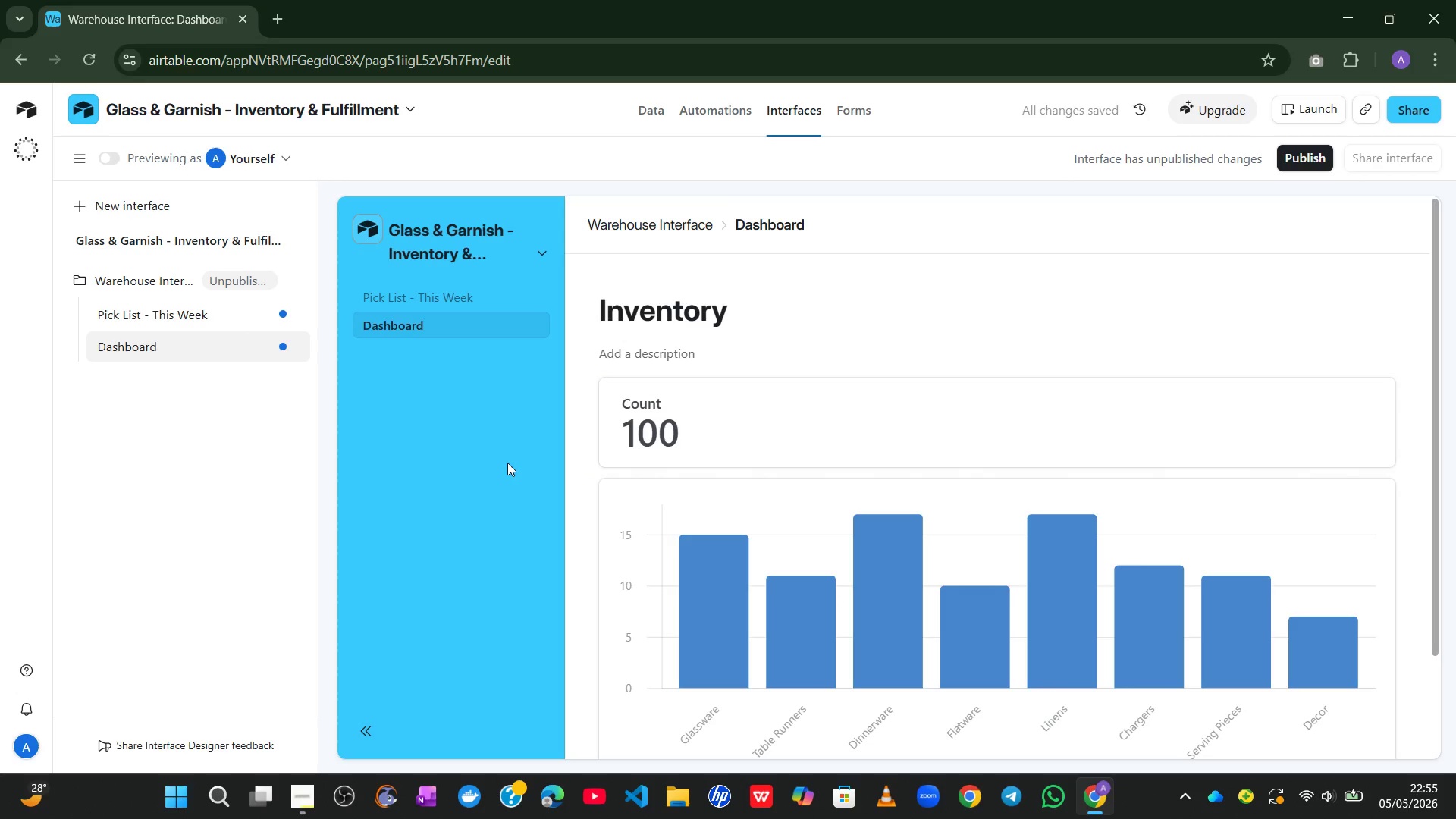 
left_click([799, 222])
 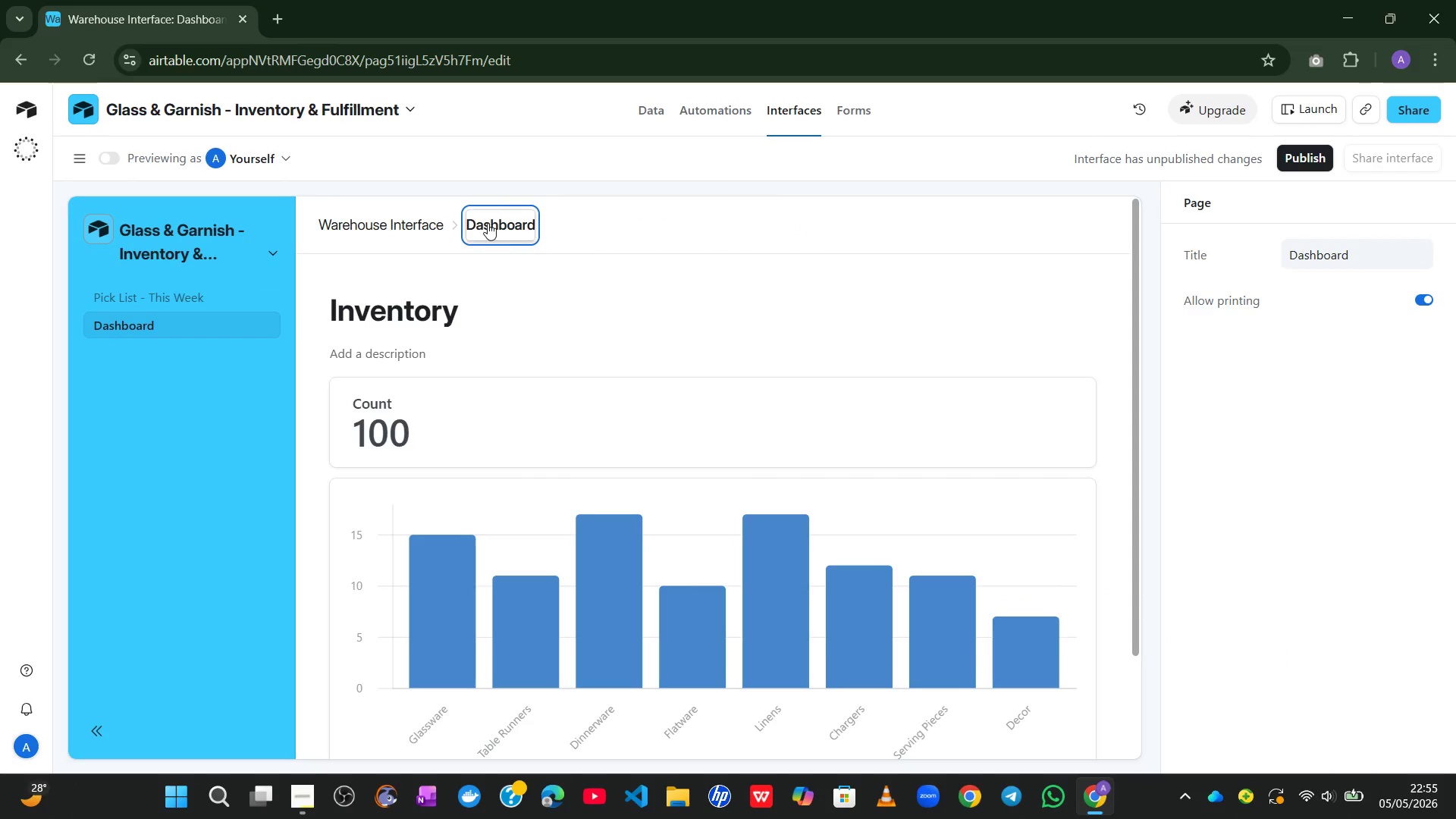 
double_click([486, 221])
 